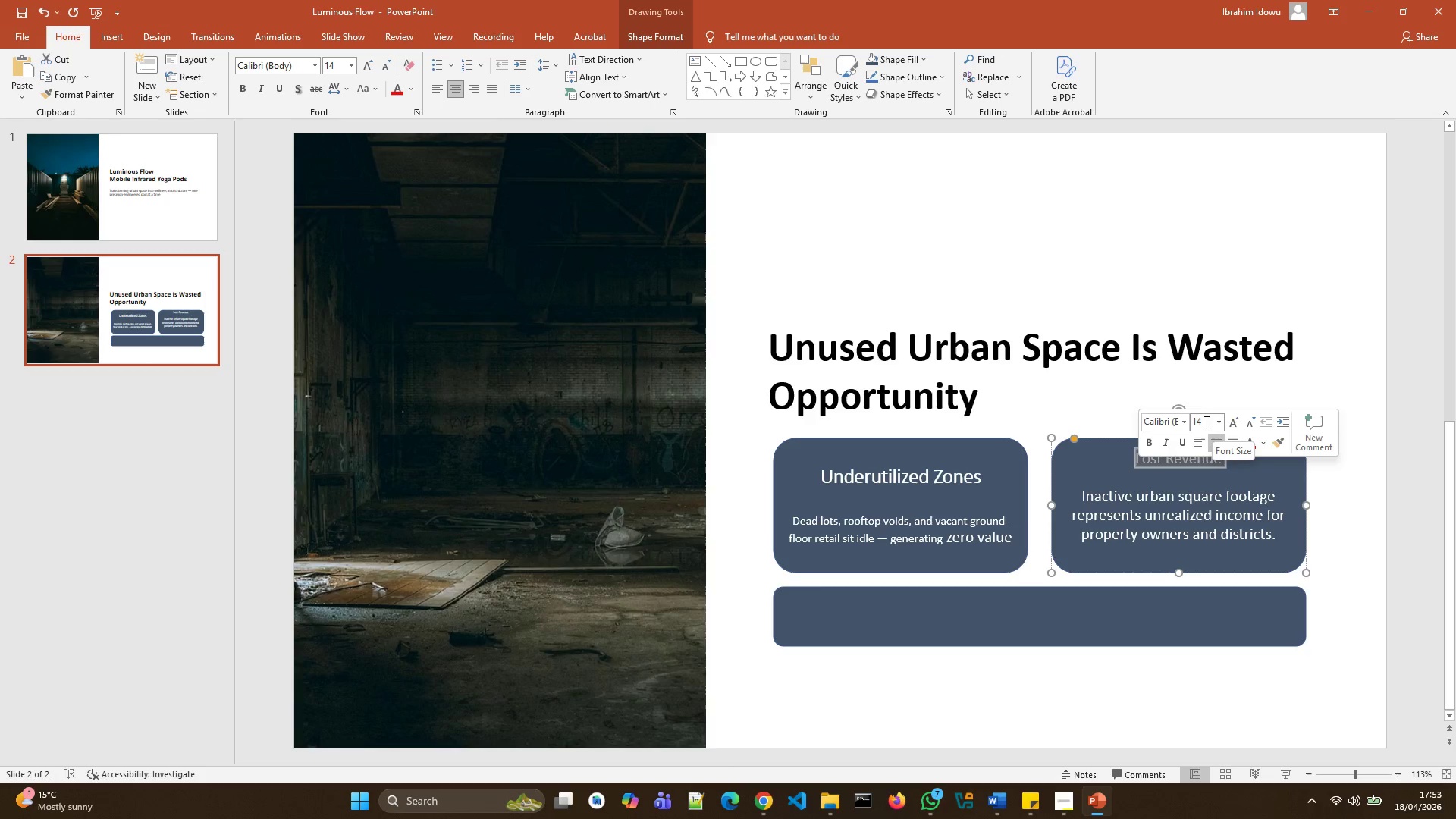 
left_click([1187, 426])
 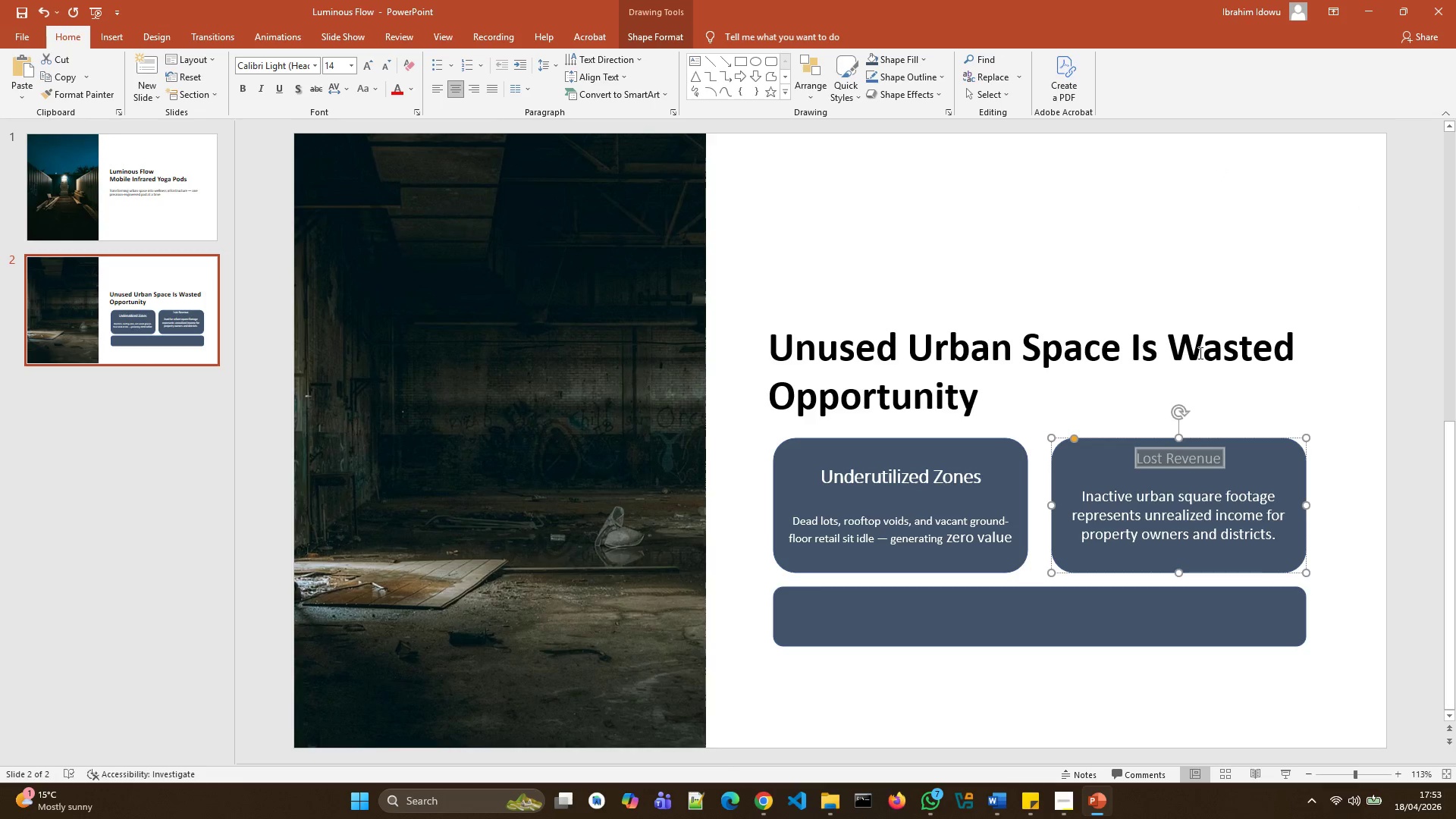 
right_click([1191, 457])
 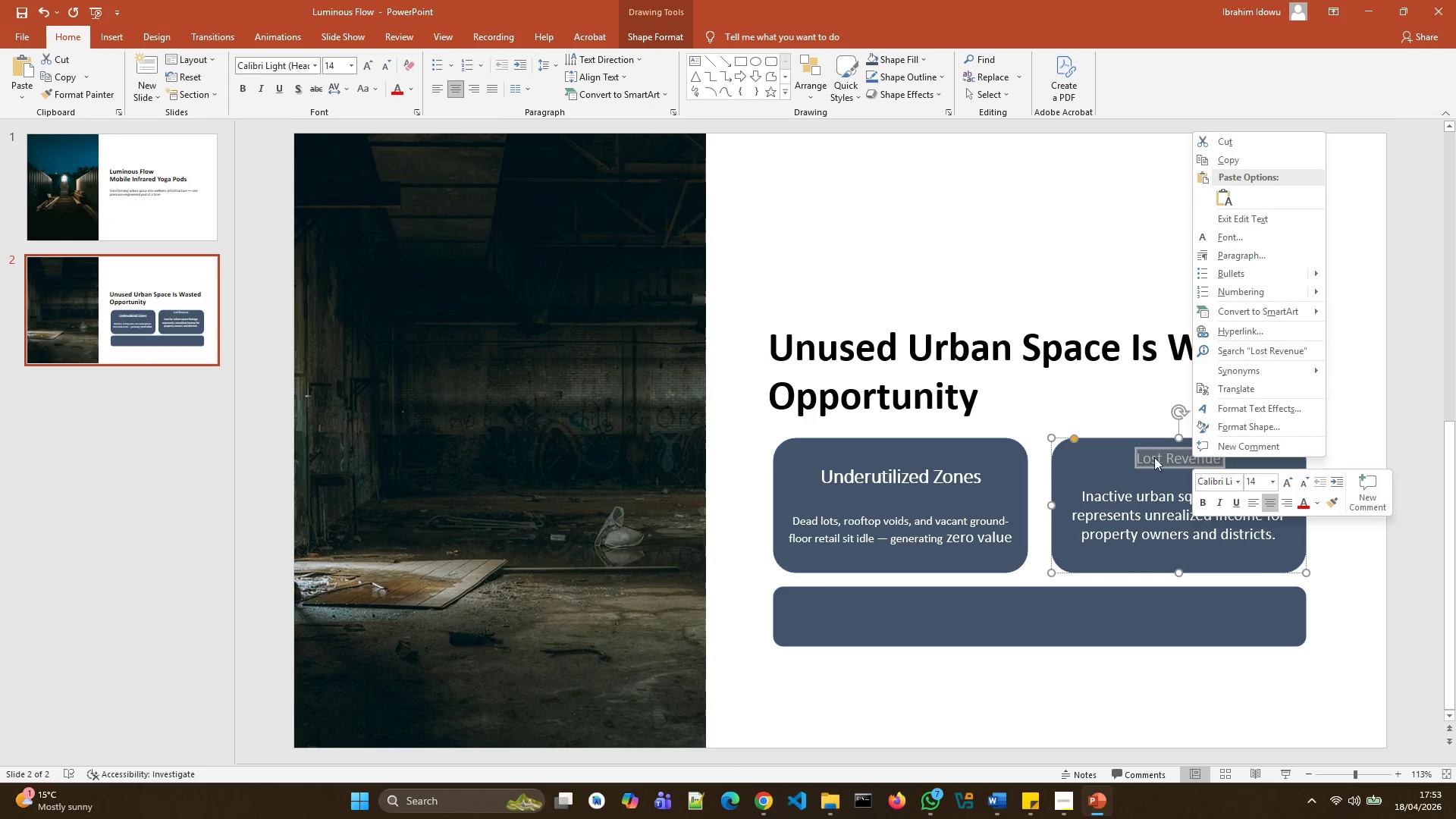 
left_click([1196, 500])
 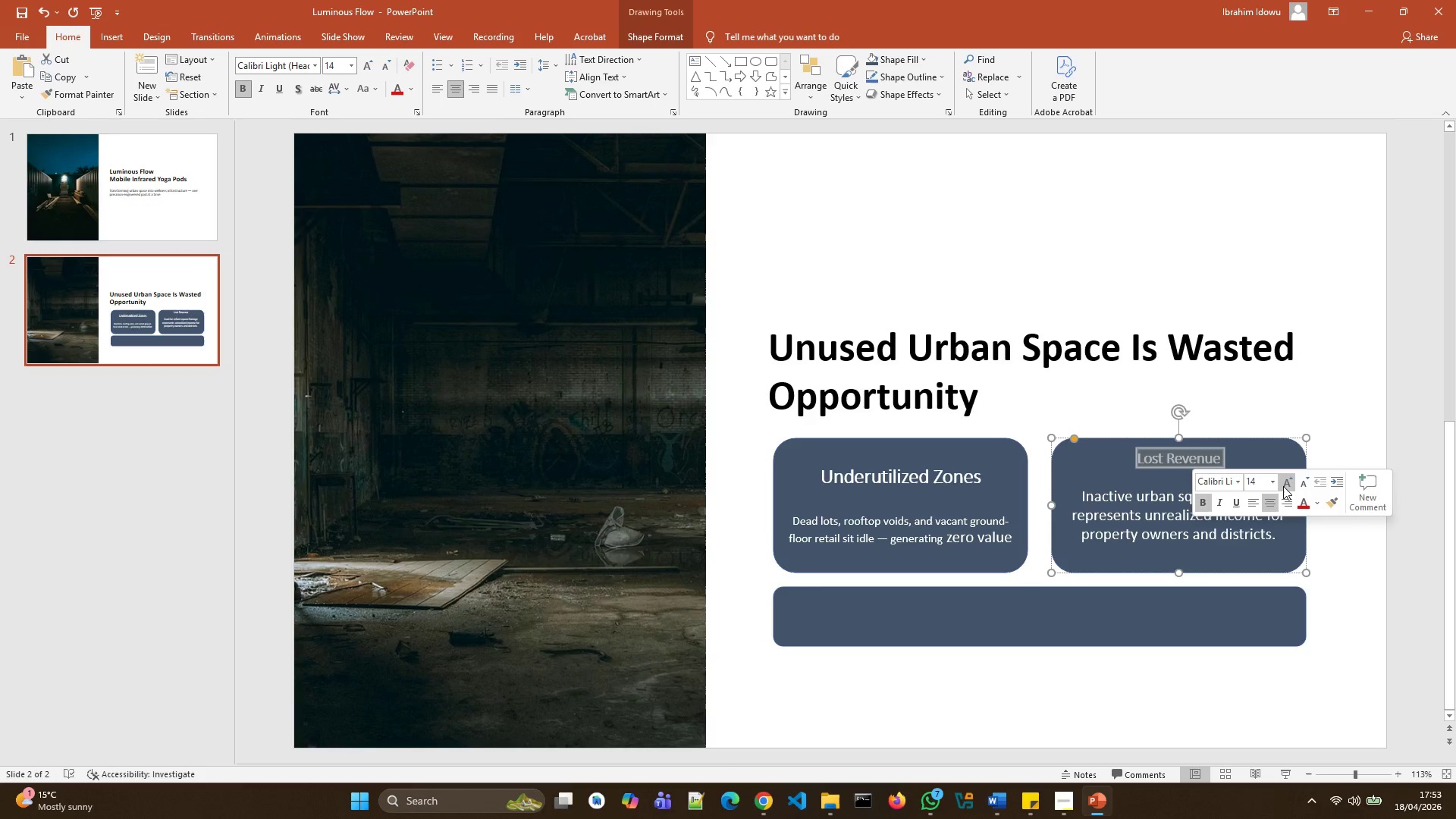 
double_click([1284, 486])
 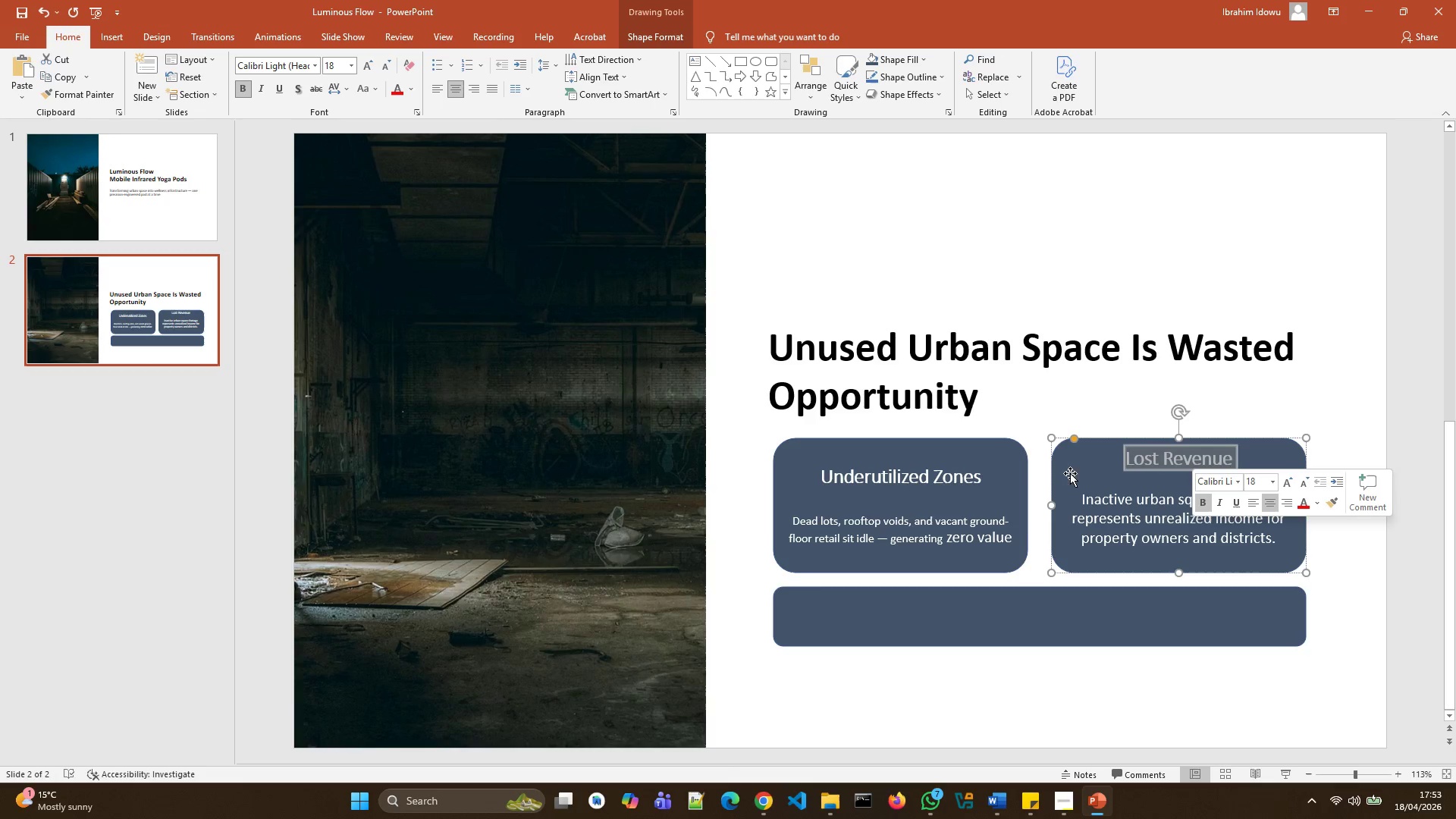 
left_click([1062, 477])
 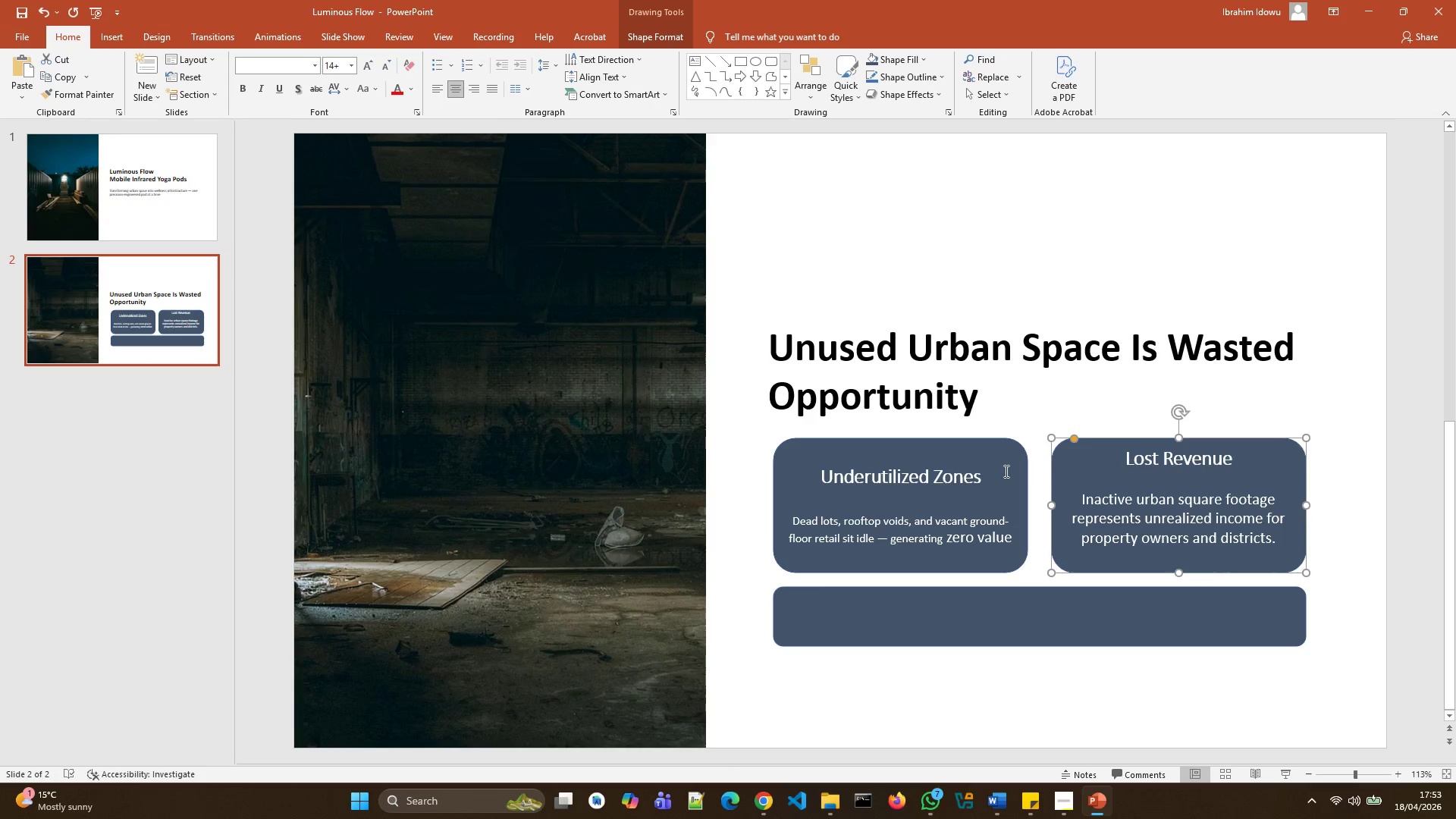 
left_click([821, 463])
 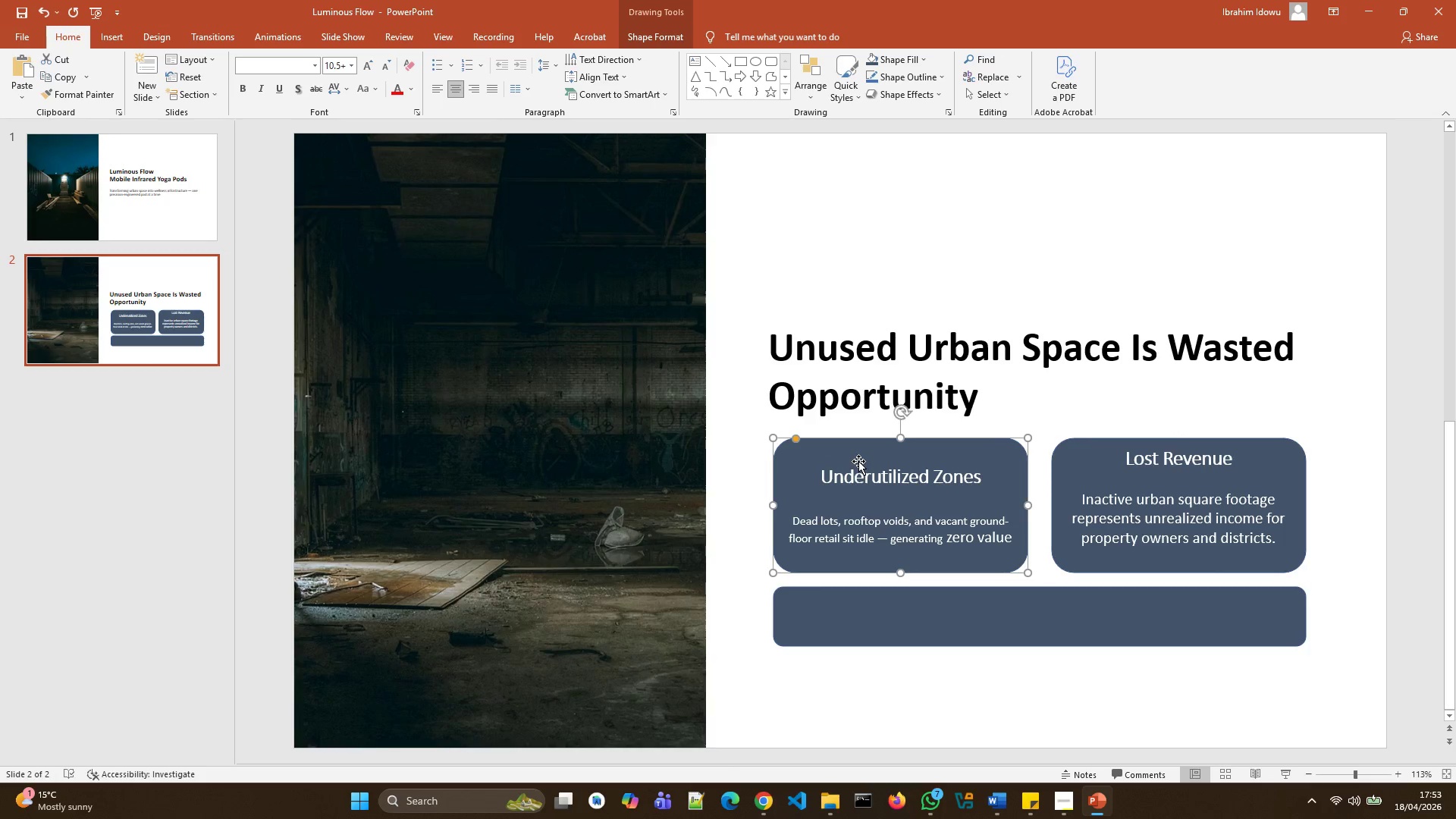 
double_click([859, 461])
 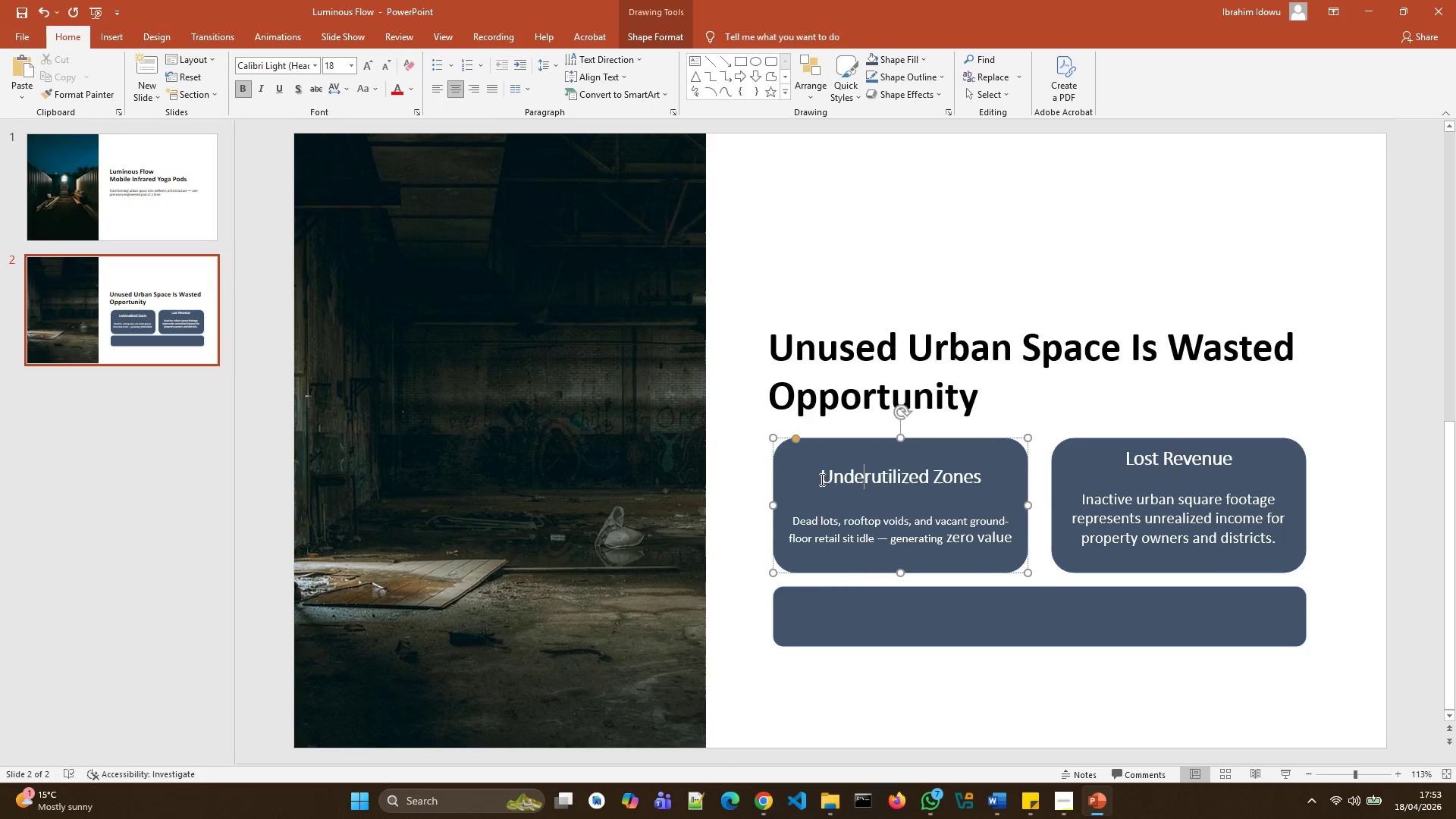 
left_click([821, 479])
 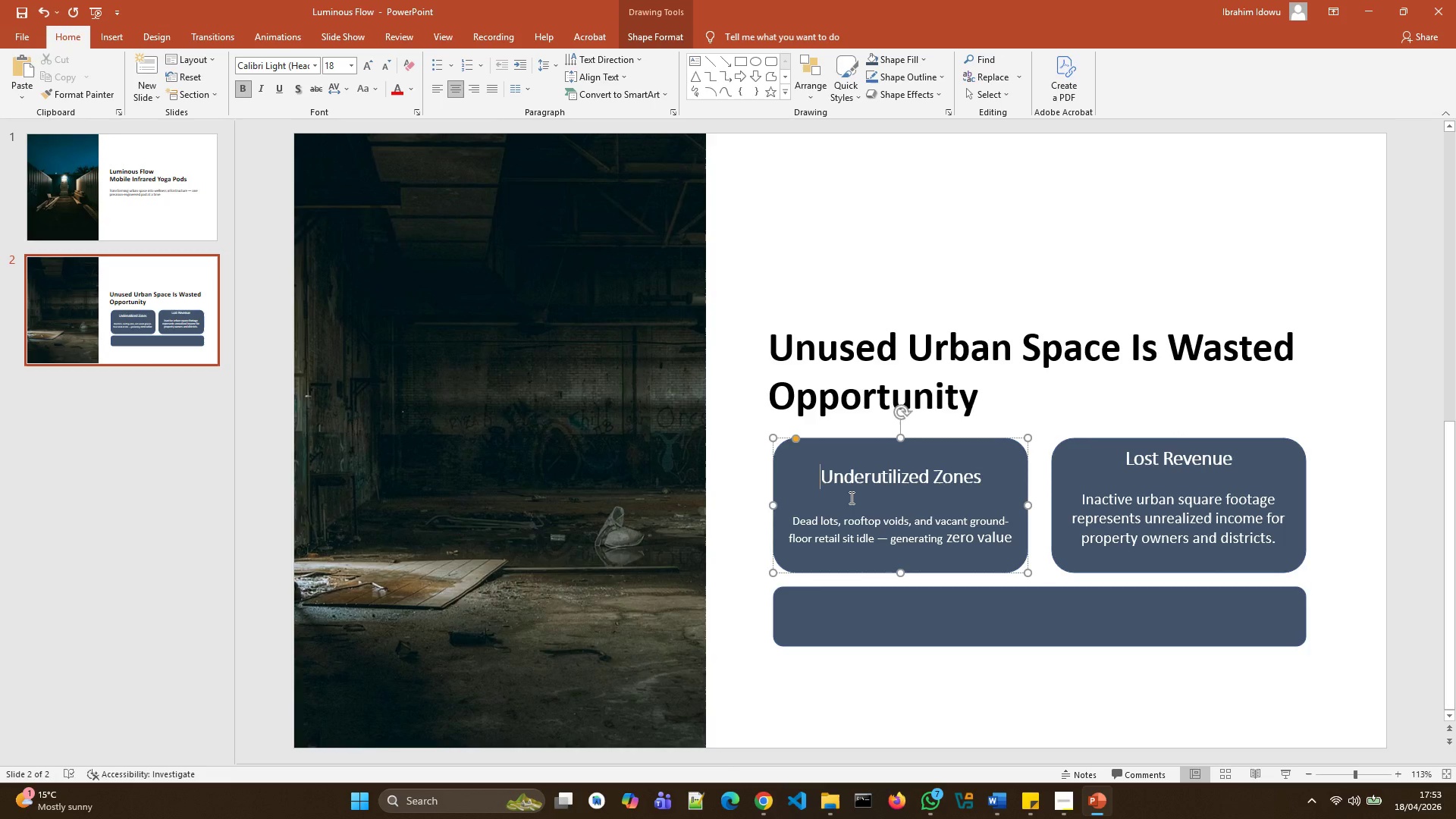 
key(Backspace)
 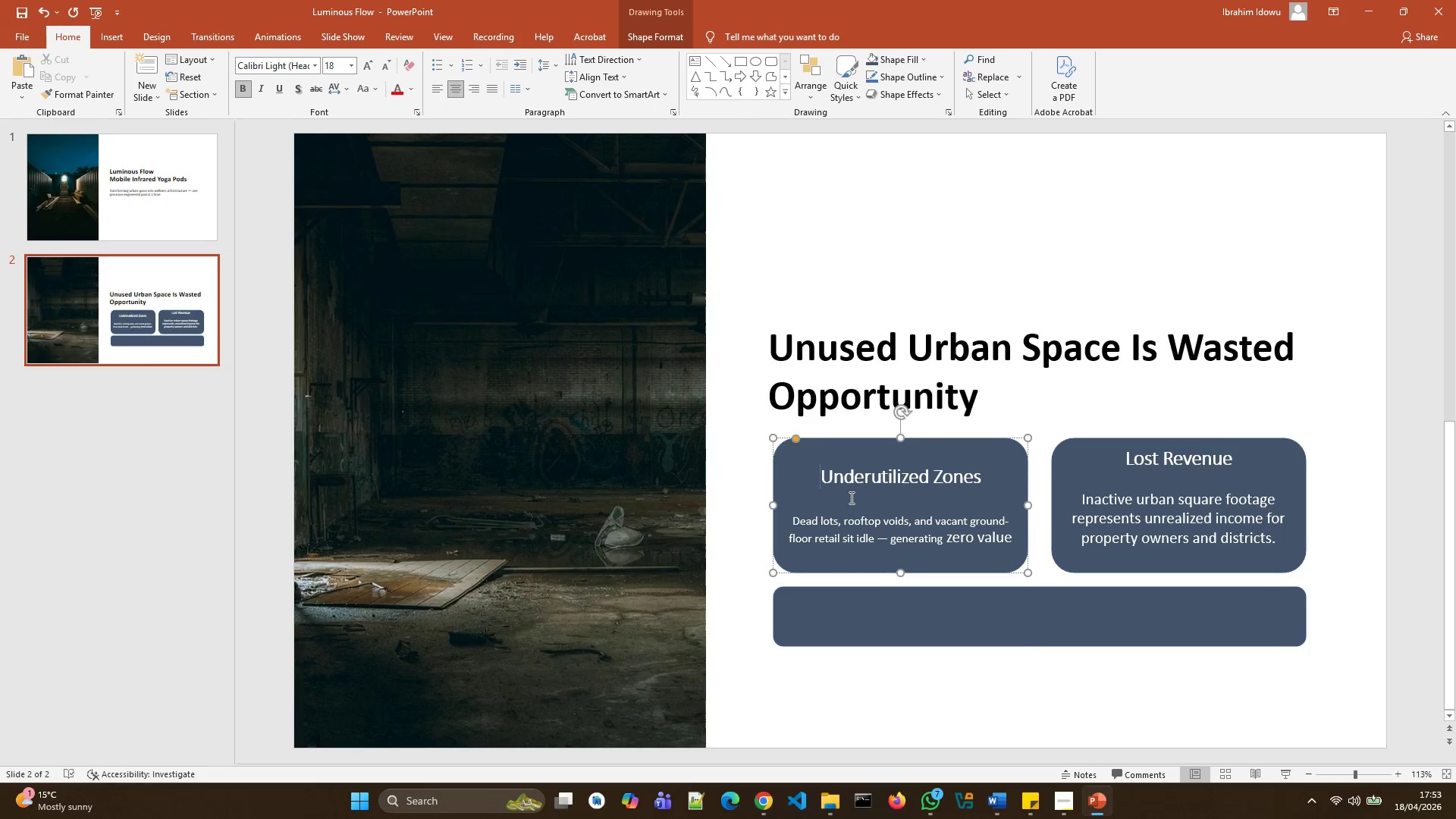 
key(ArrowUp)
 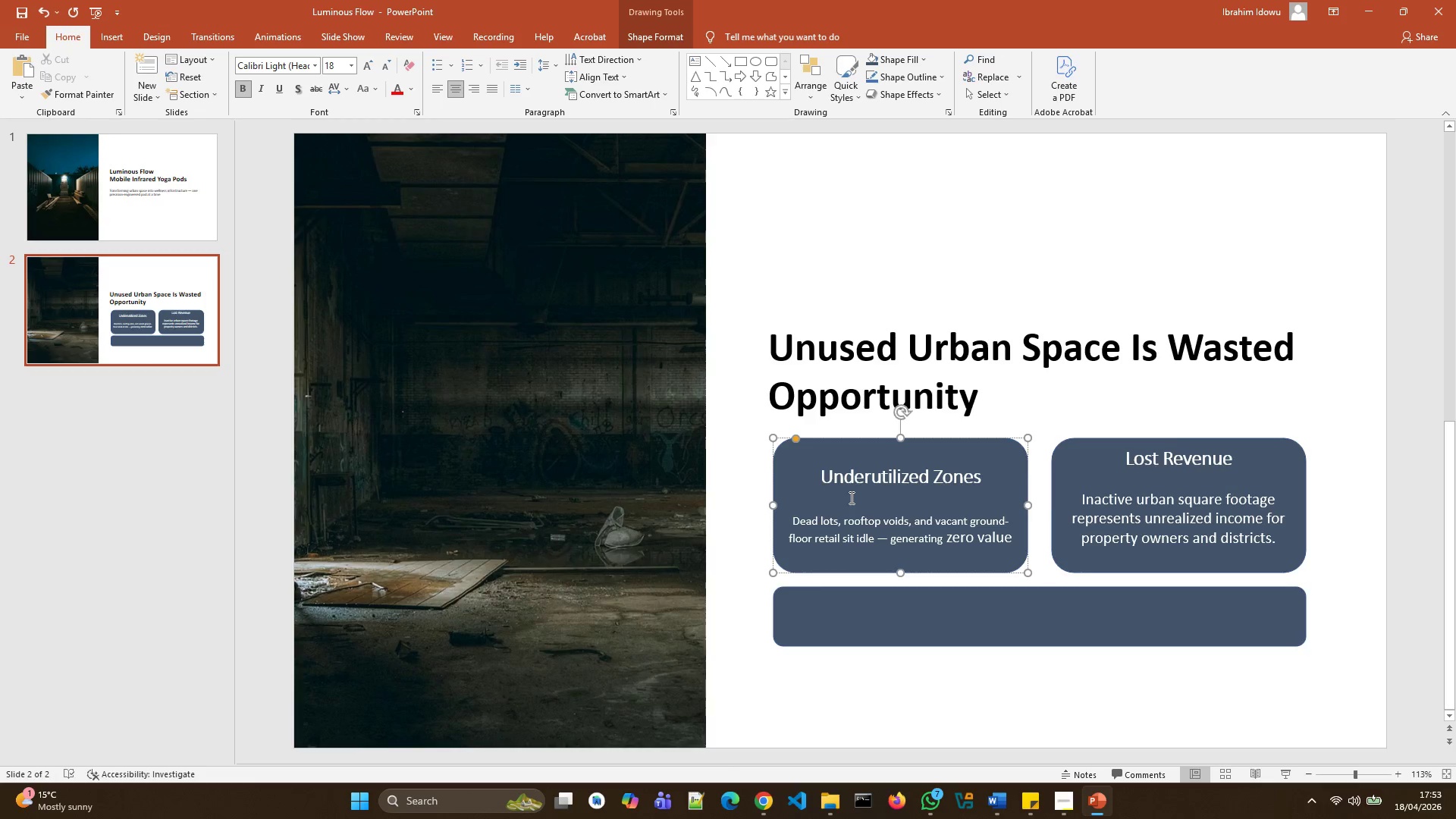 
key(ArrowUp)
 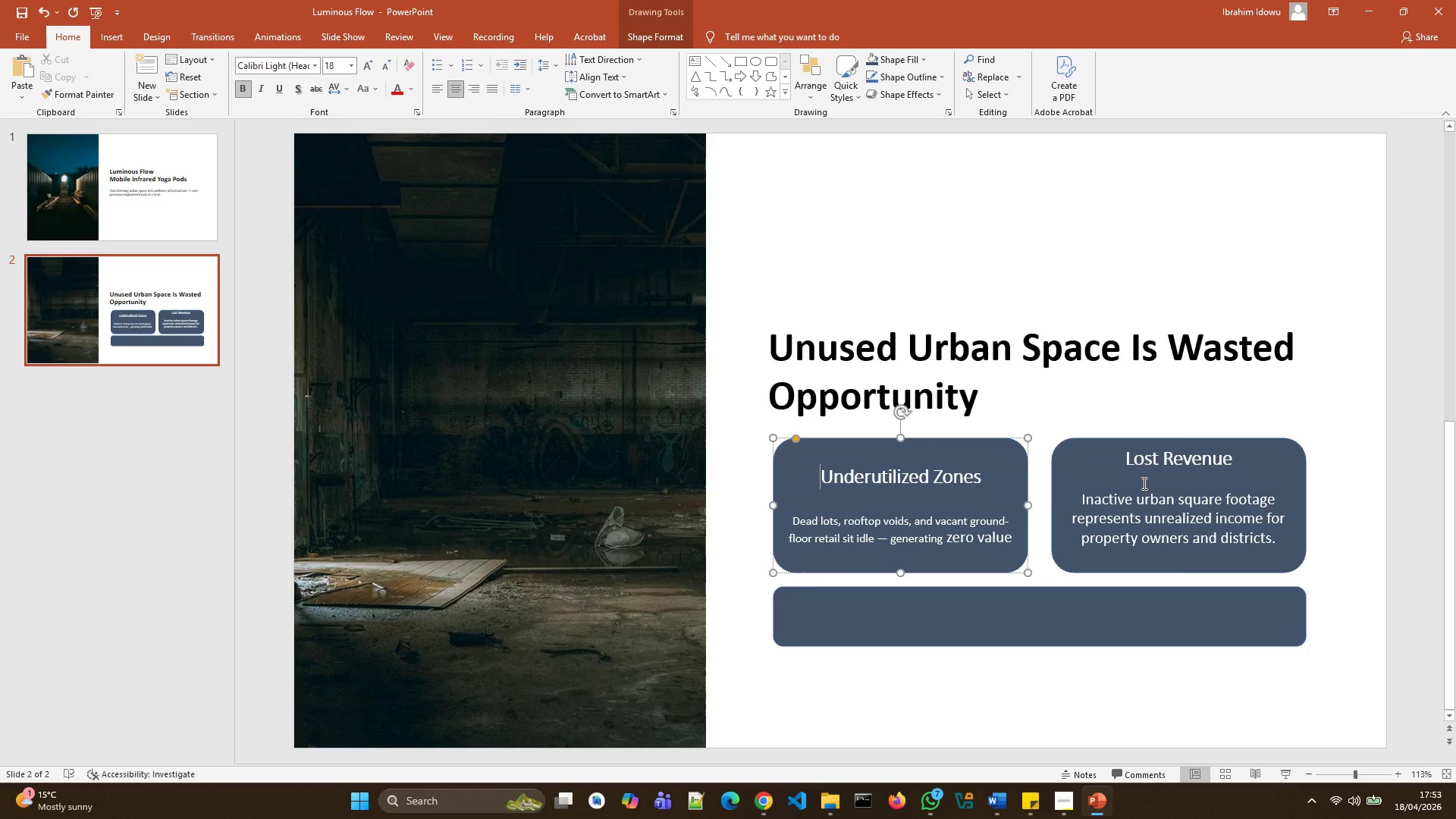 
wait(6.41)
 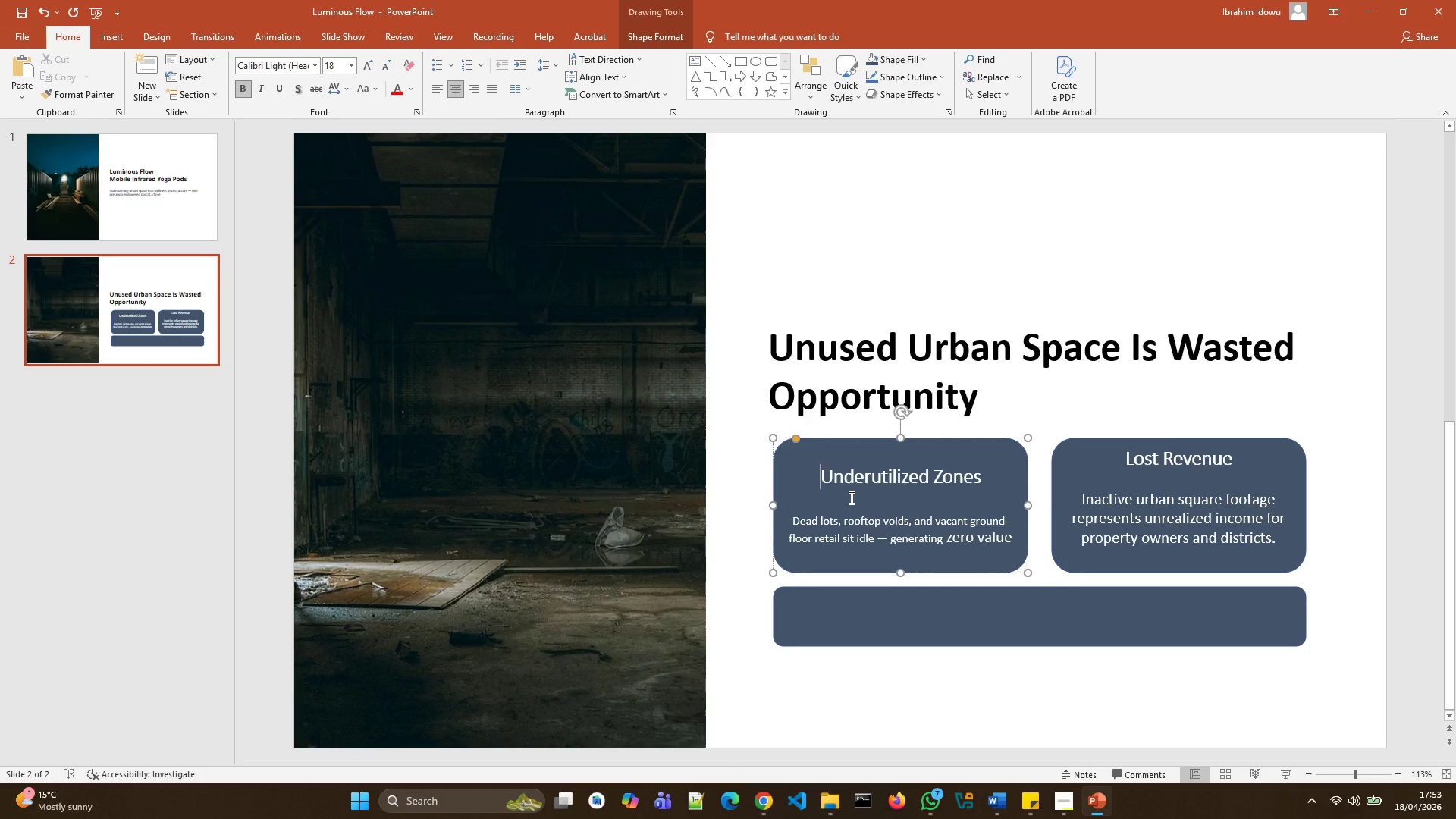 
left_click_drag(start_coordinate=[988, 483], to_coordinate=[872, 485])
 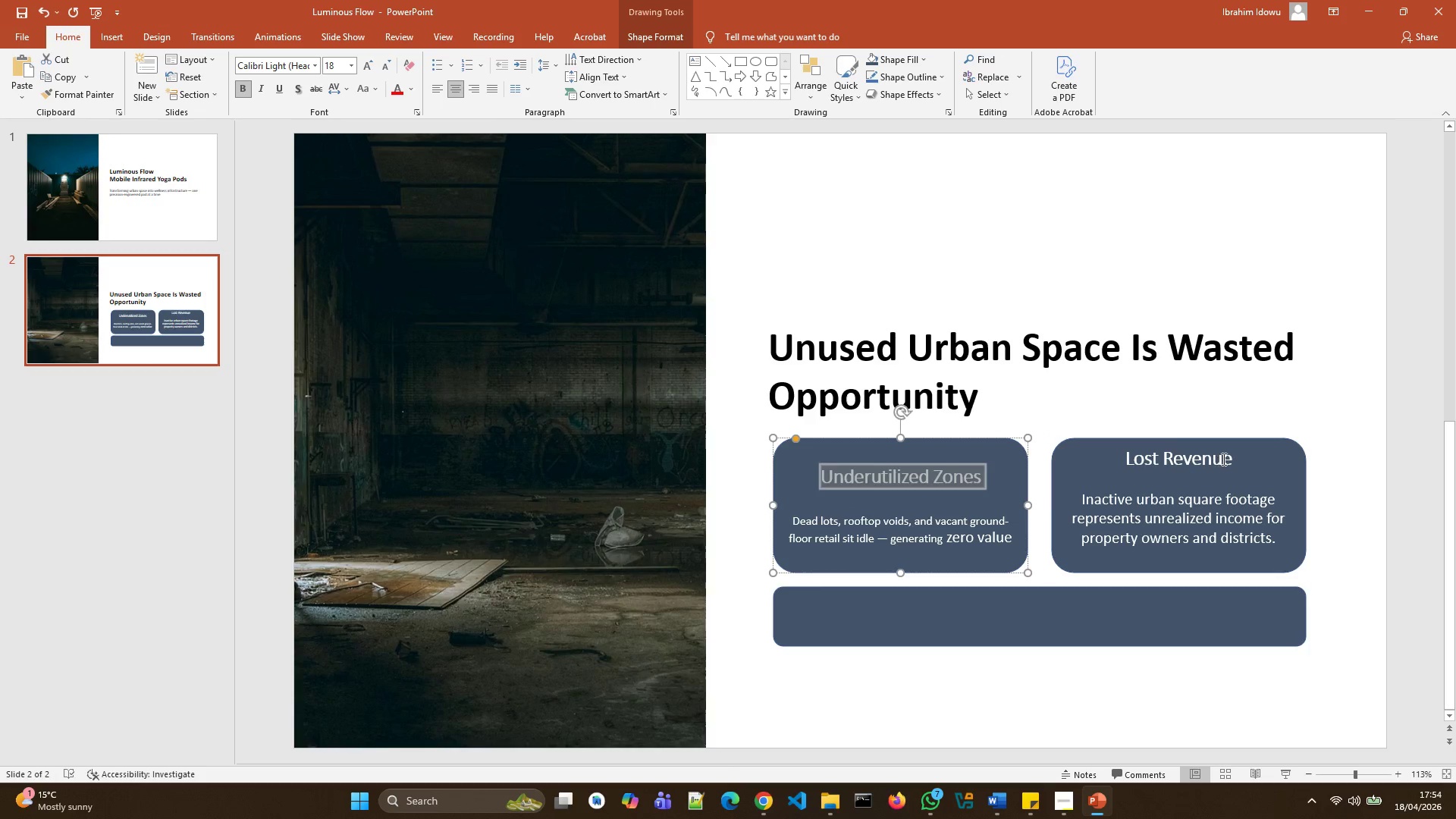 
left_click_drag(start_coordinate=[1238, 456], to_coordinate=[1125, 463])
 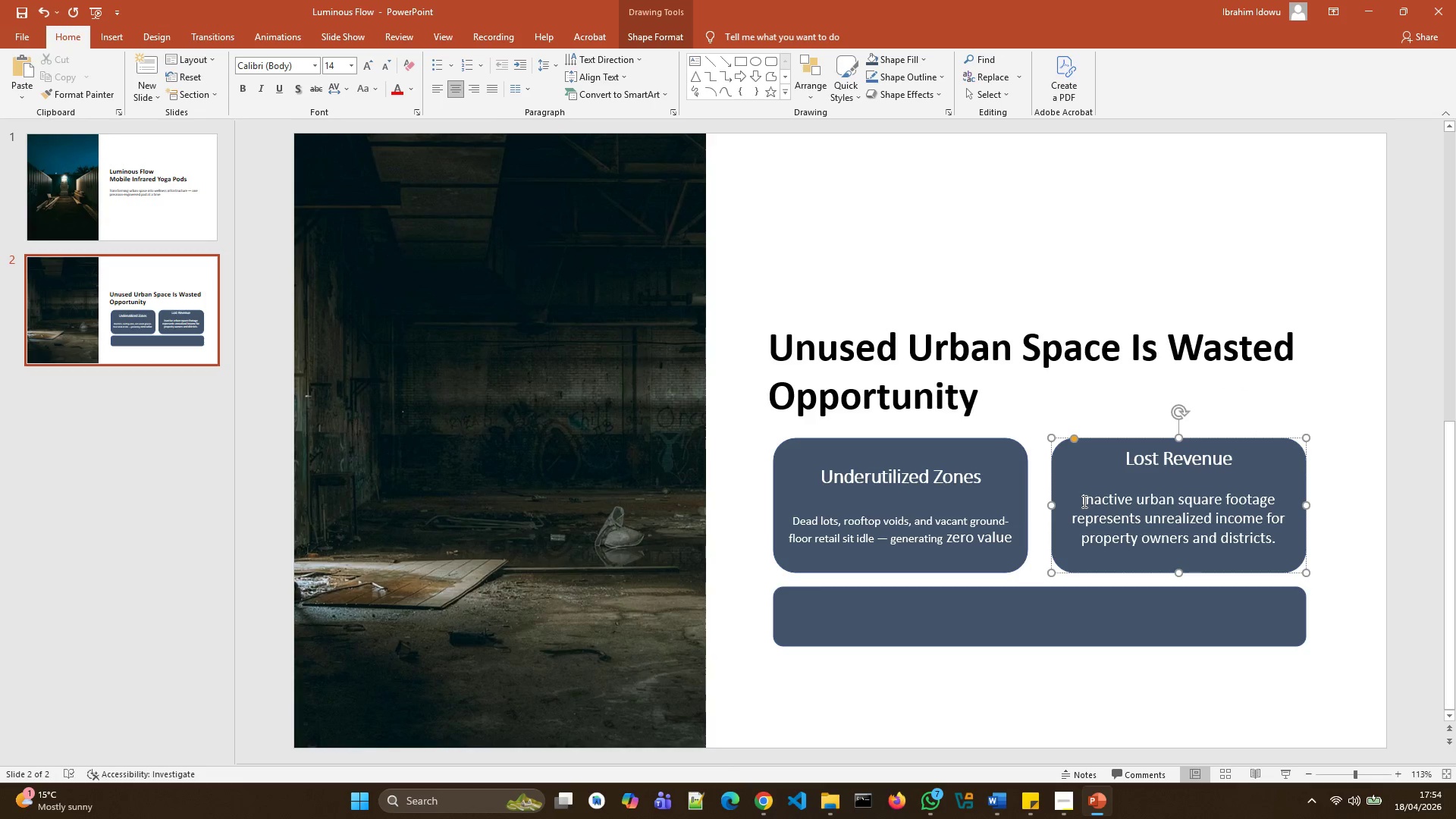 
wait(9.45)
 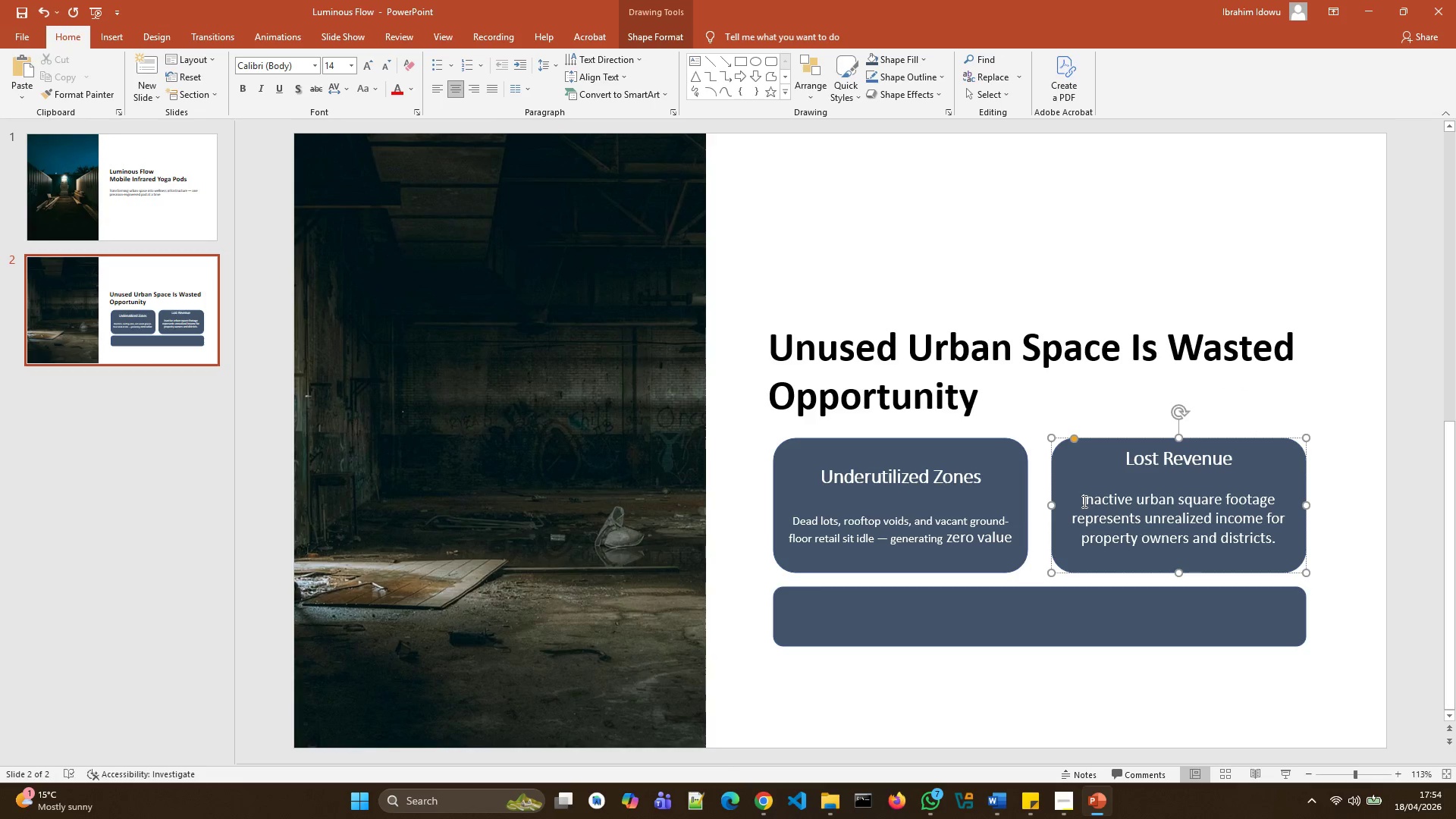 
left_click([999, 554])
 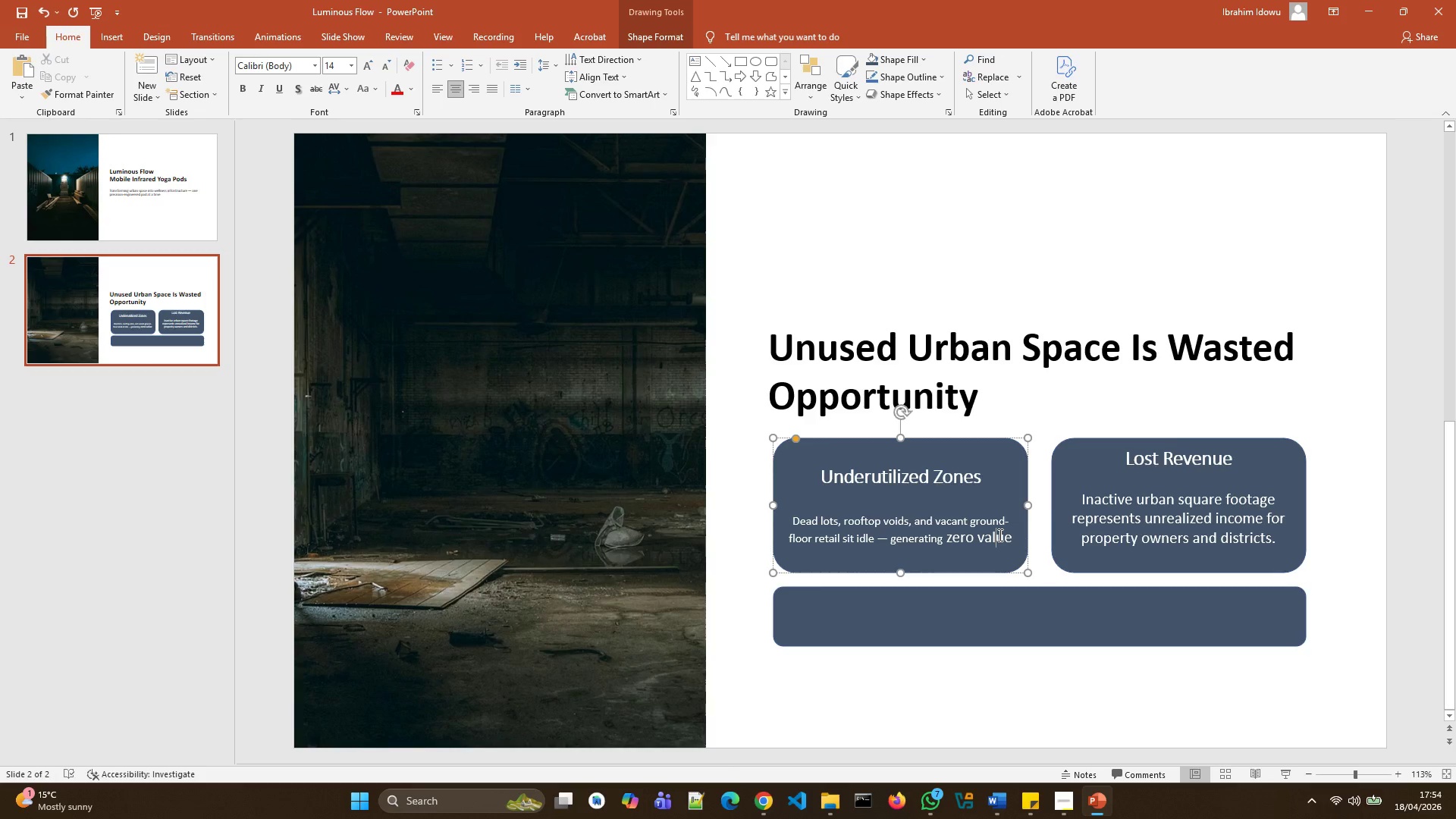 
double_click([999, 535])
 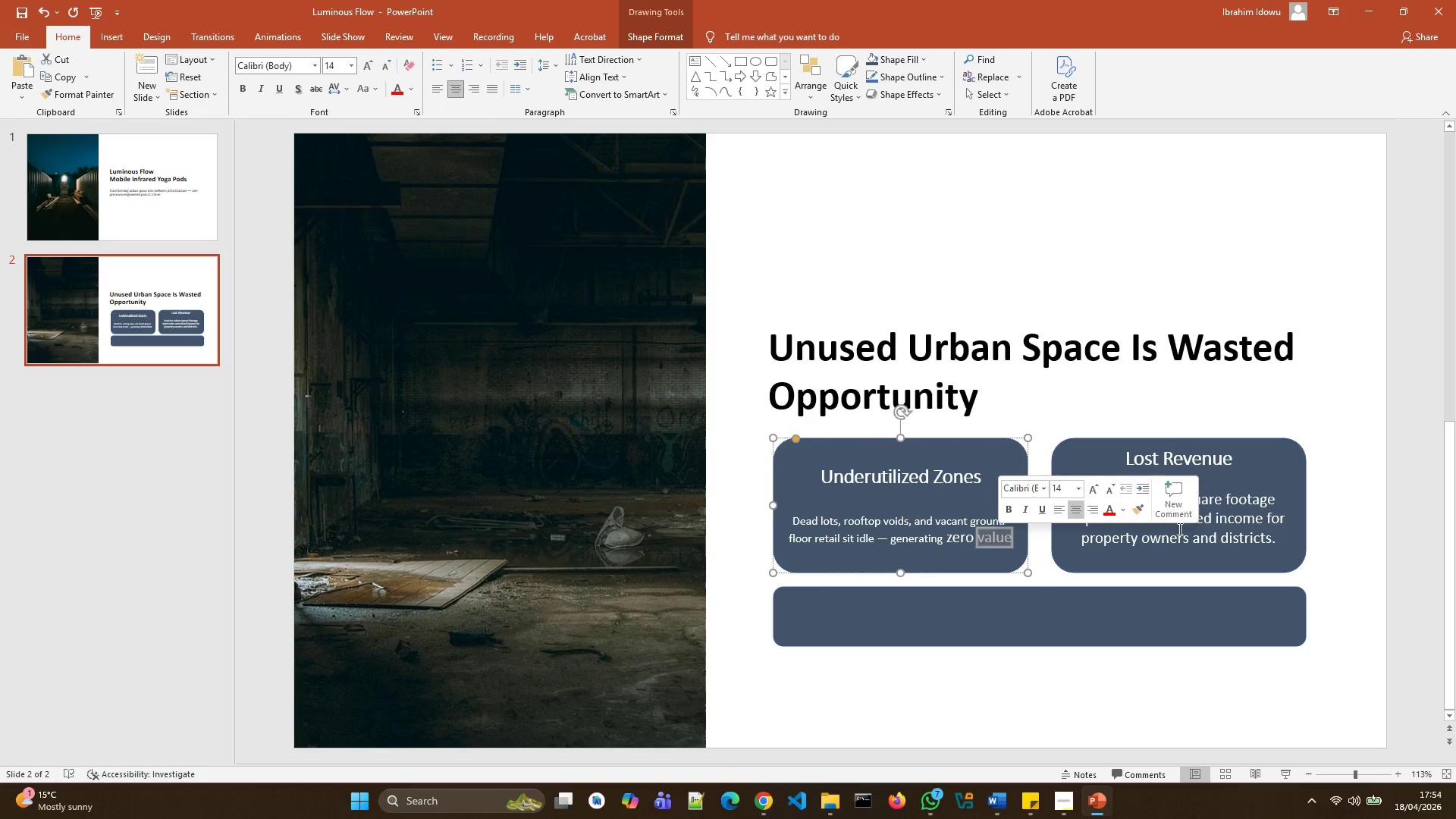 
left_click([1178, 544])
 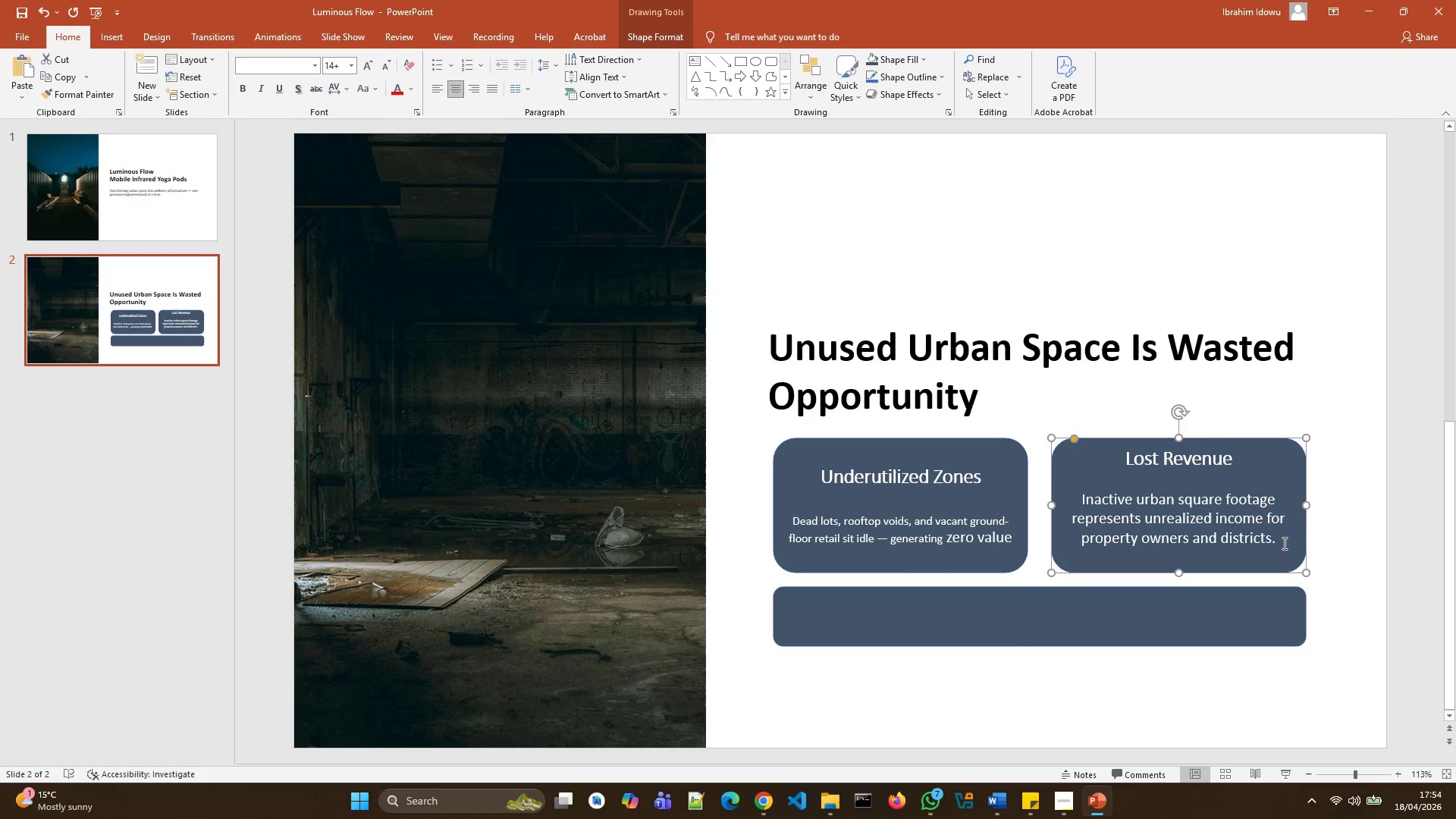 
left_click([1272, 545])
 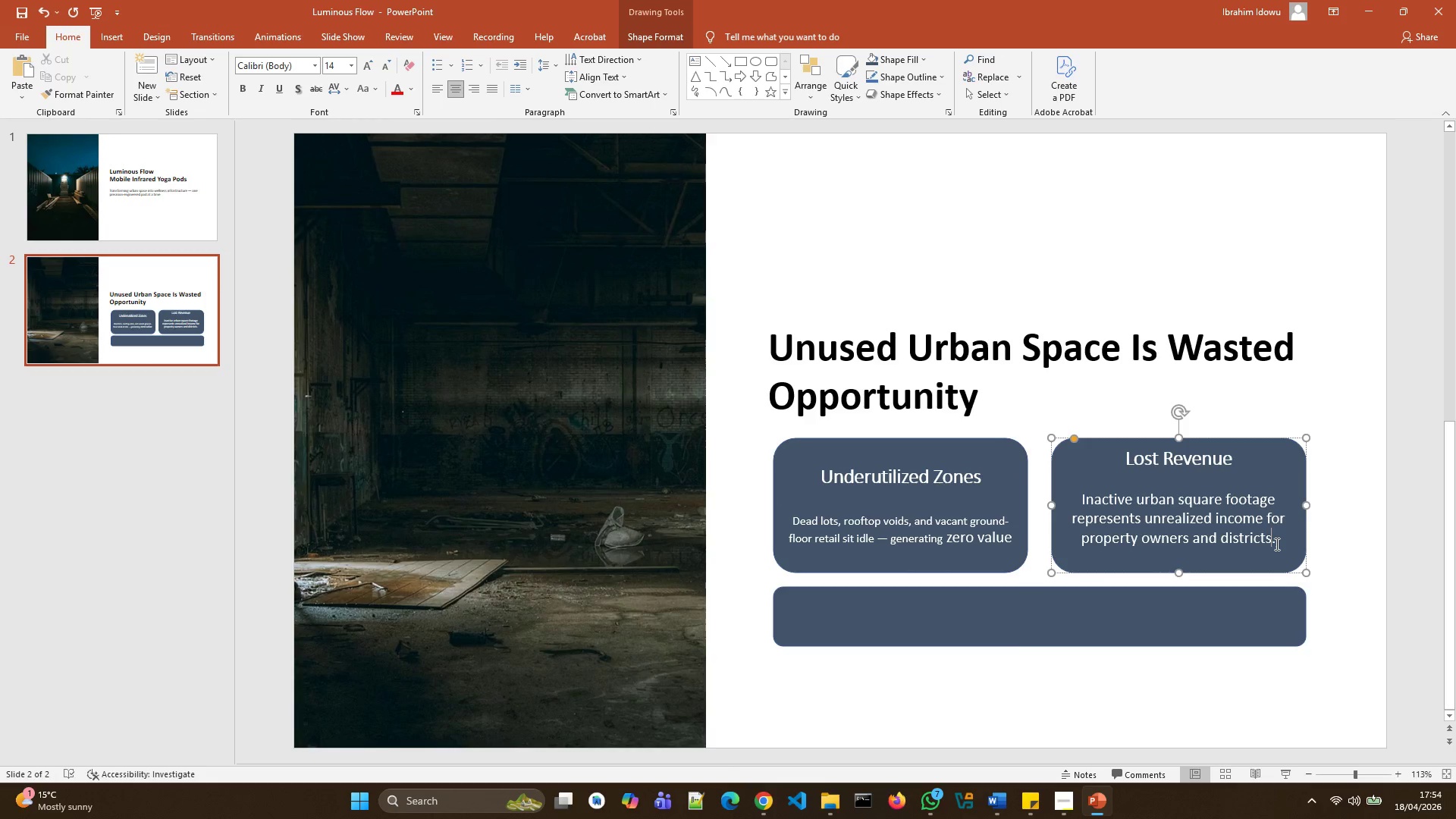 
left_click_drag(start_coordinate=[1276, 544], to_coordinate=[1085, 501])
 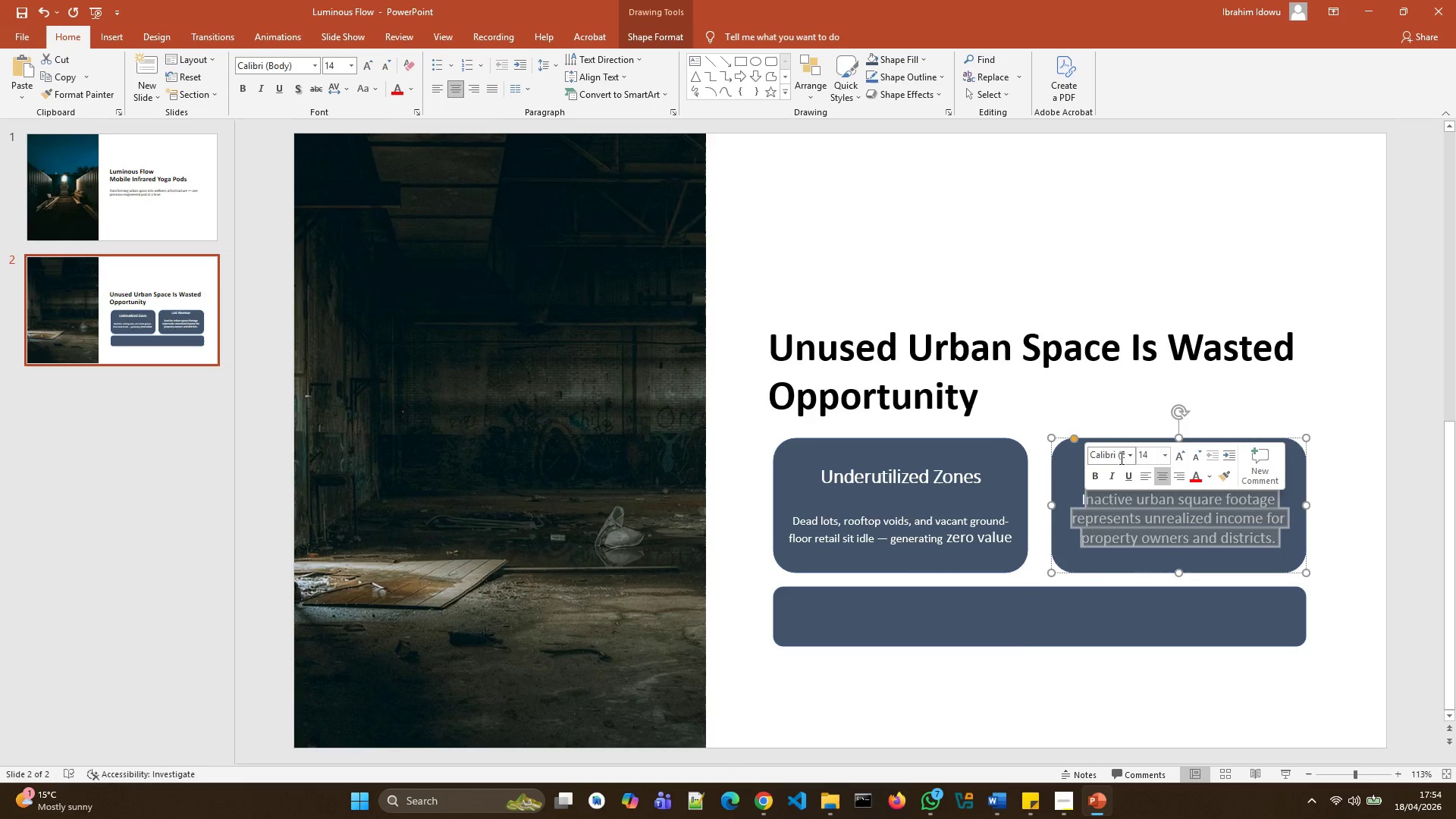 
left_click([1134, 460])
 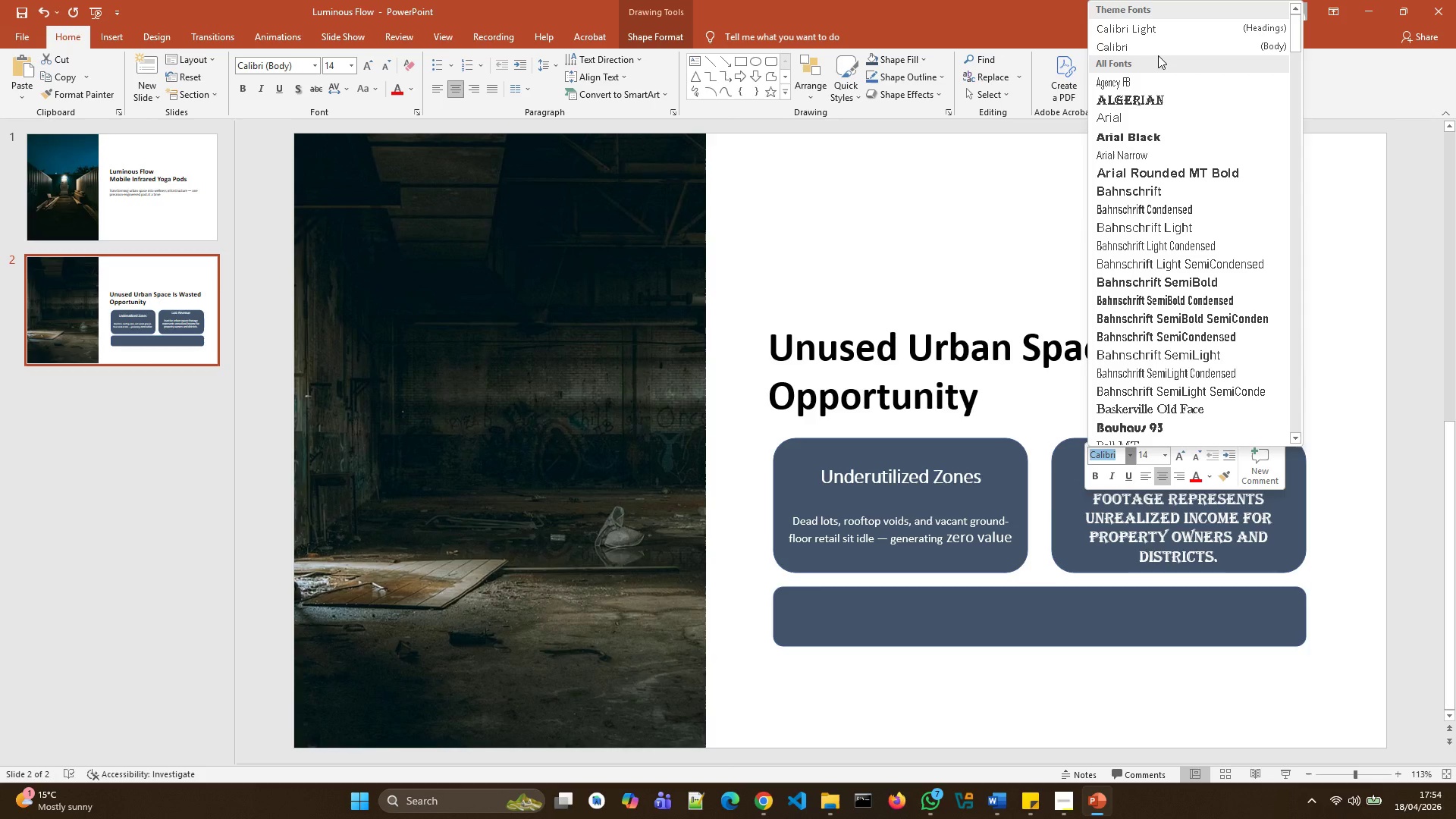 
left_click([1159, 48])
 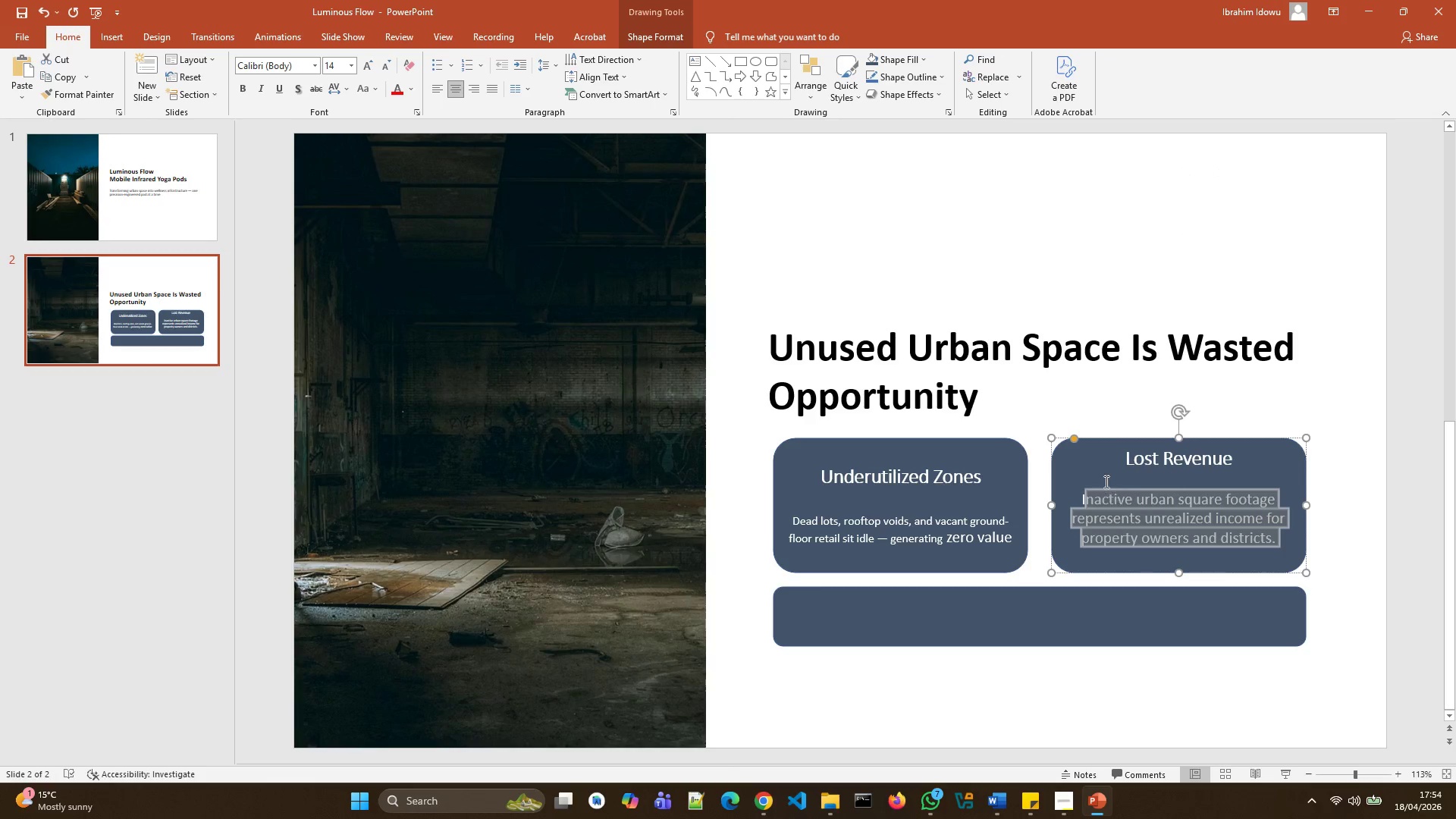 
left_click([1105, 478])
 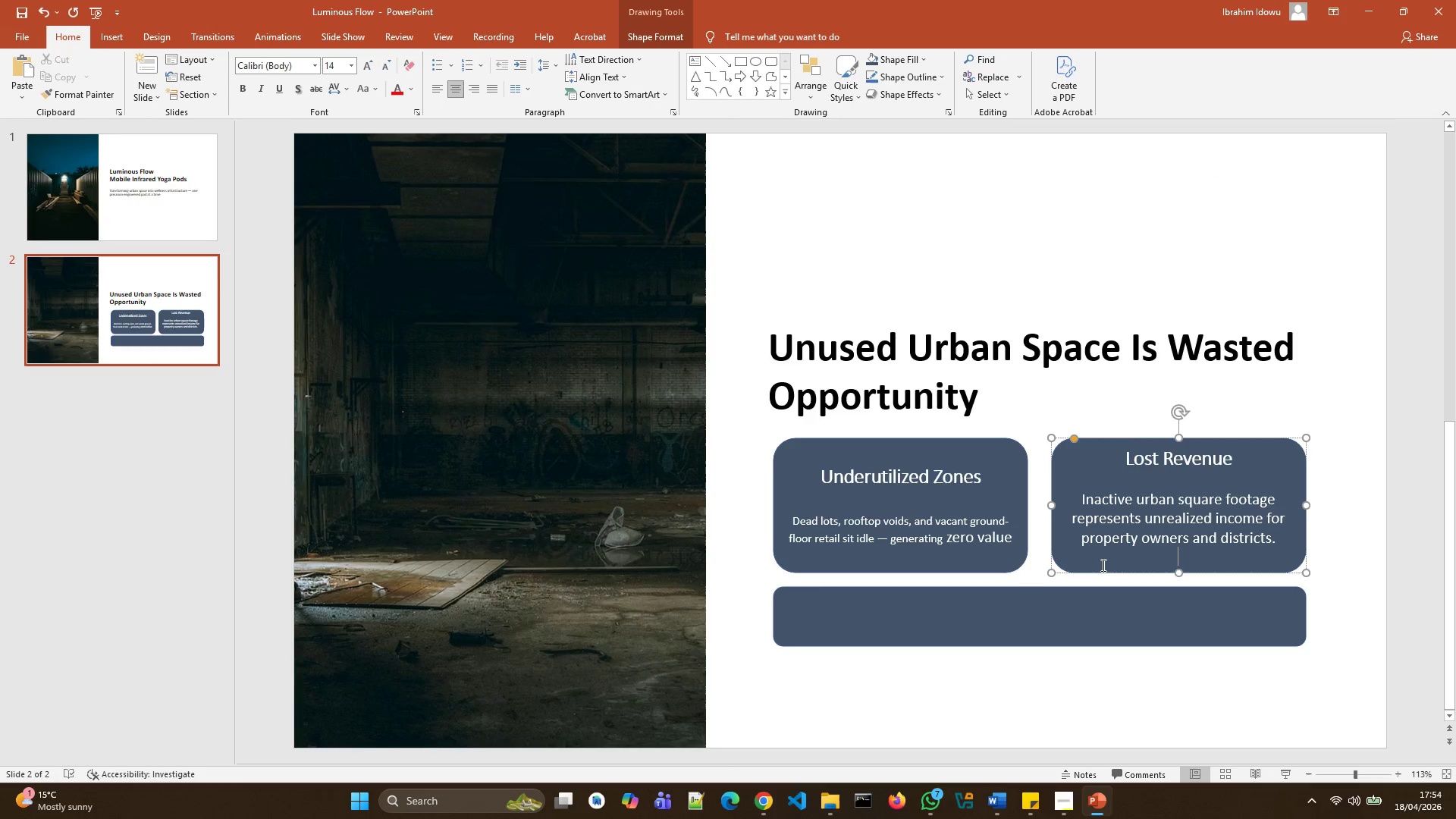 
wait(6.78)
 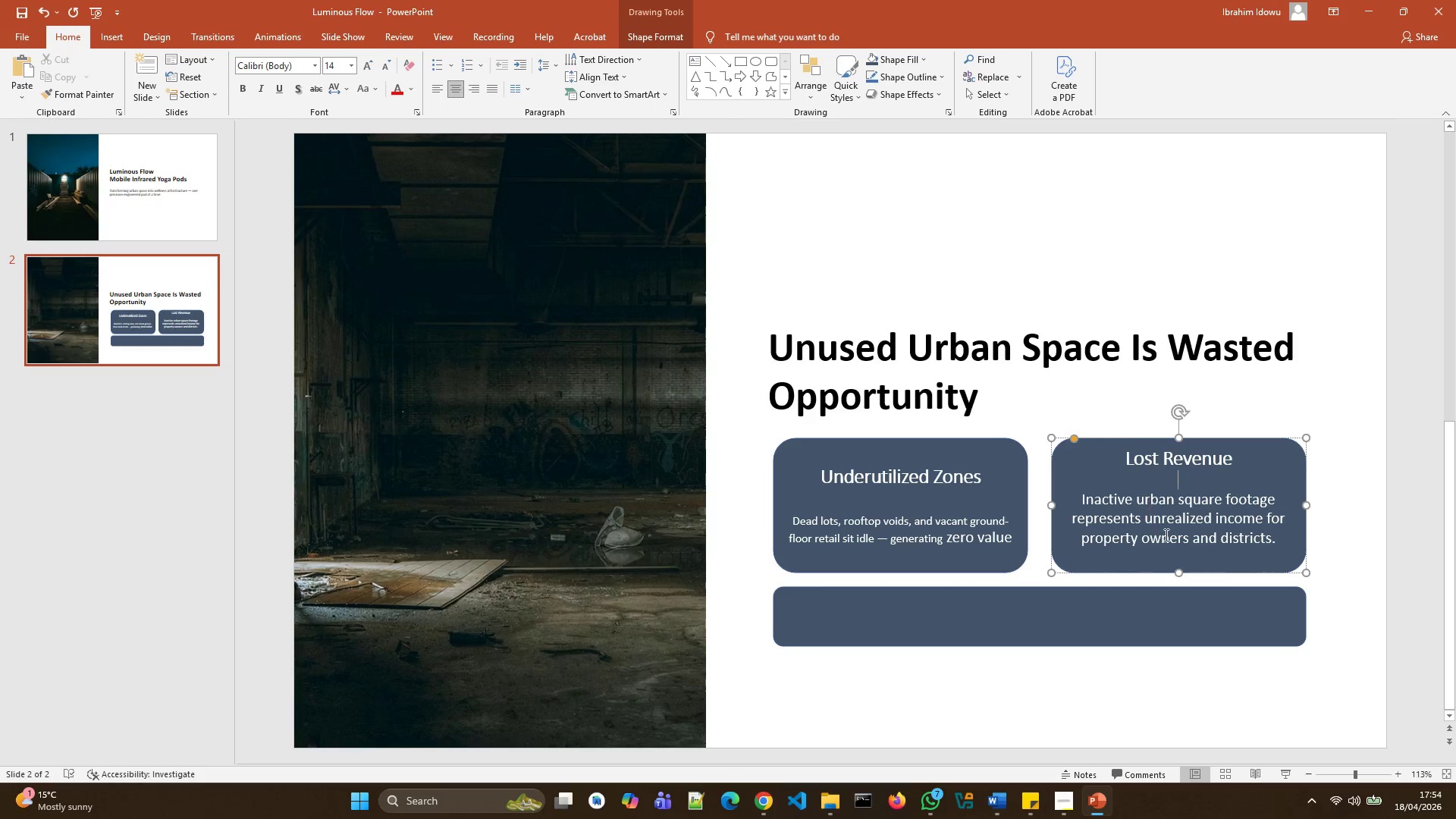 
left_click([1100, 397])
 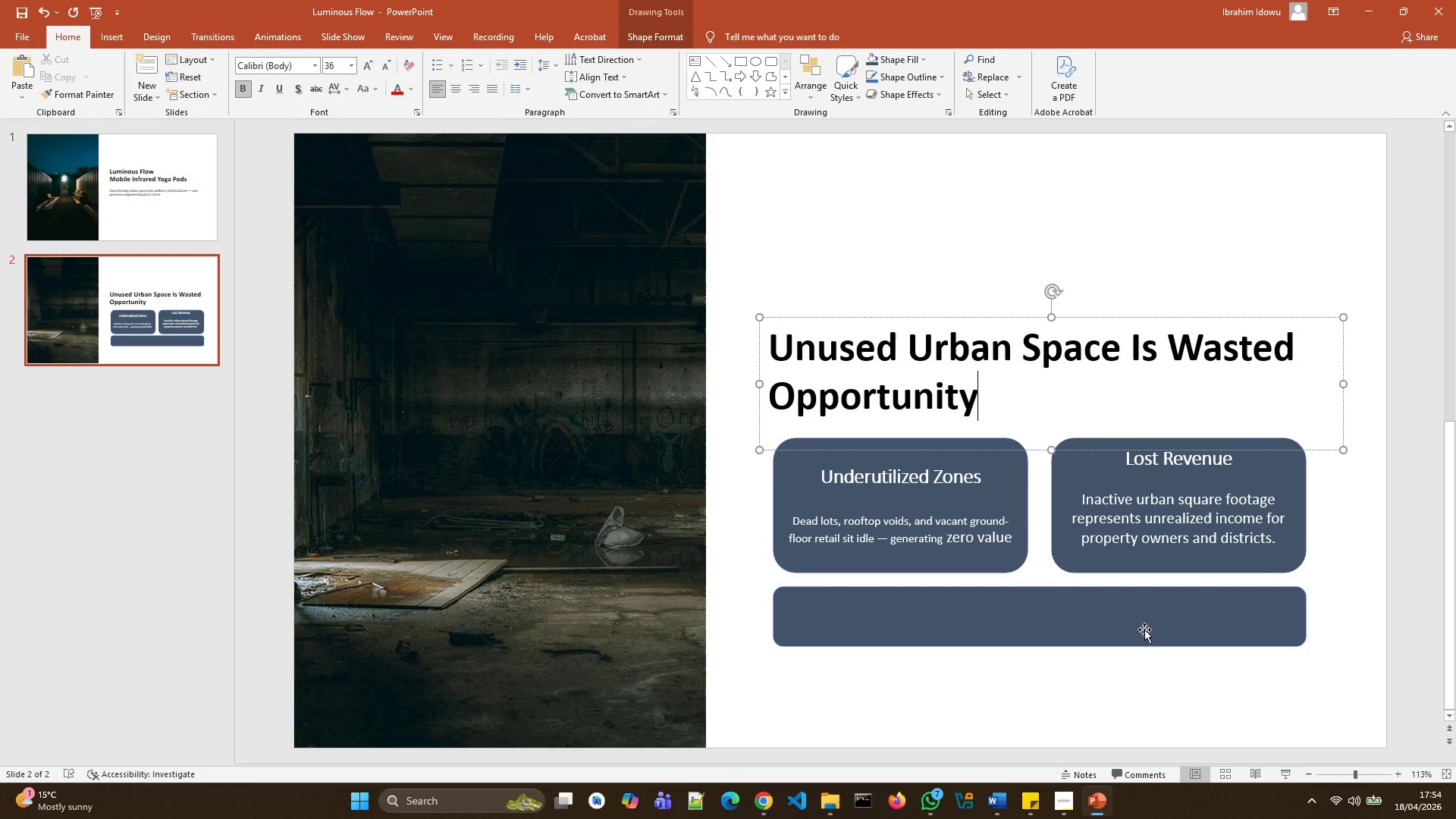 
left_click([1141, 707])
 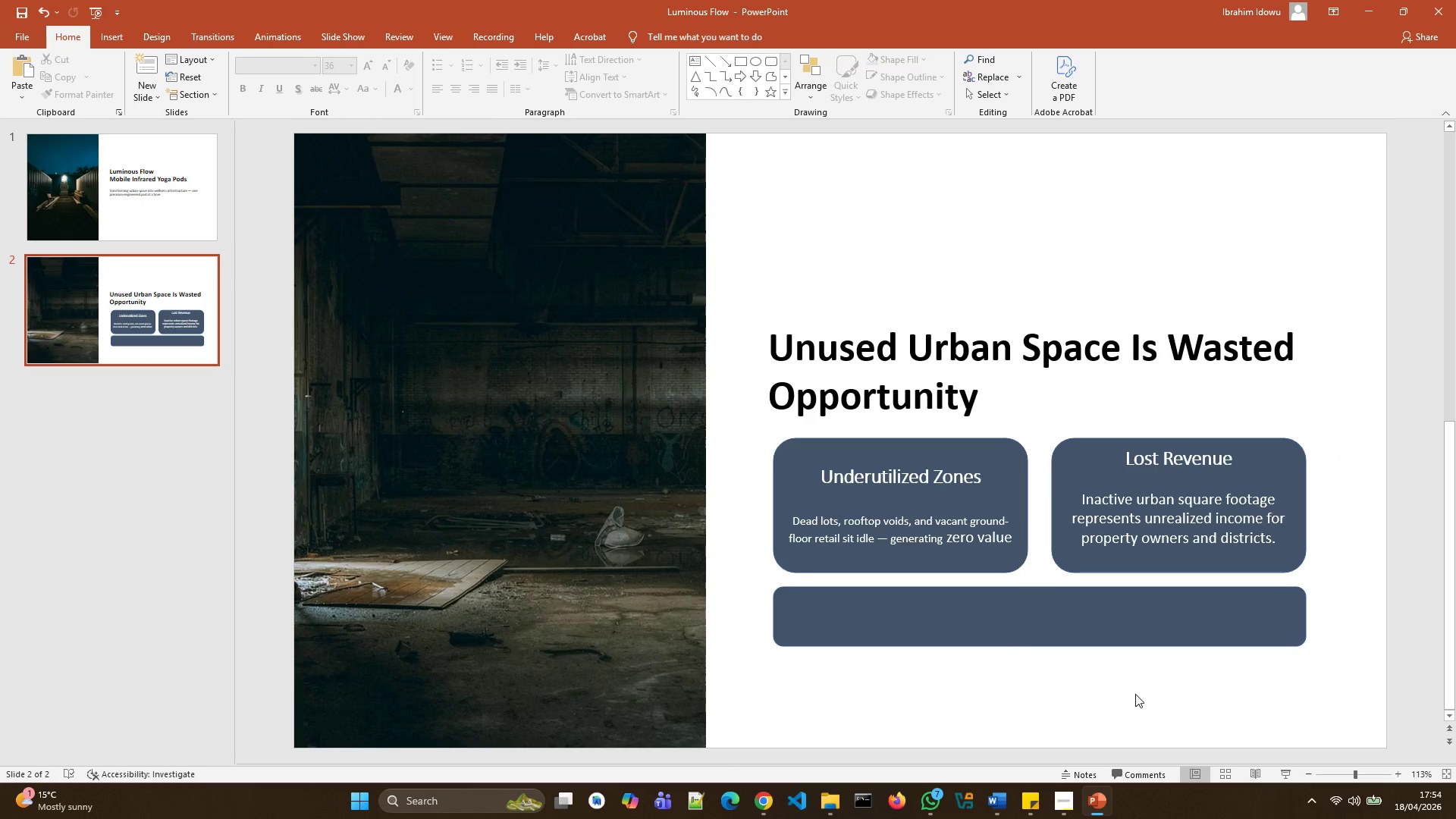 
left_click([892, 476])
 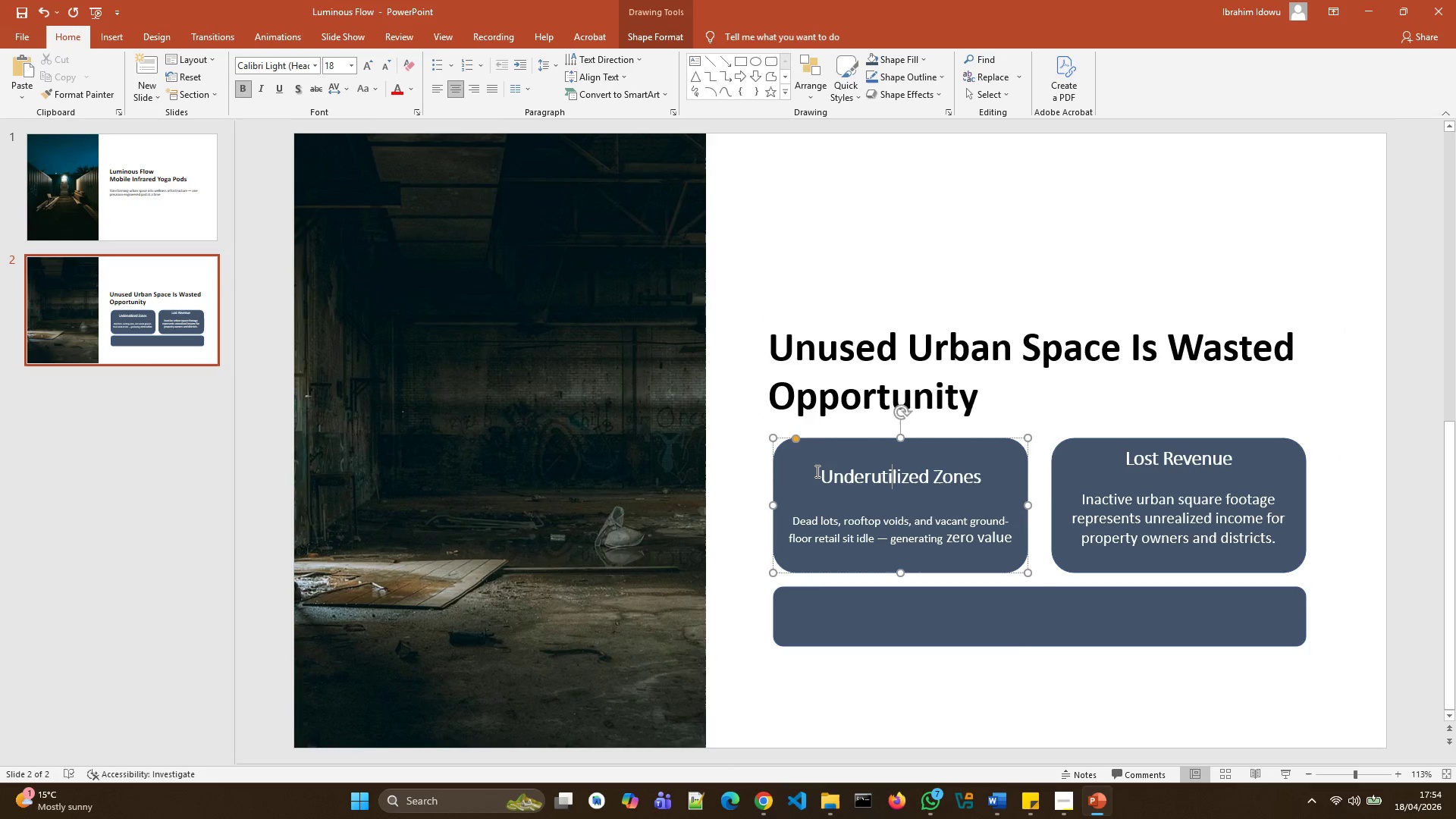 
left_click_drag(start_coordinate=[816, 471], to_coordinate=[990, 568])
 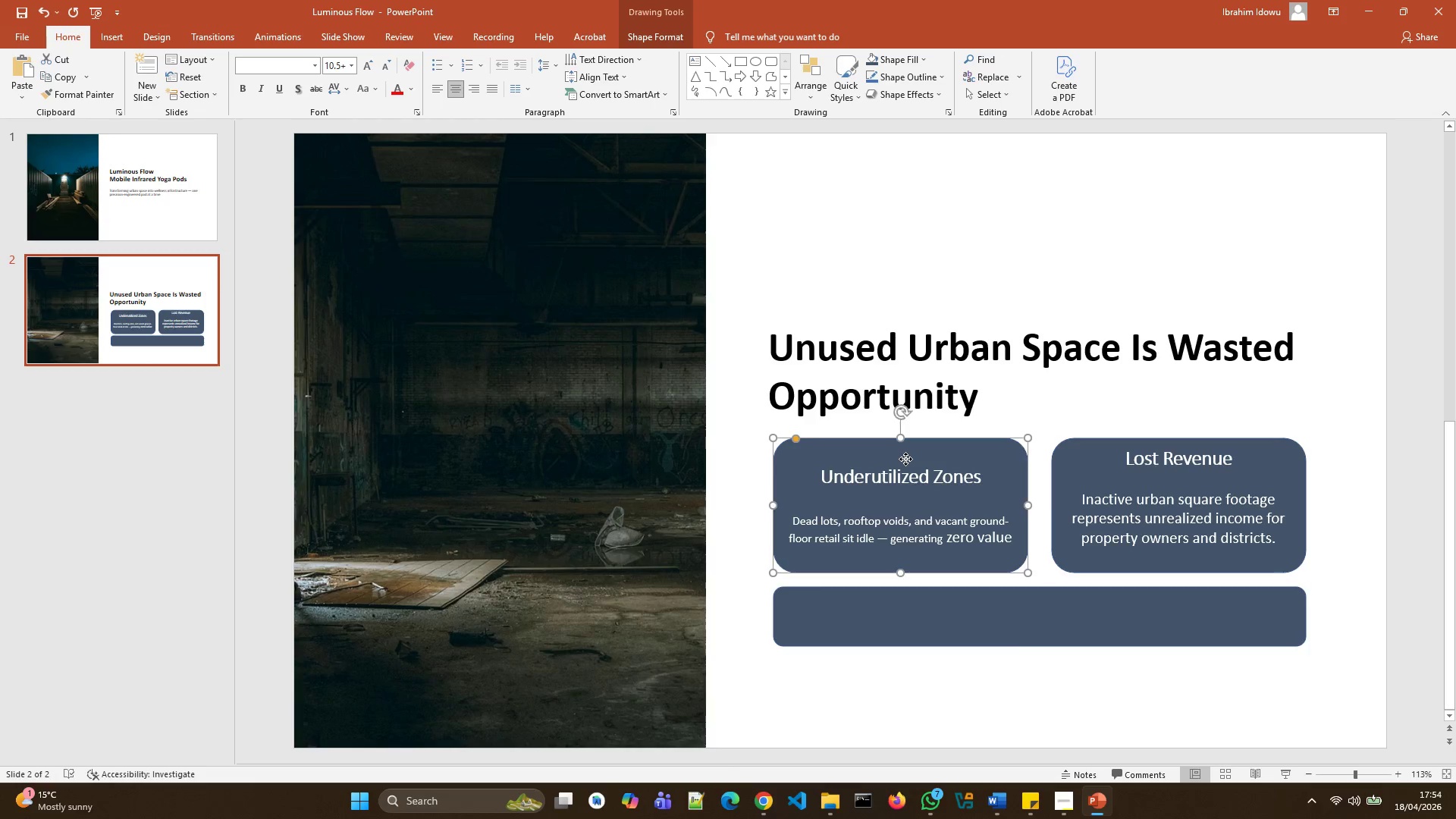 
left_click([906, 483])
 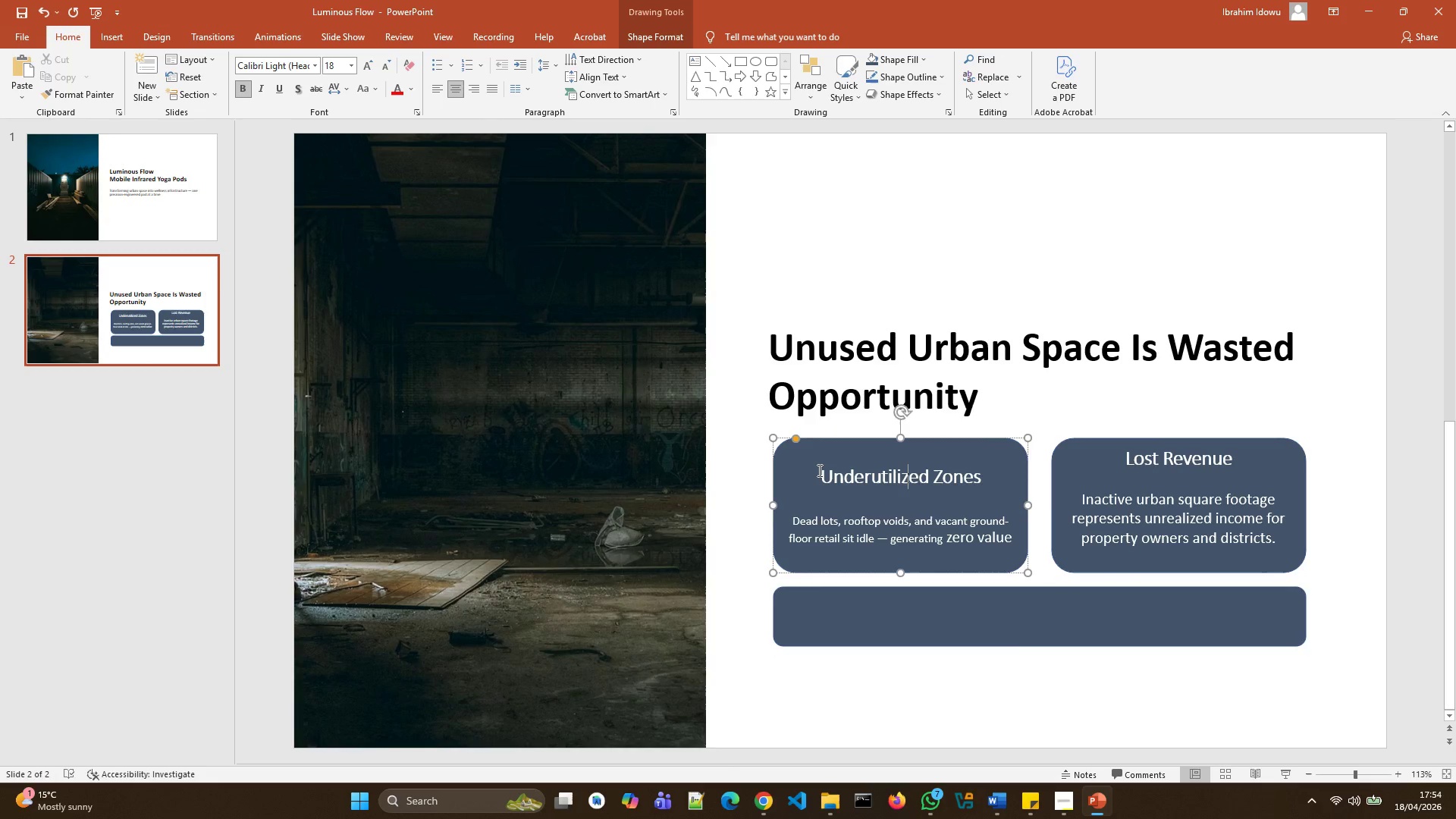 
left_click_drag(start_coordinate=[818, 470], to_coordinate=[1006, 560])
 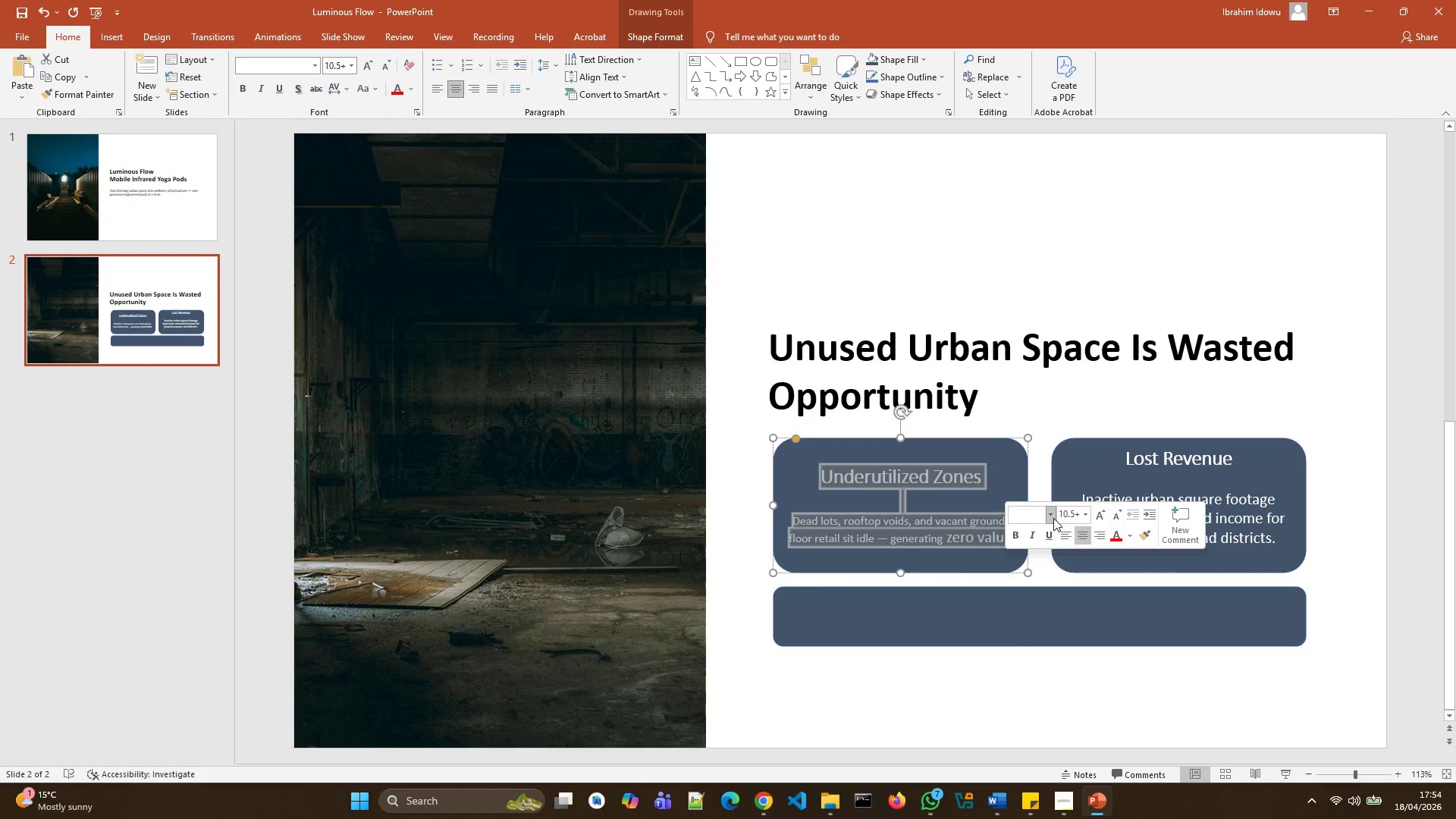 
wait(10.14)
 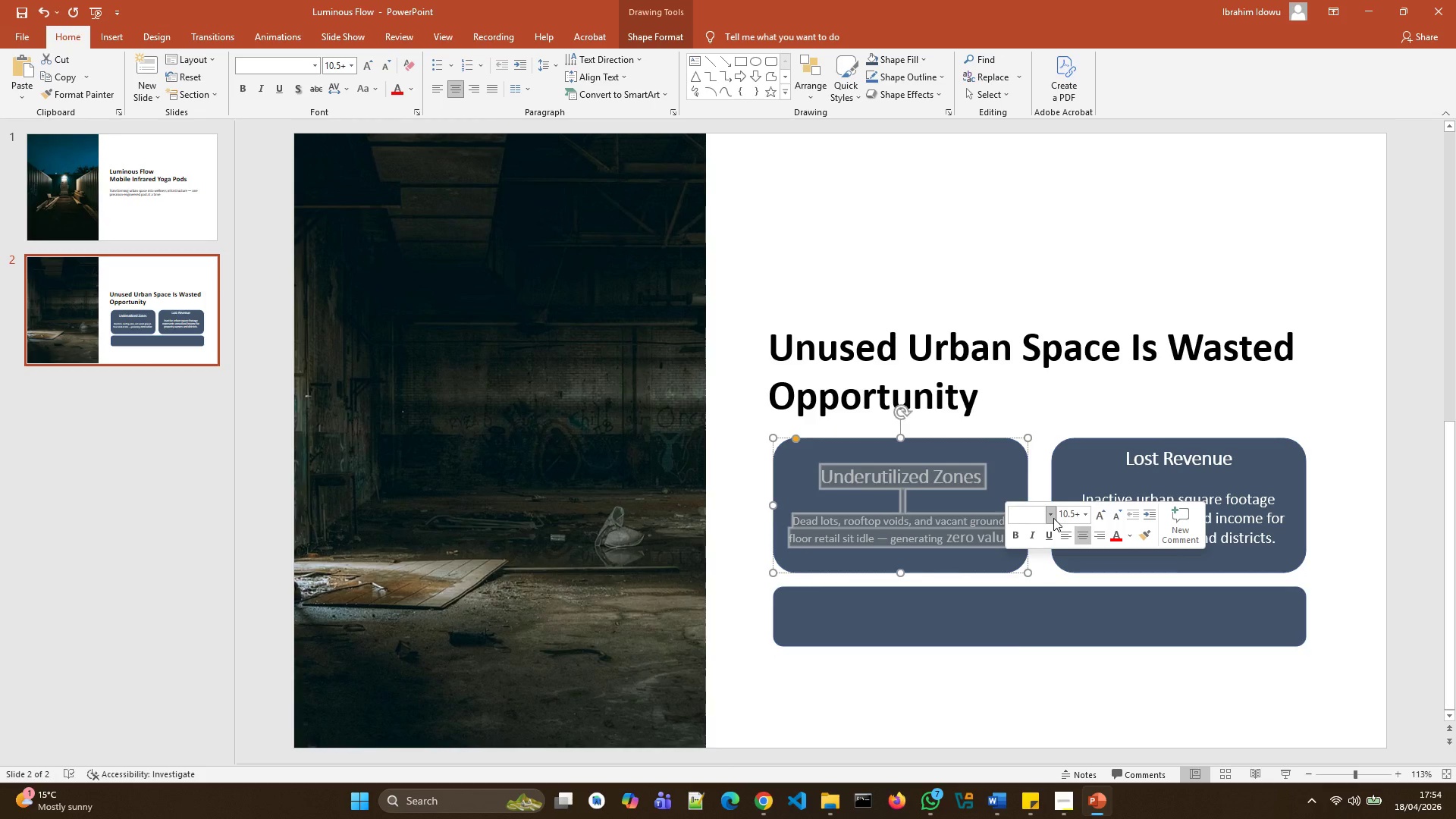 
left_click([868, 457])
 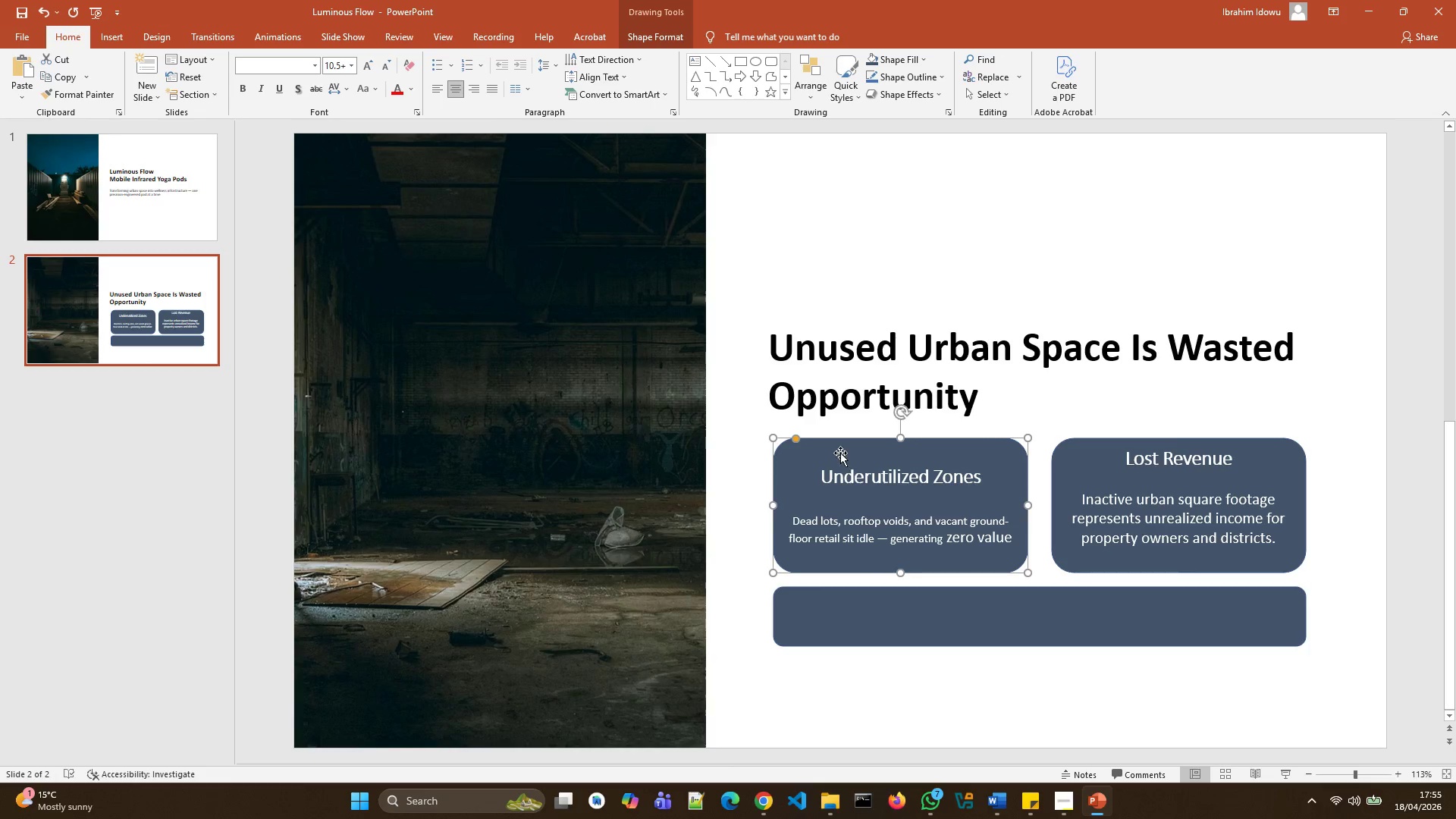 
left_click([840, 451])
 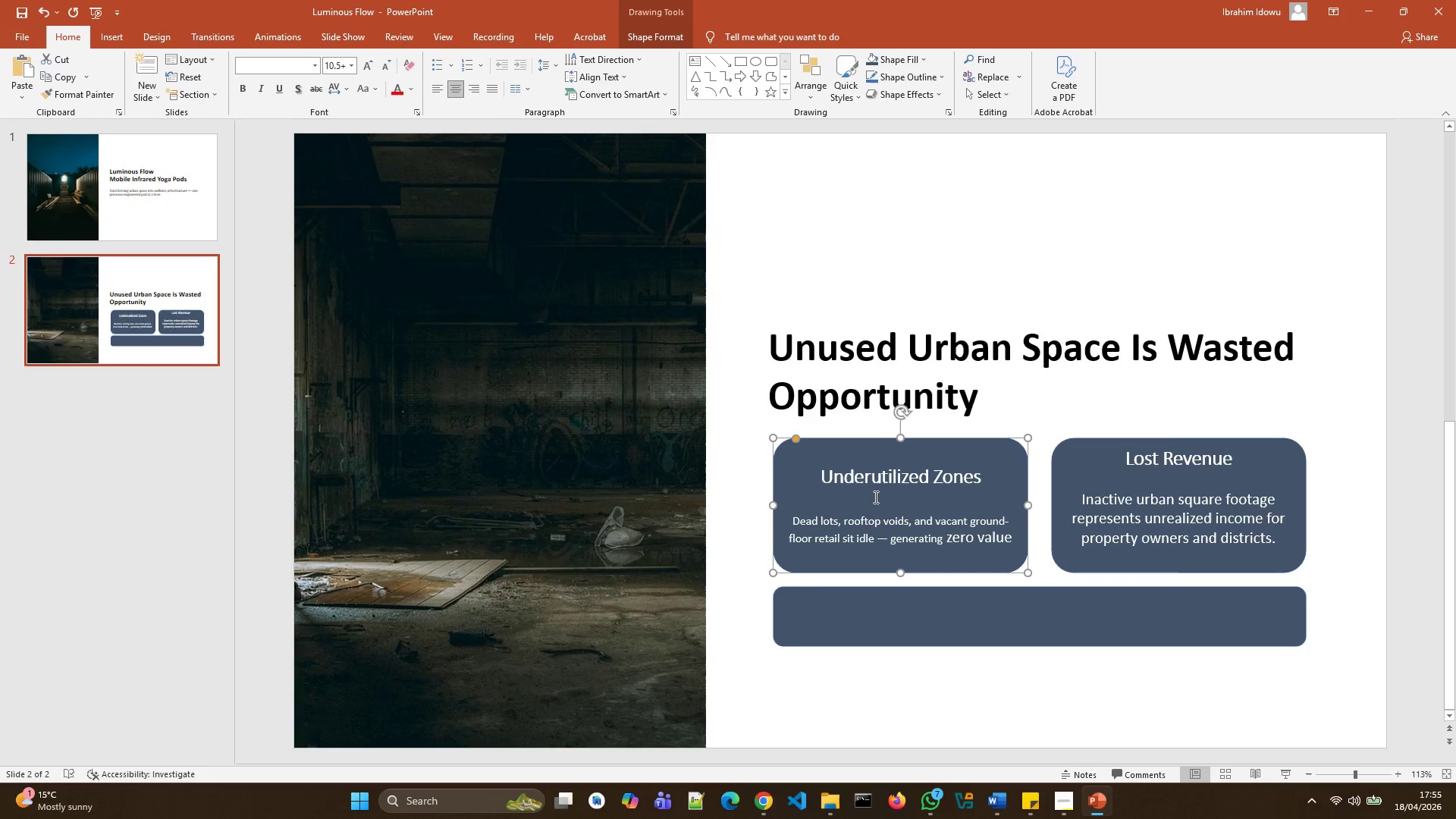 
left_click([874, 497])
 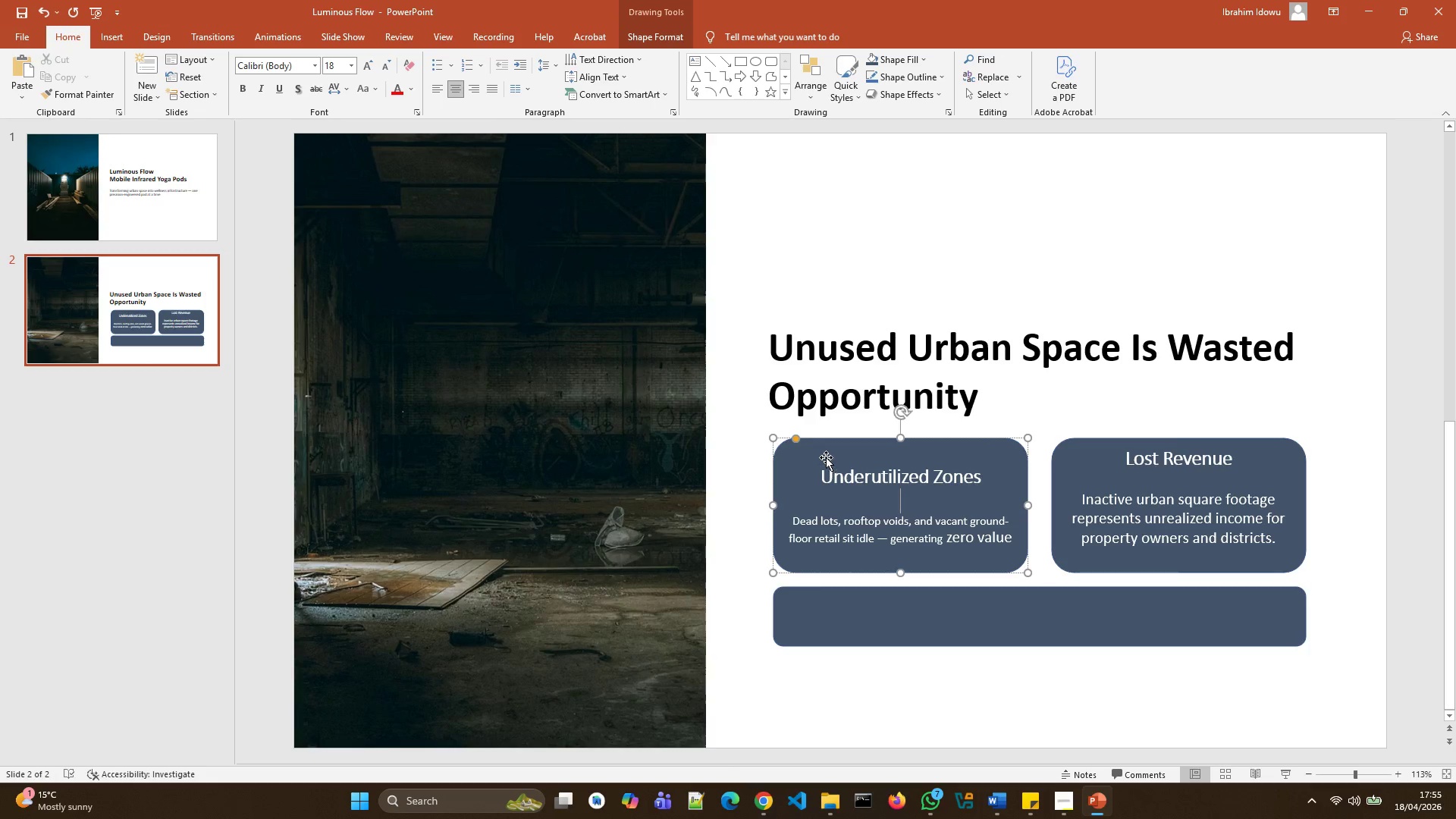 
left_click([826, 457])
 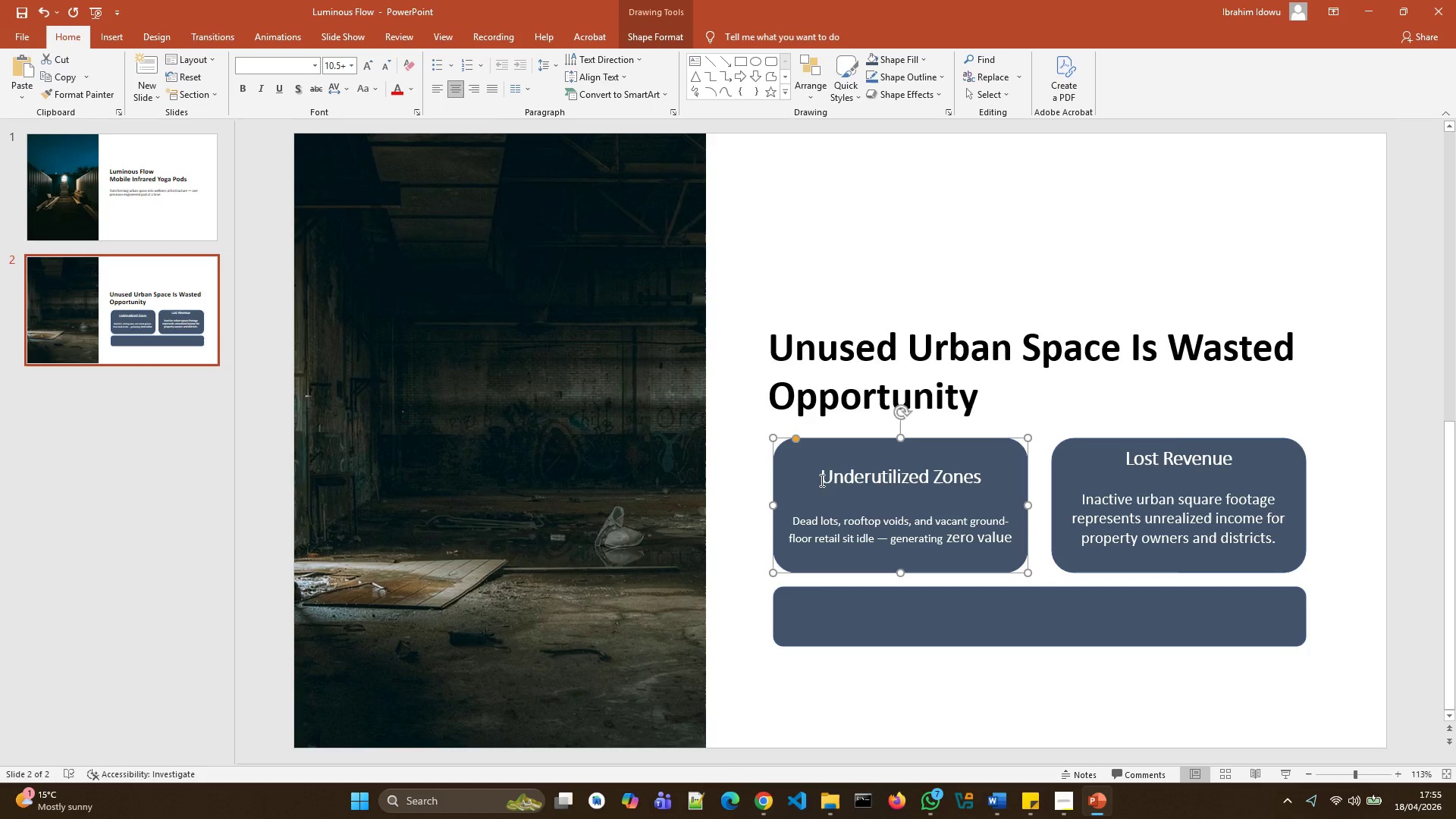 
left_click([821, 480])
 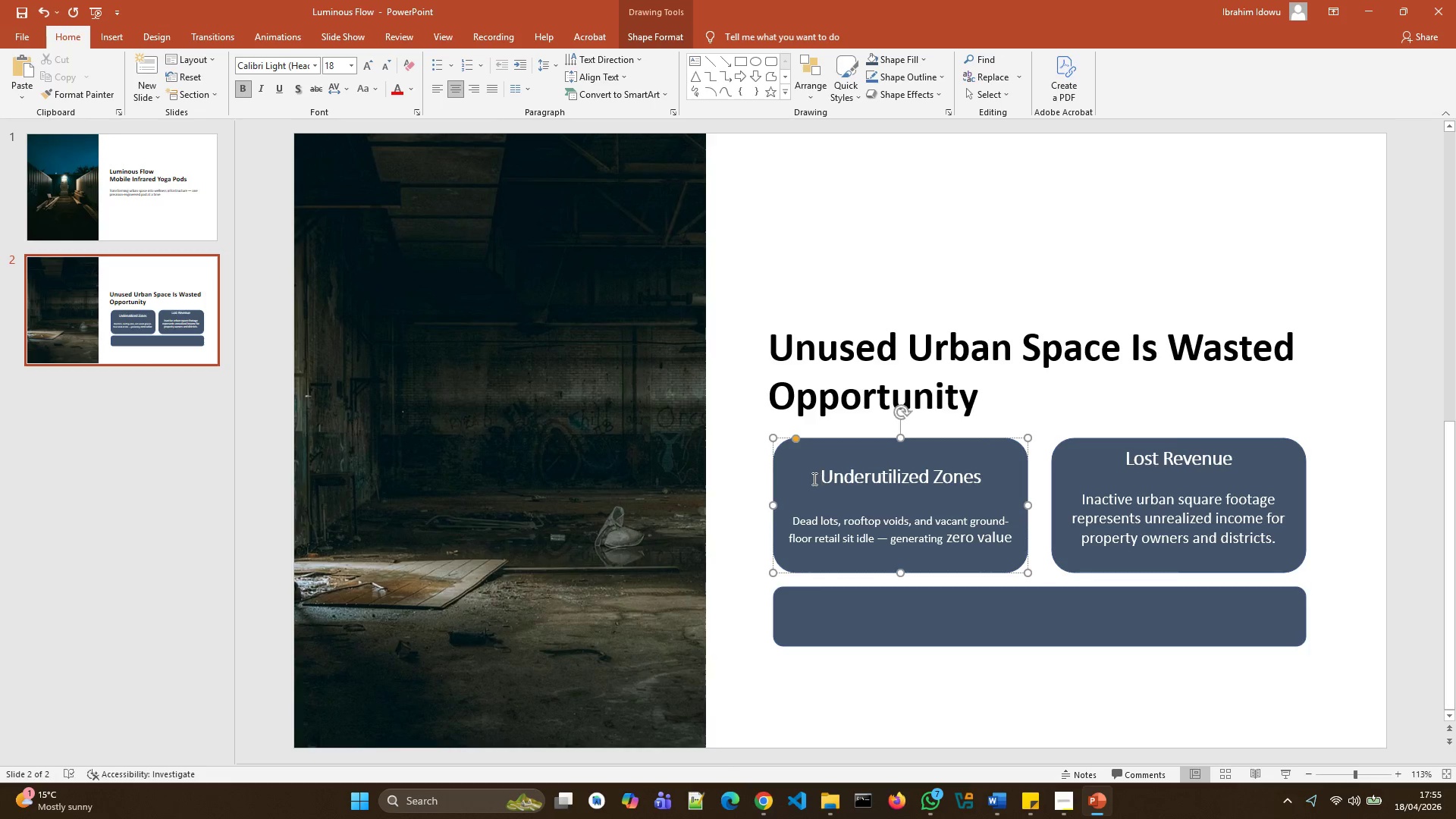 
double_click([814, 479])
 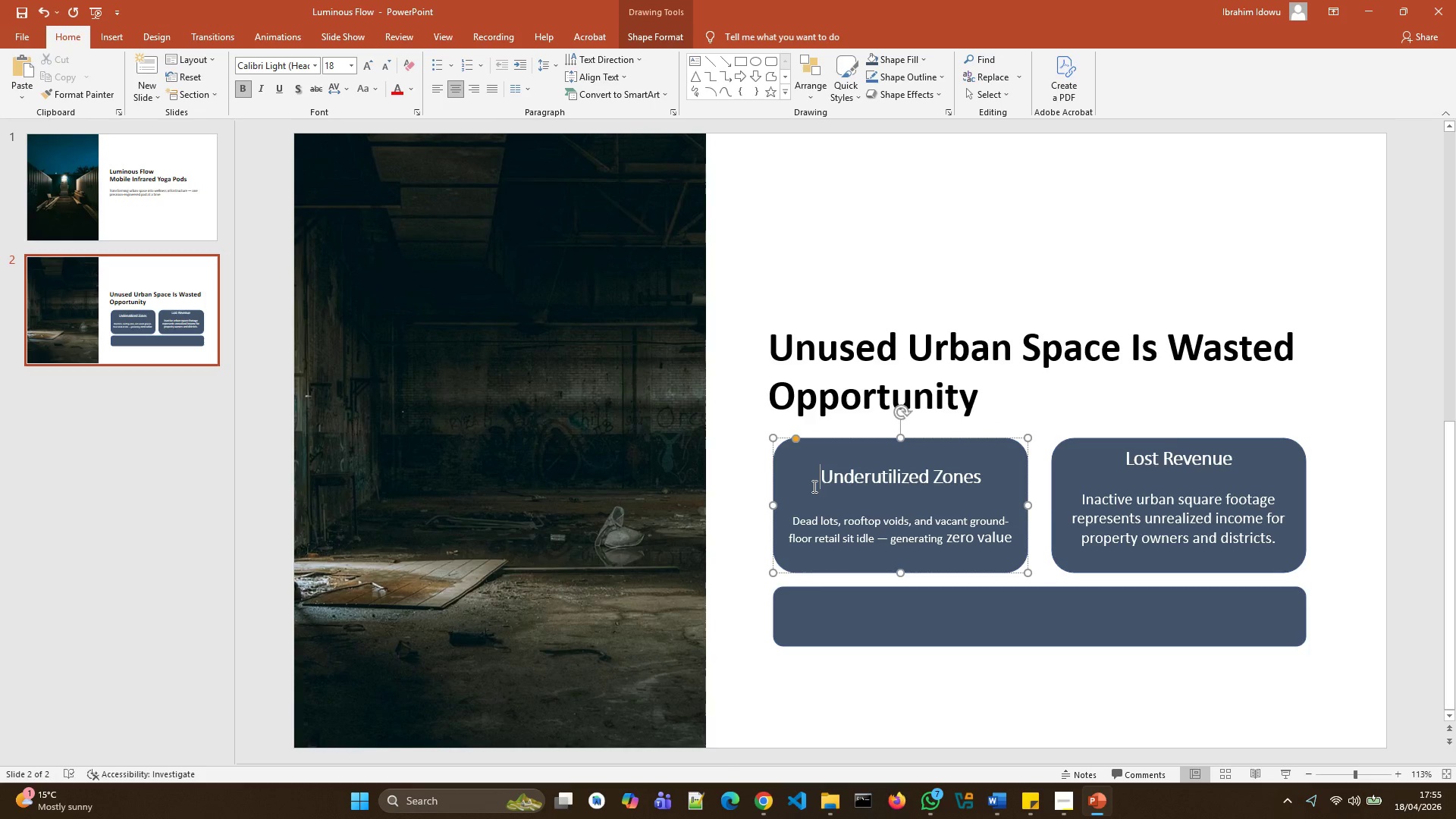 
key(ArrowUp)
 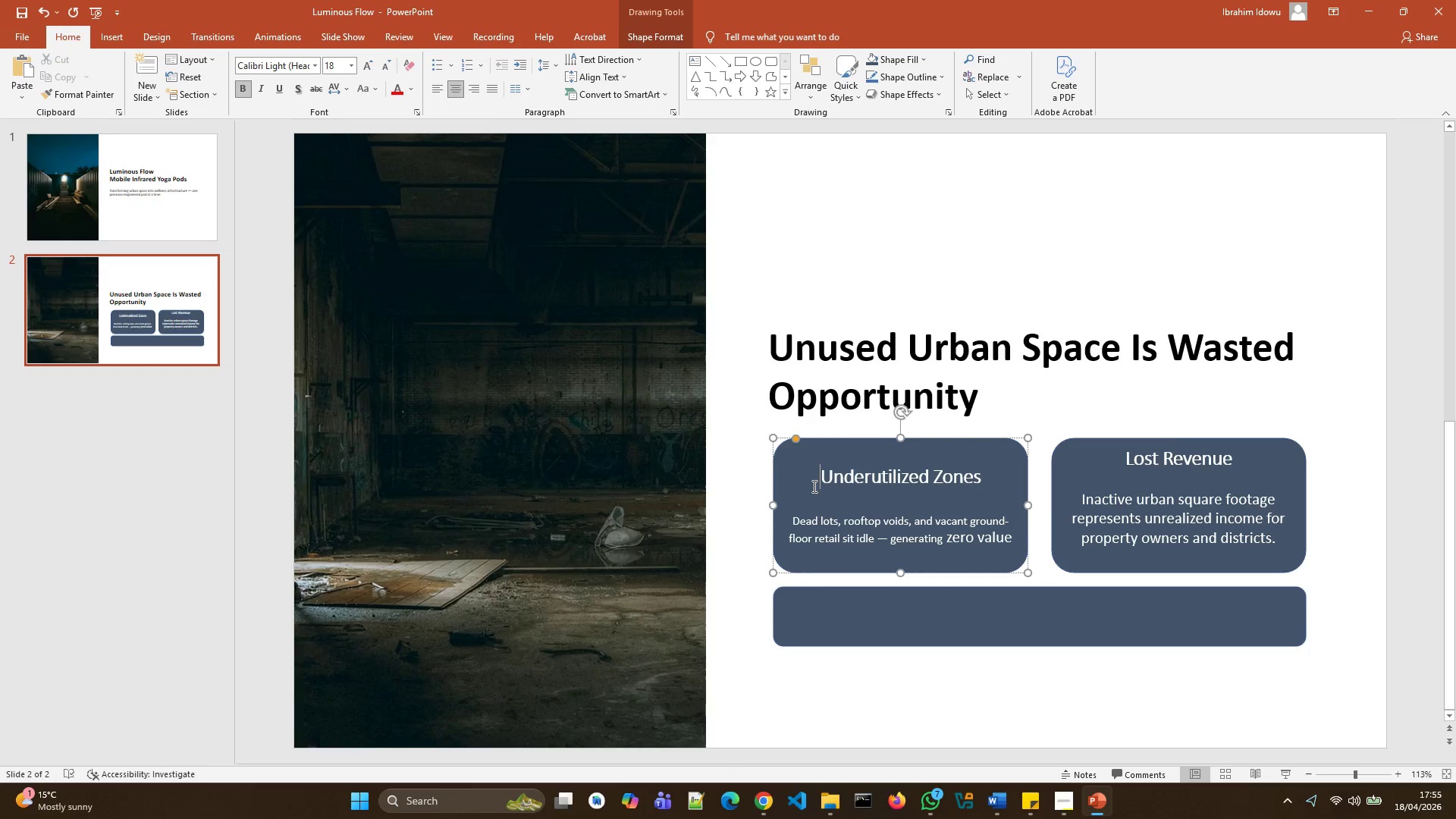 
key(ArrowUp)
 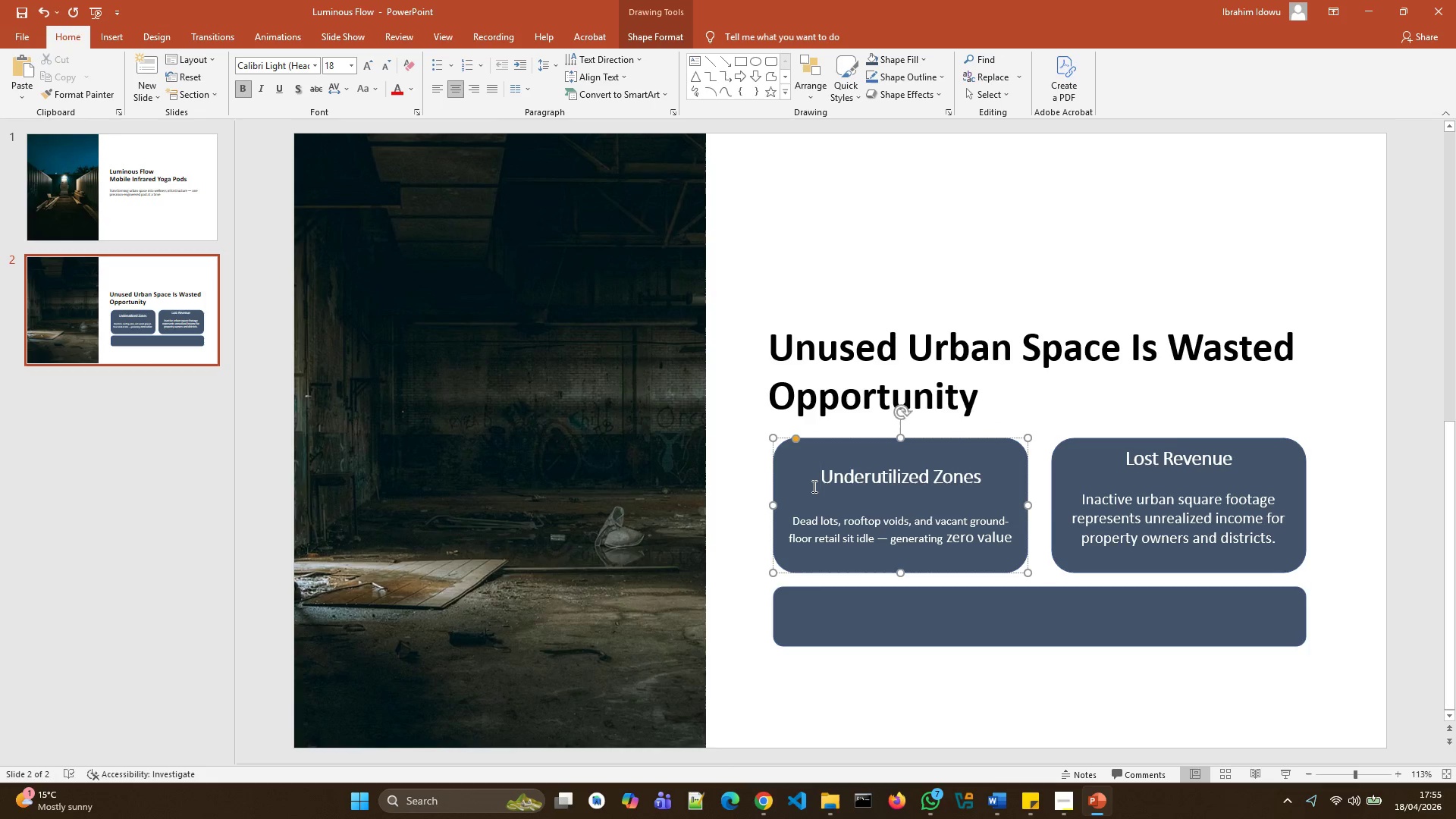 
key(ArrowUp)
 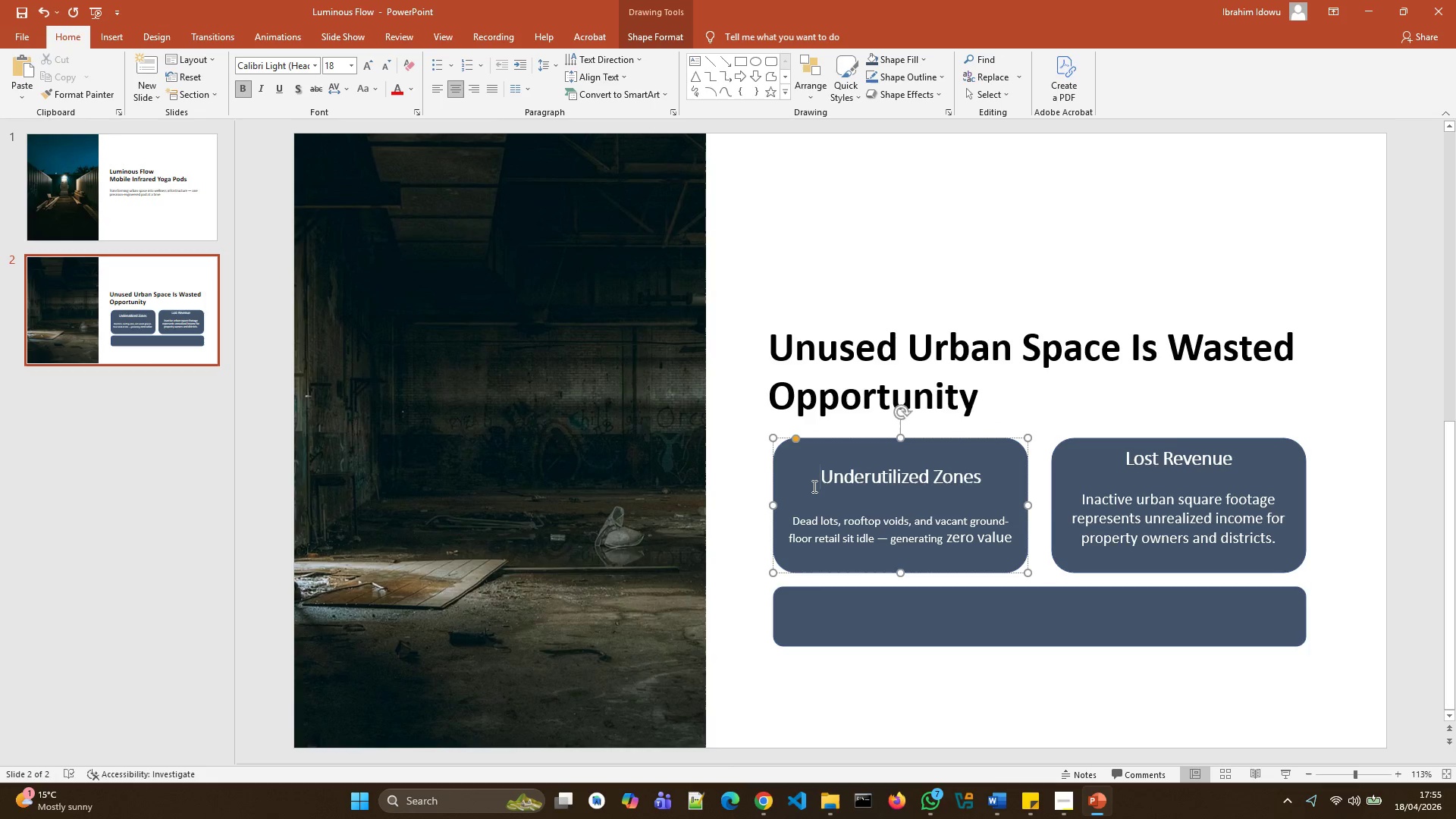 
key(ArrowUp)
 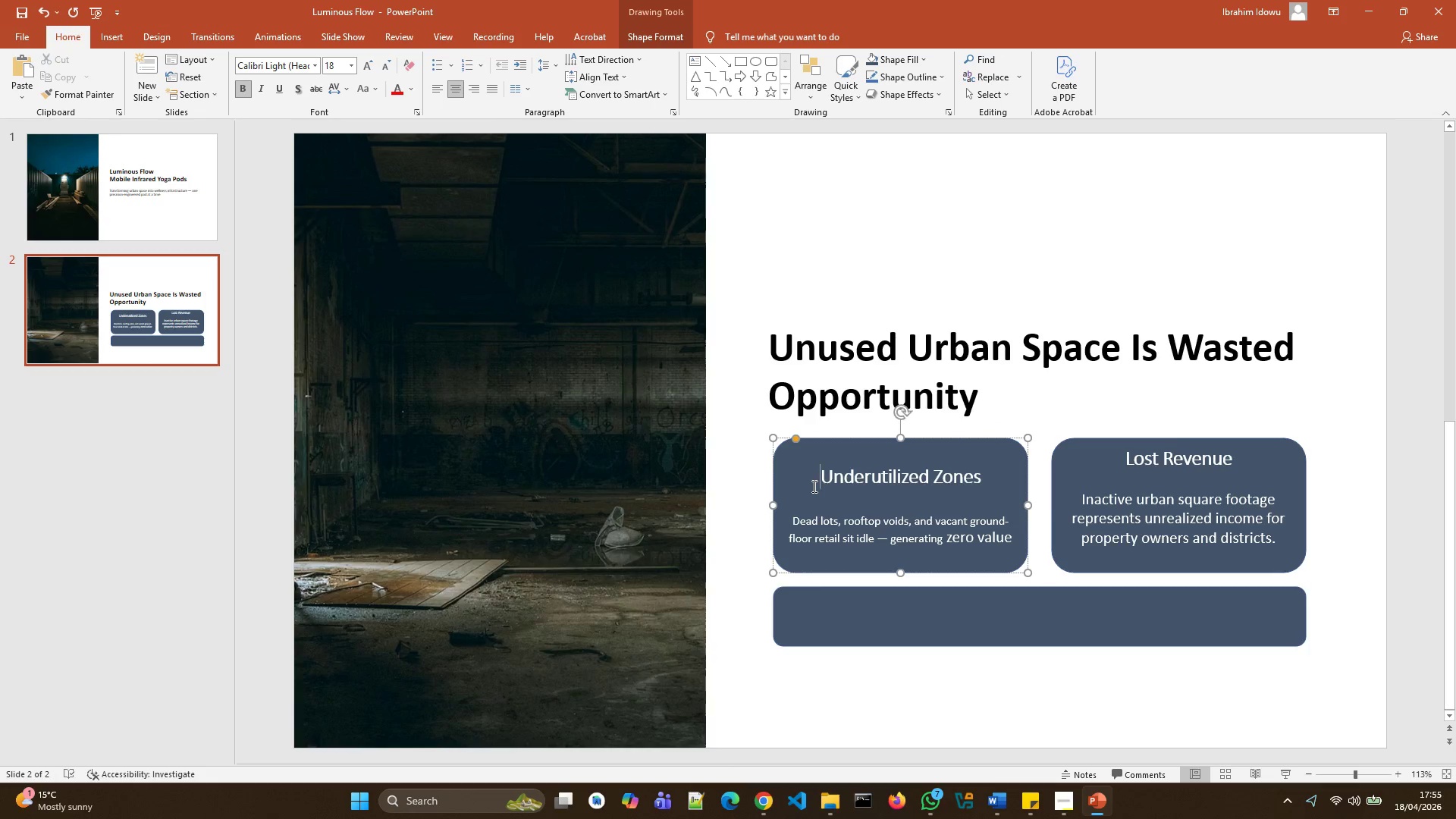 
key(ArrowUp)
 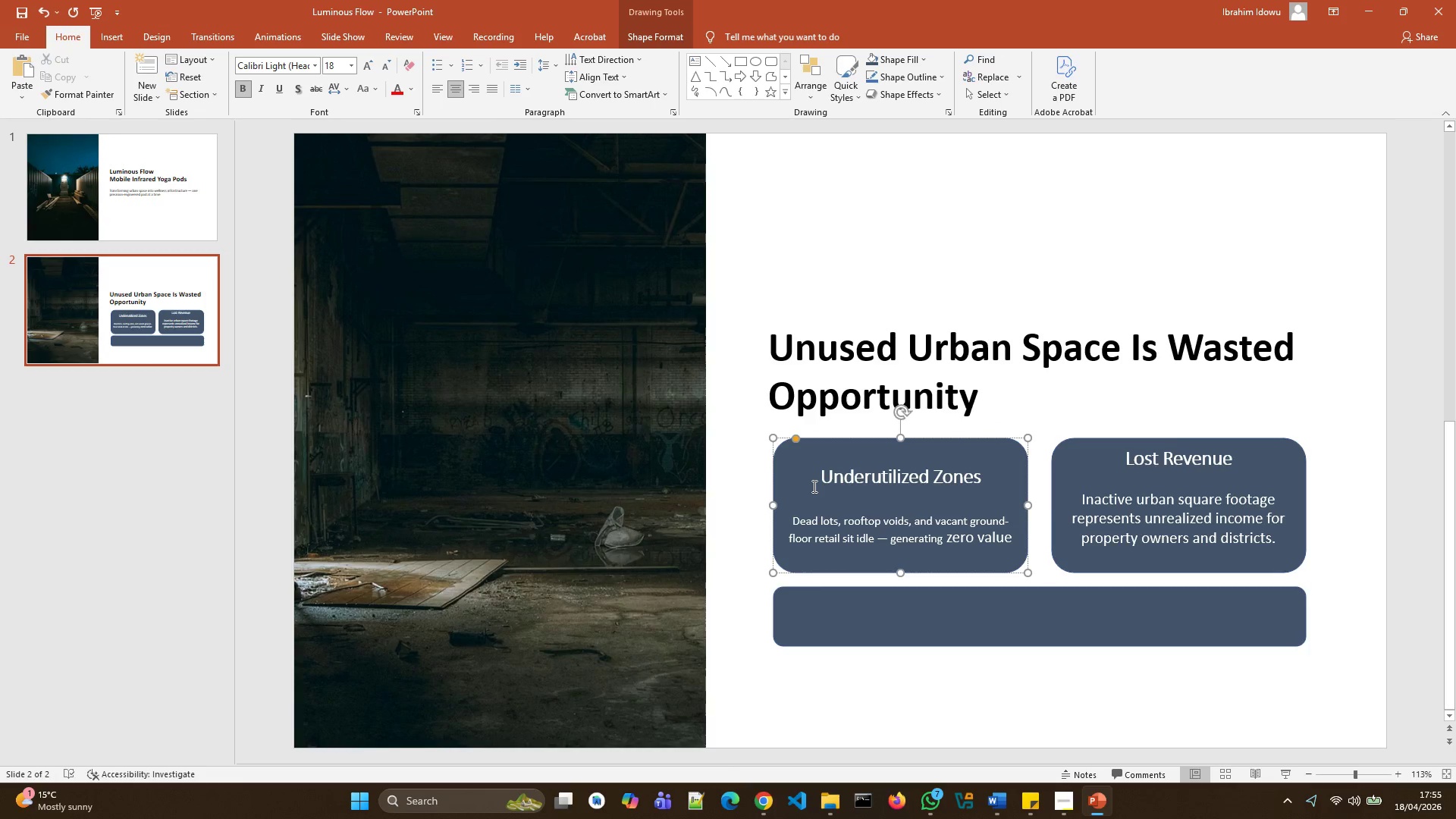 
key(Backspace)
 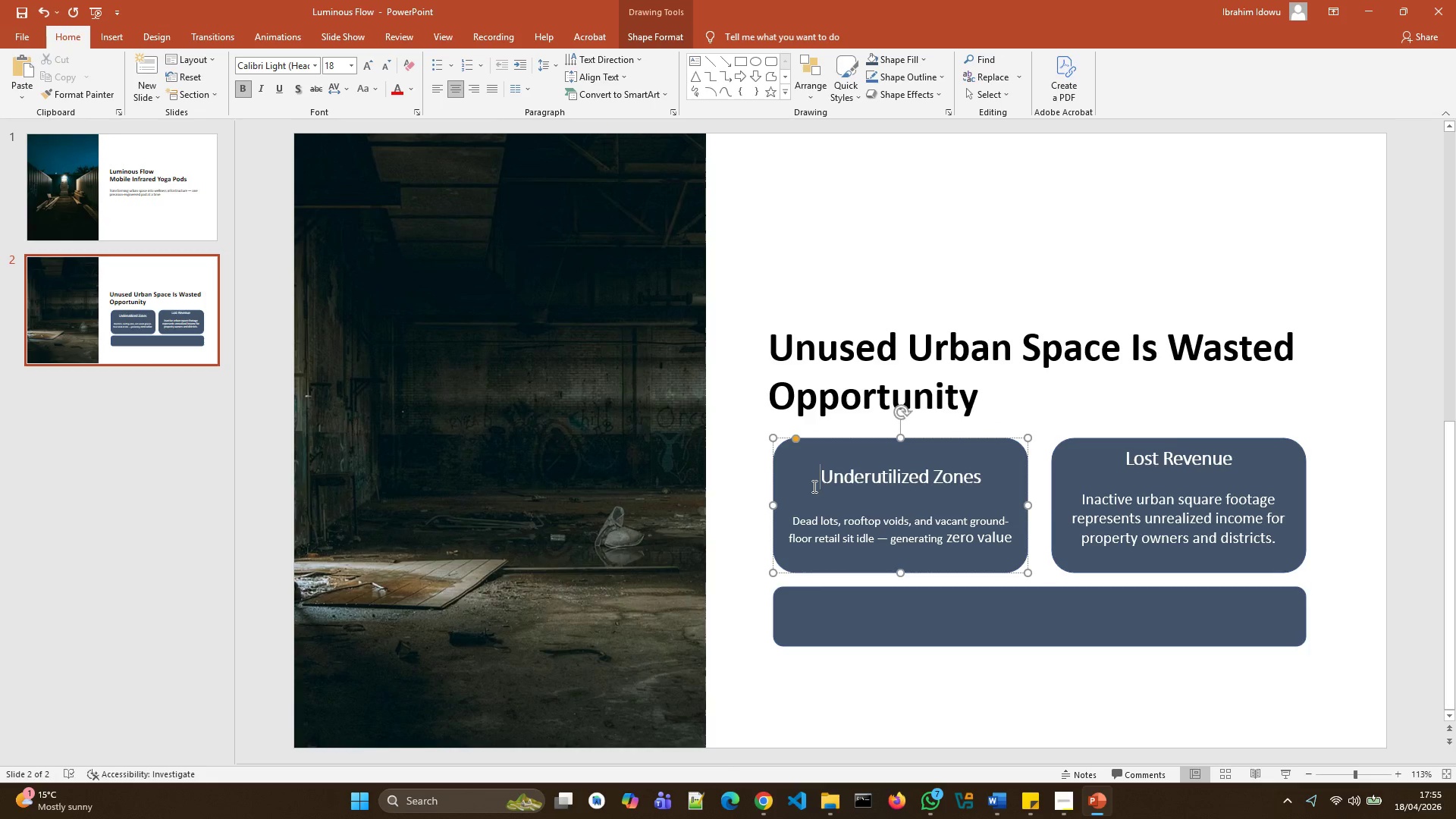 
key(Backspace)
 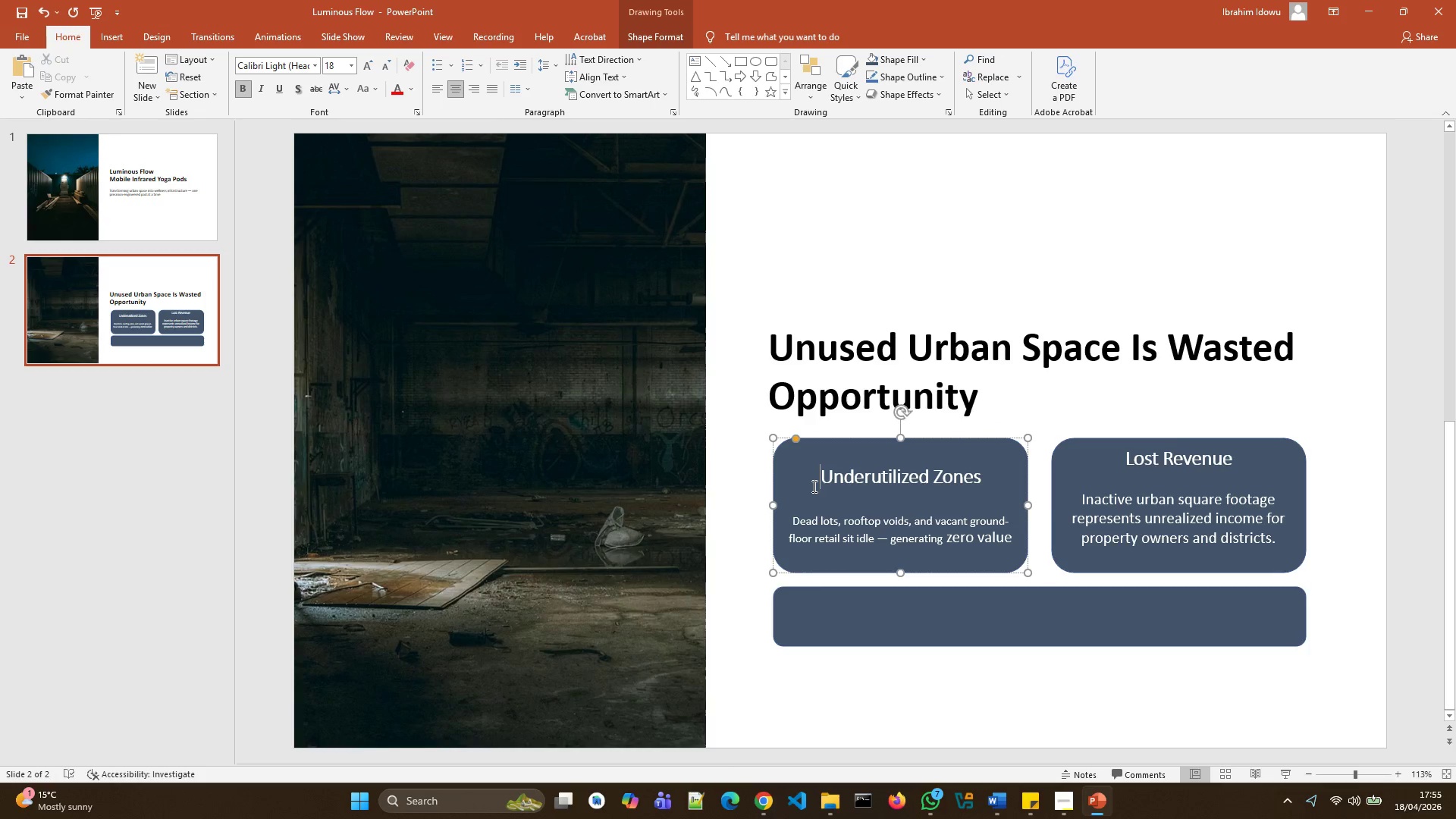 
key(Backspace)
 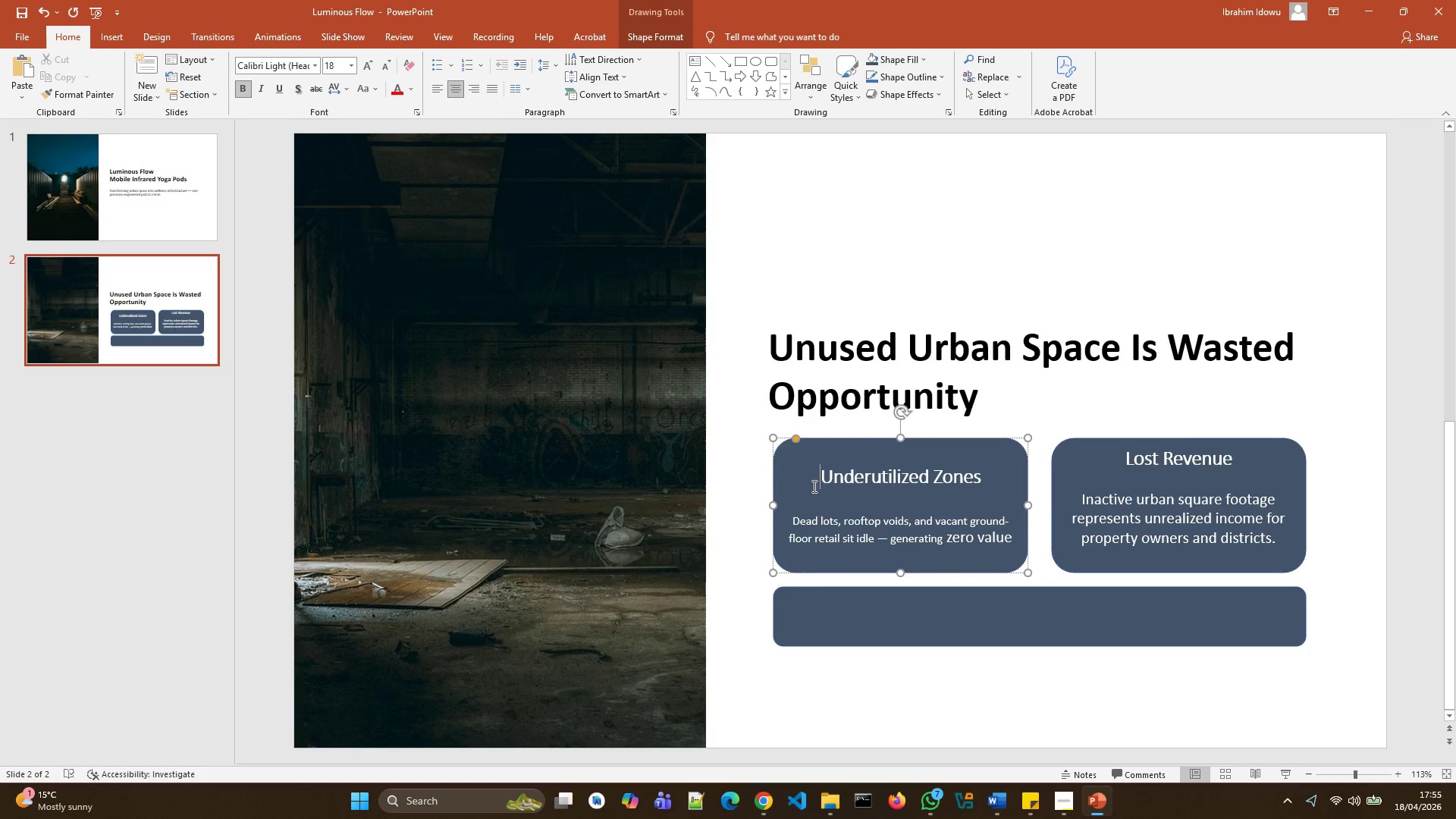 
key(Backspace)
 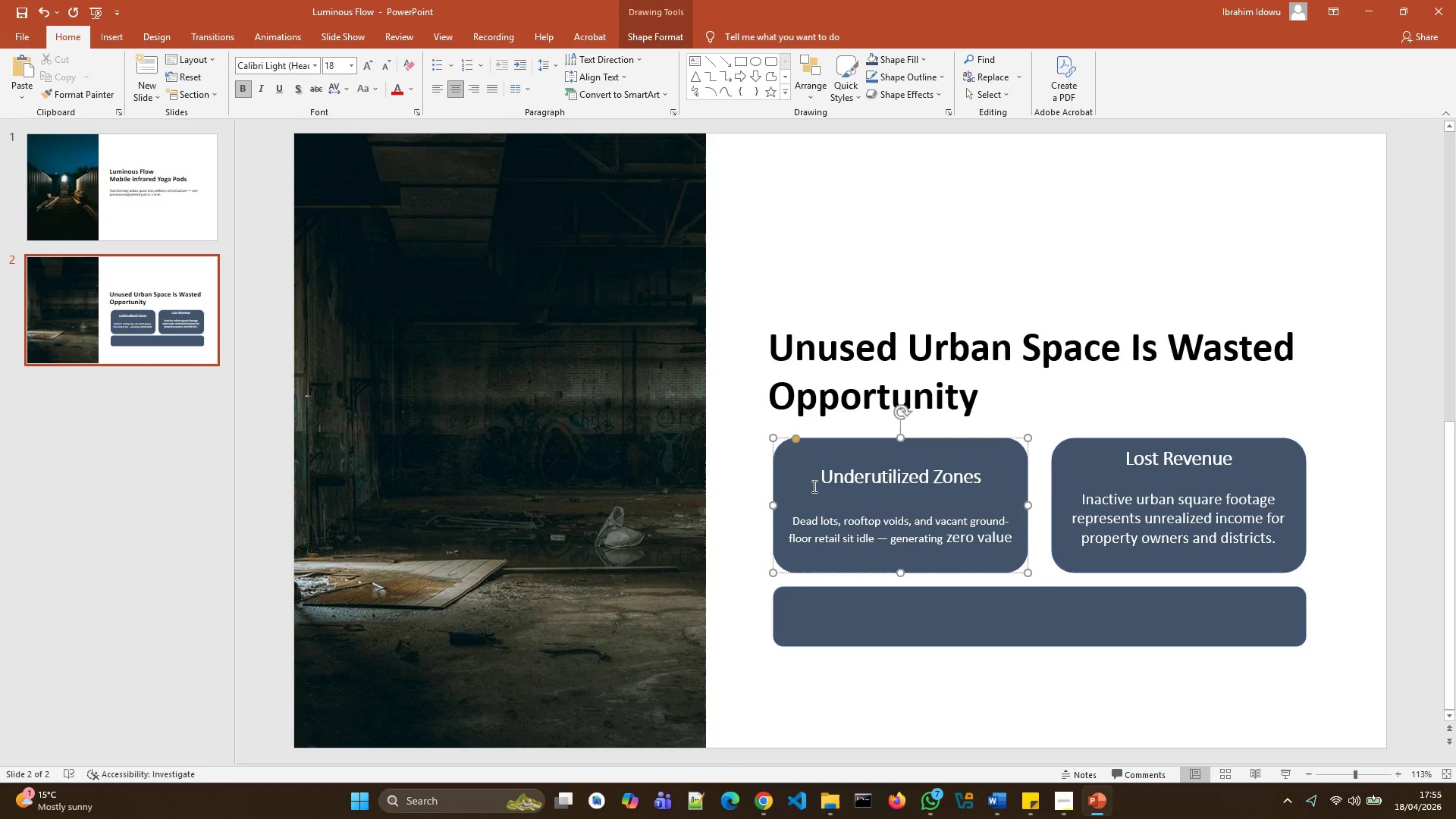 
key(Backspace)
 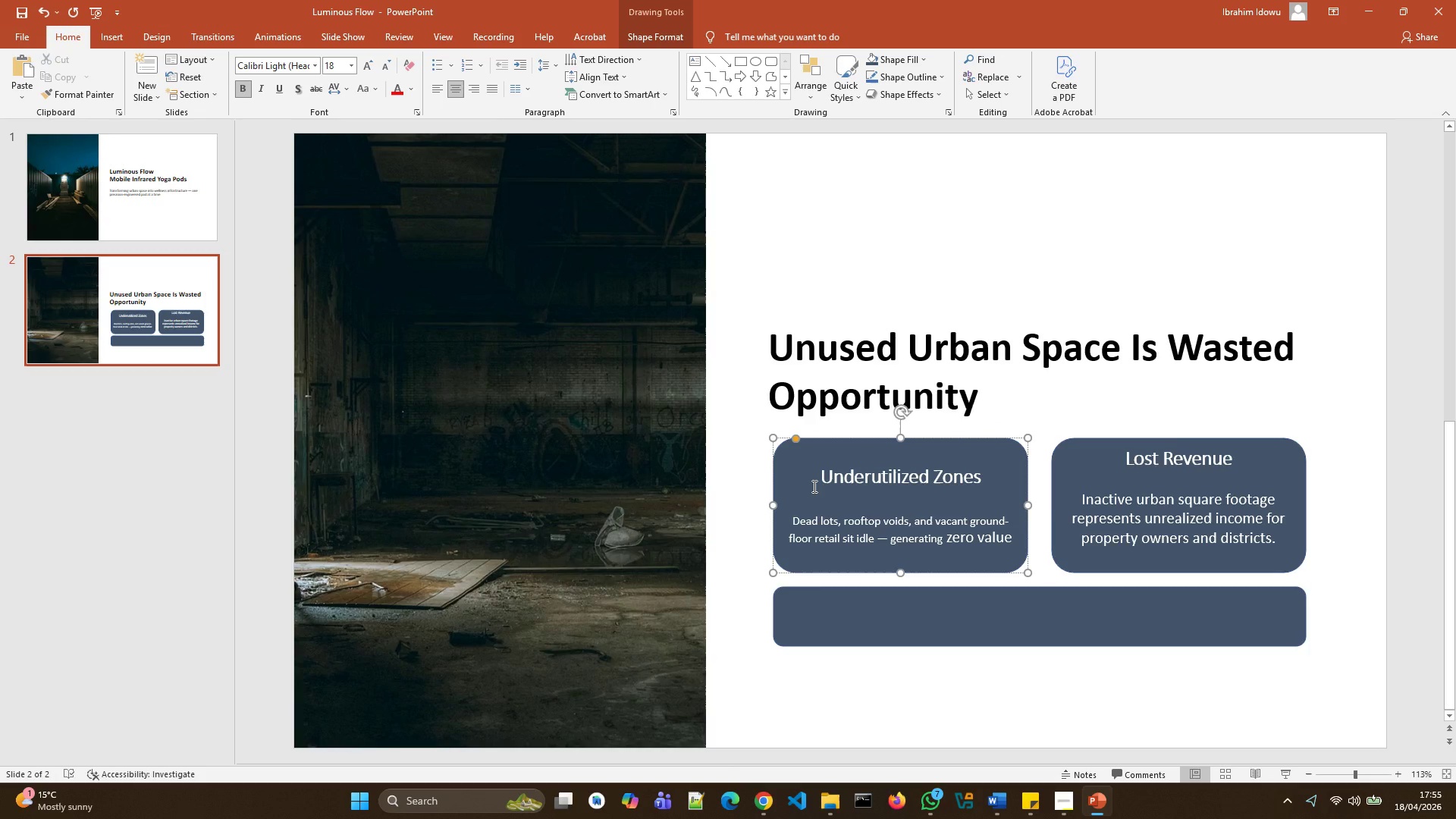 
key(Backspace)
 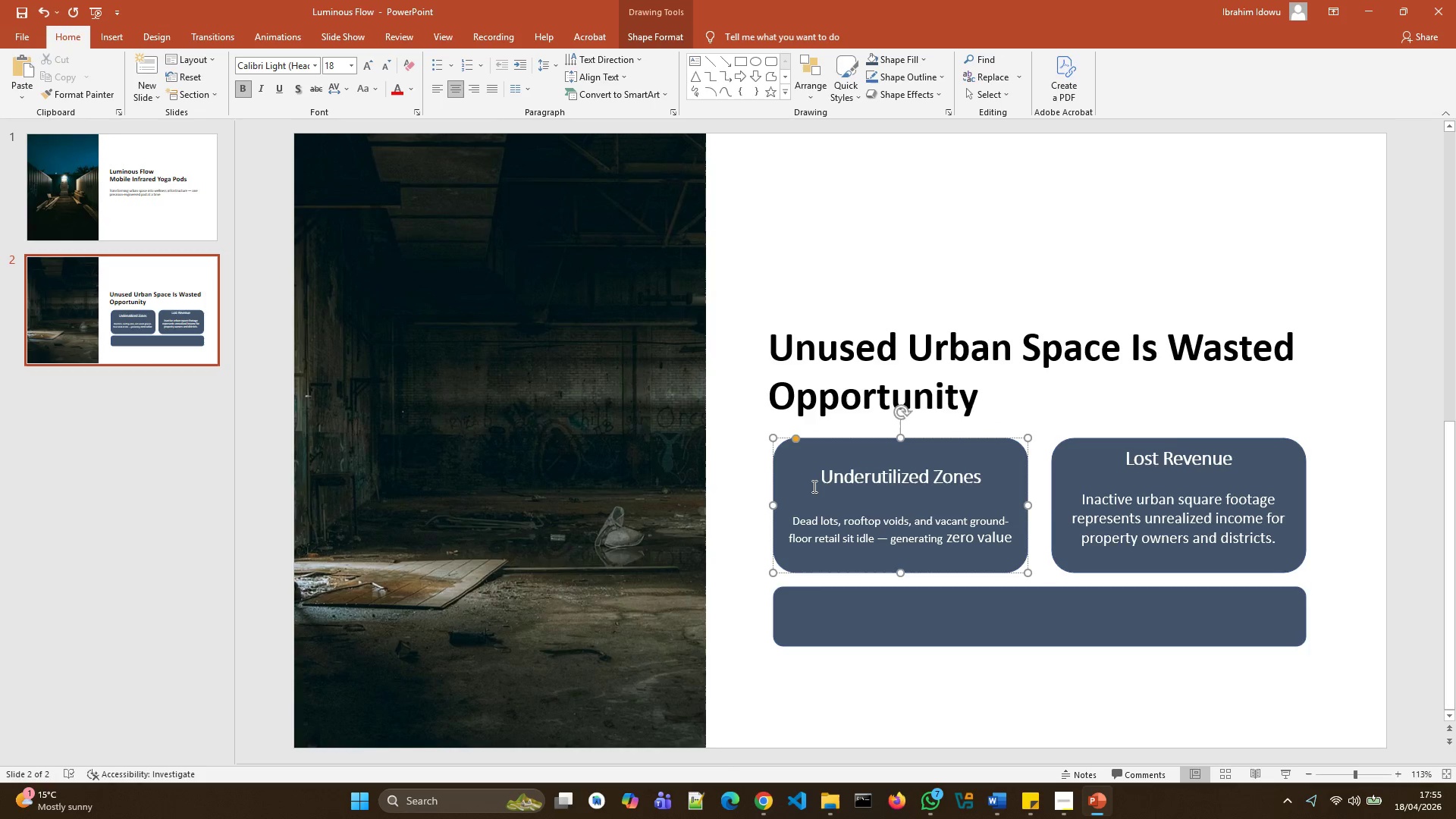 
key(Backspace)
 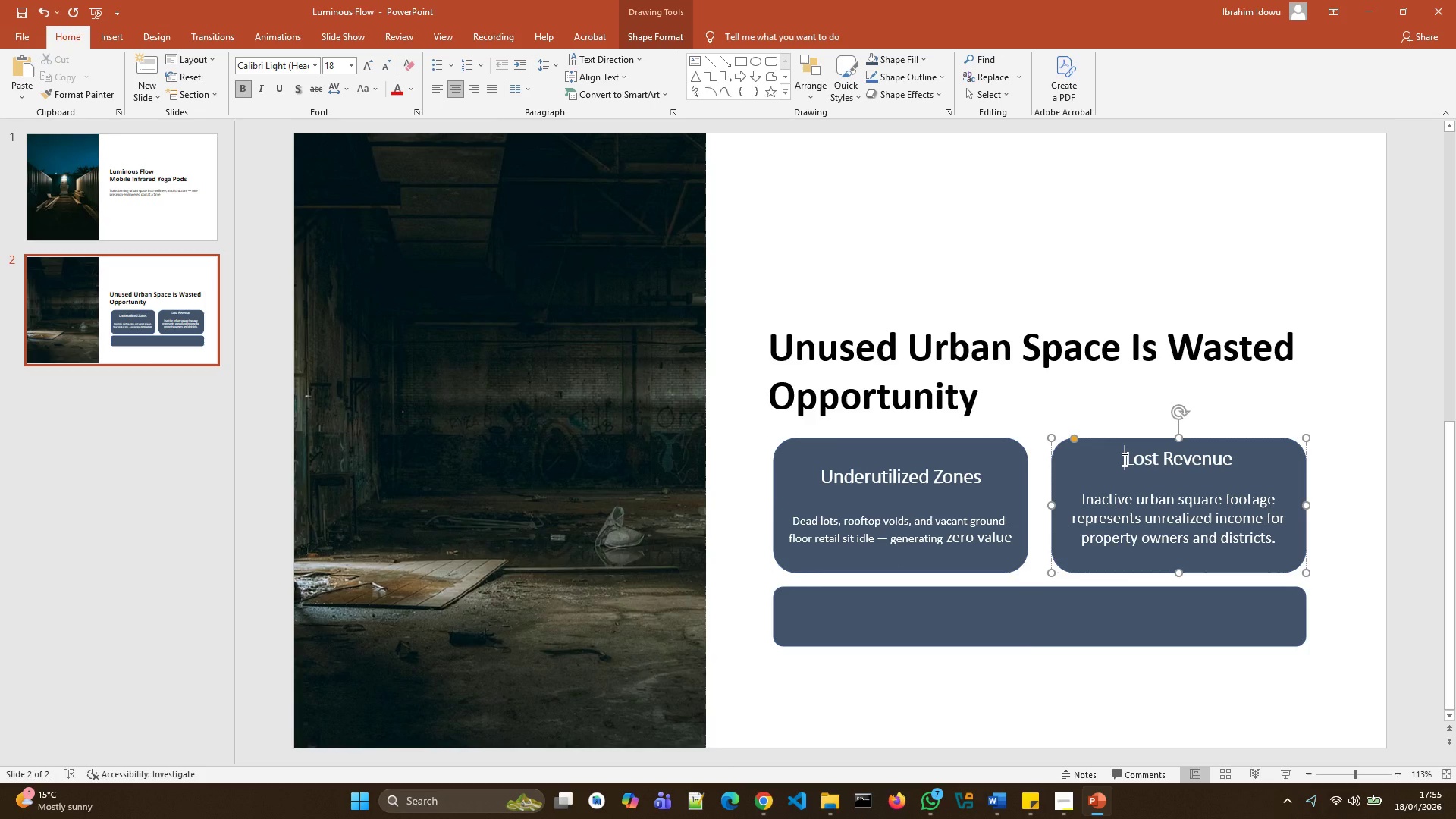 
wait(5.27)
 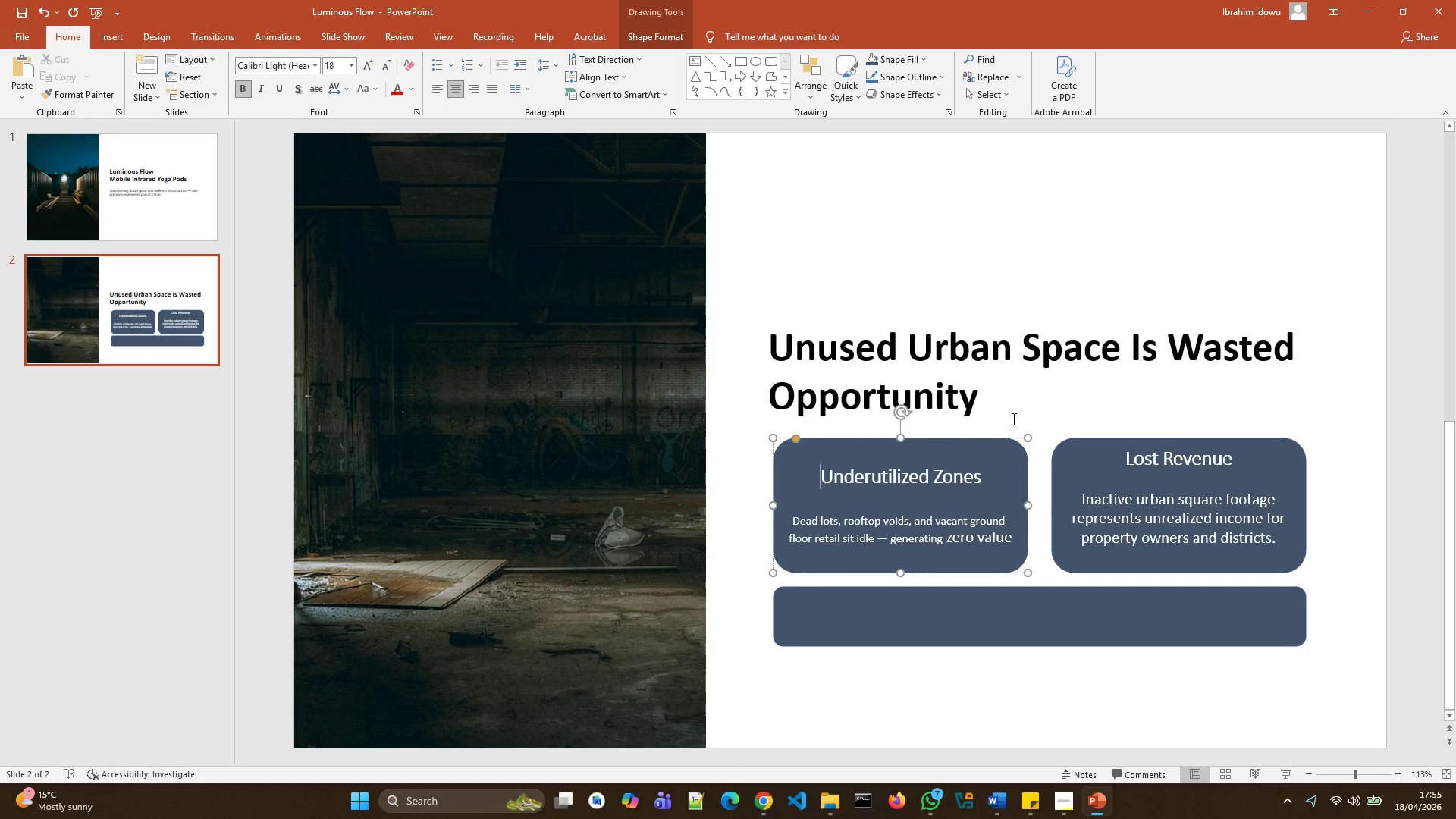 
key(Enter)
 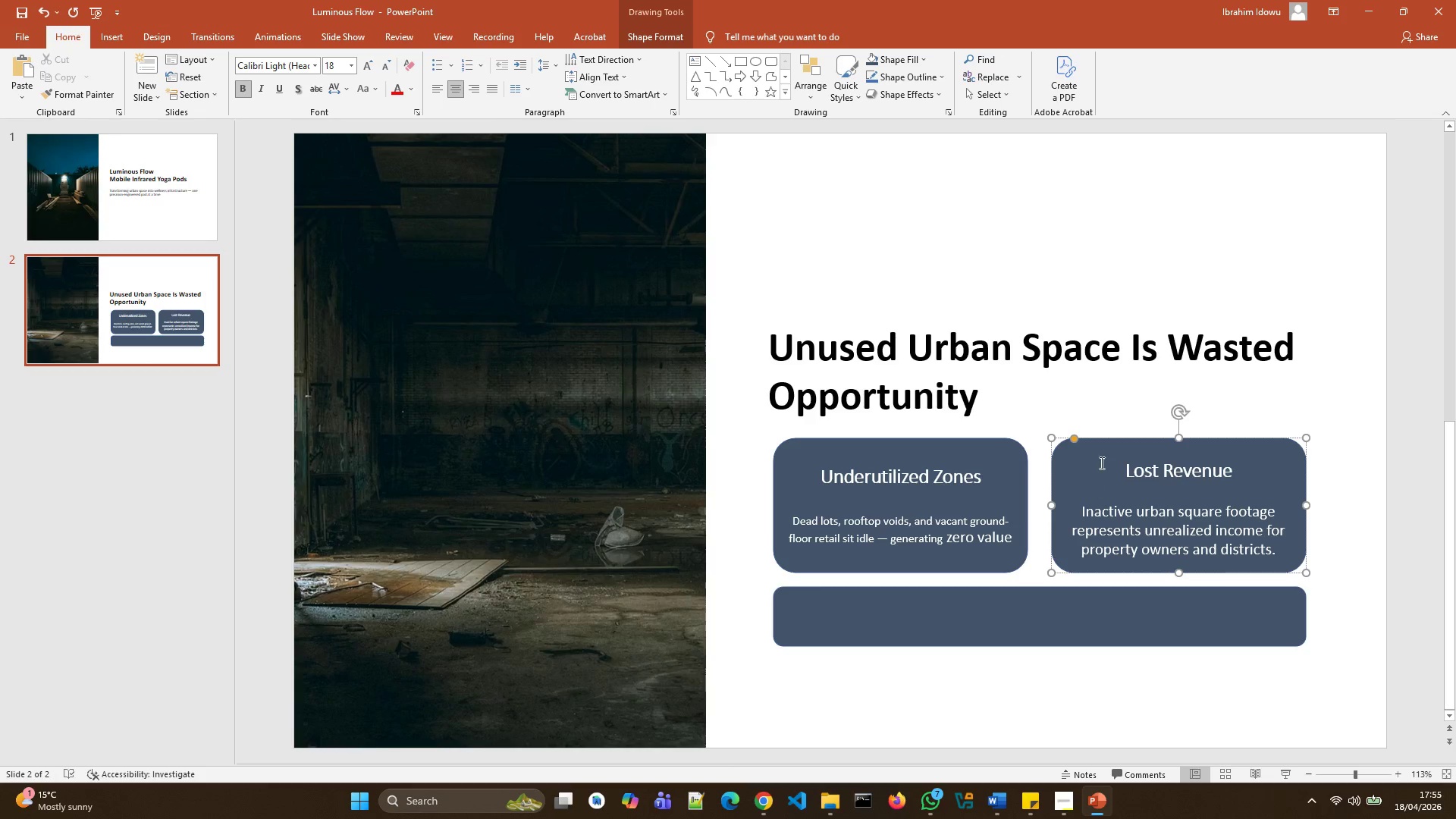 
wait(8.02)
 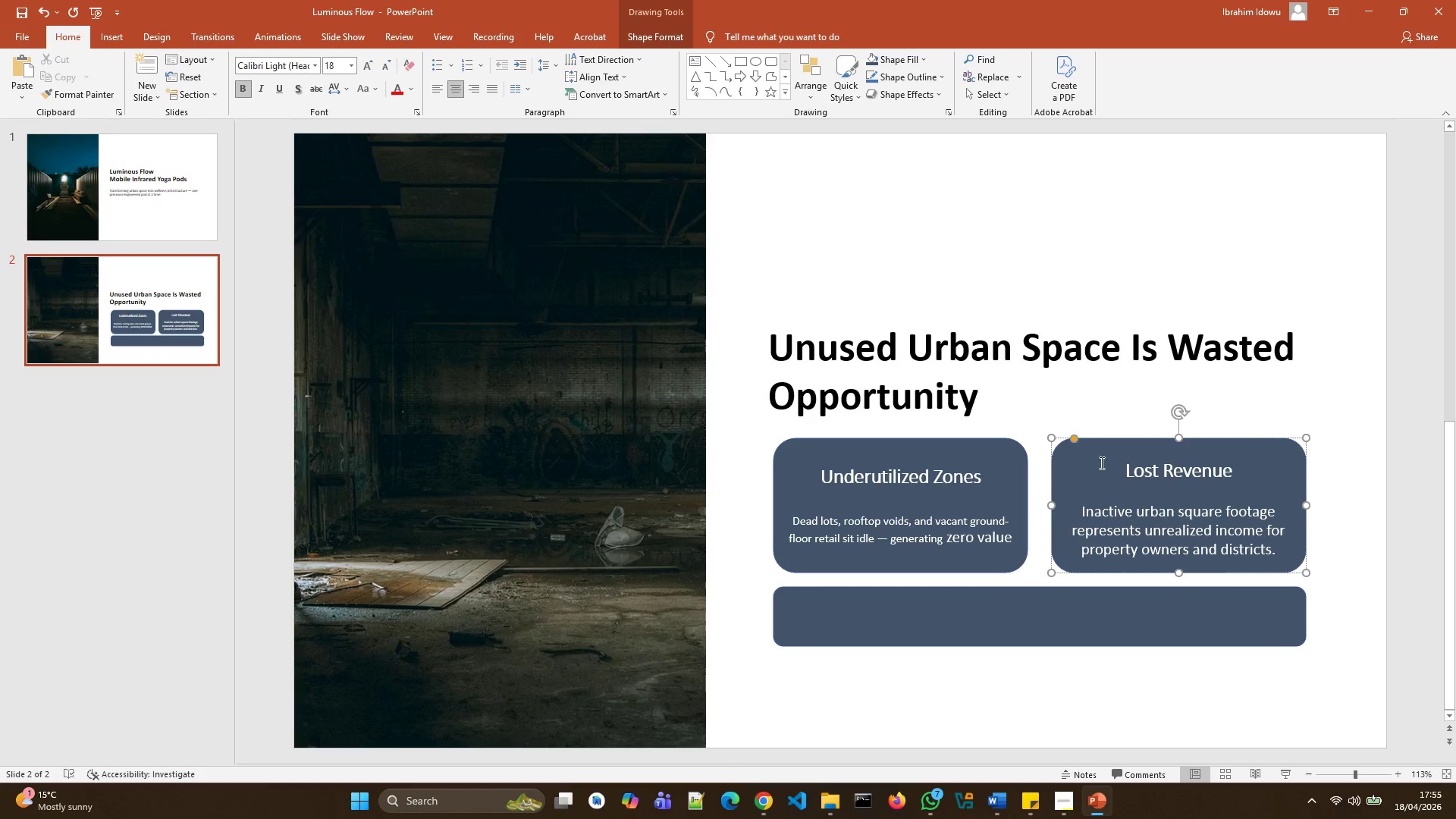 
left_click([1025, 615])
 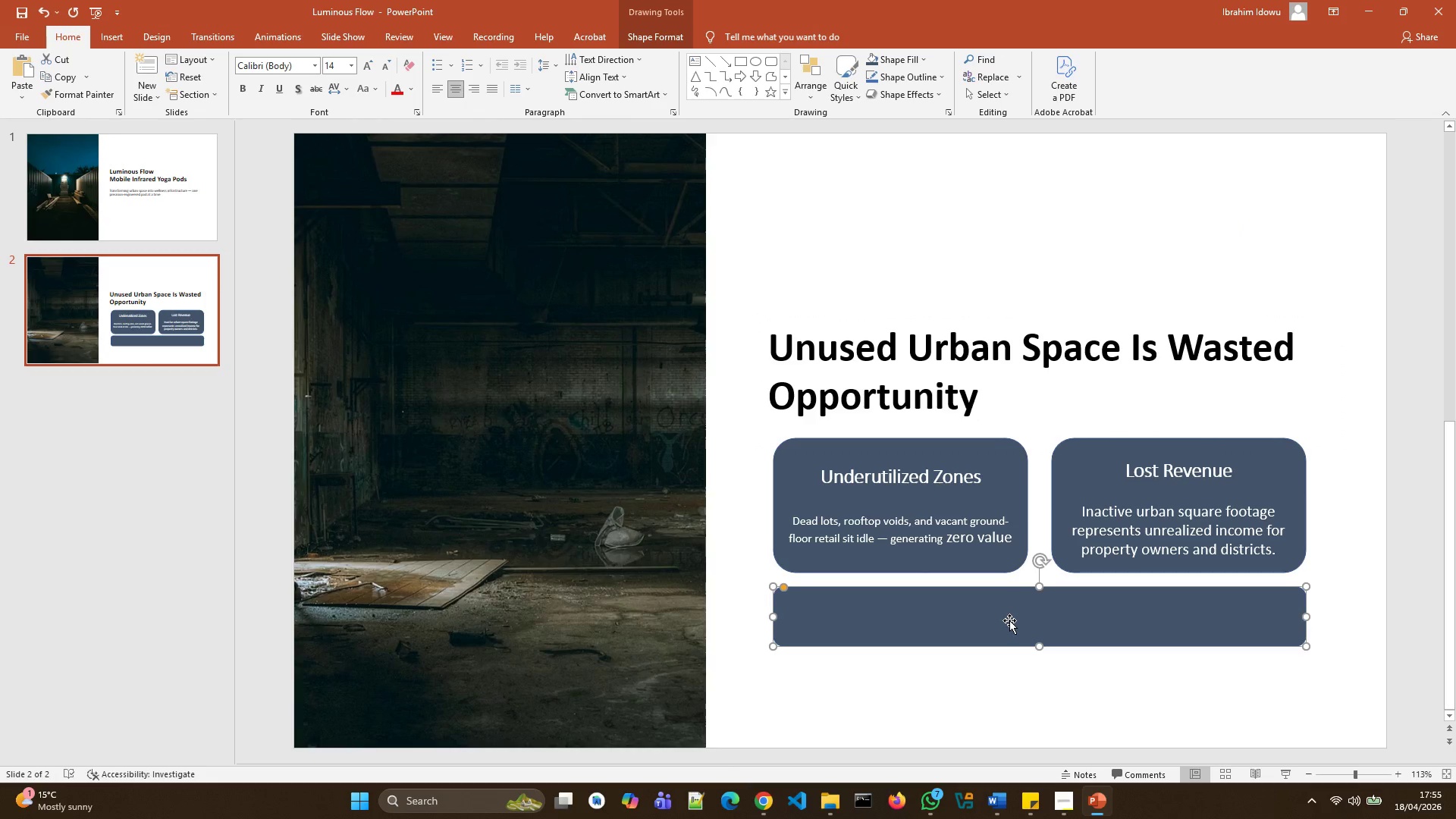 
left_click([1011, 620])
 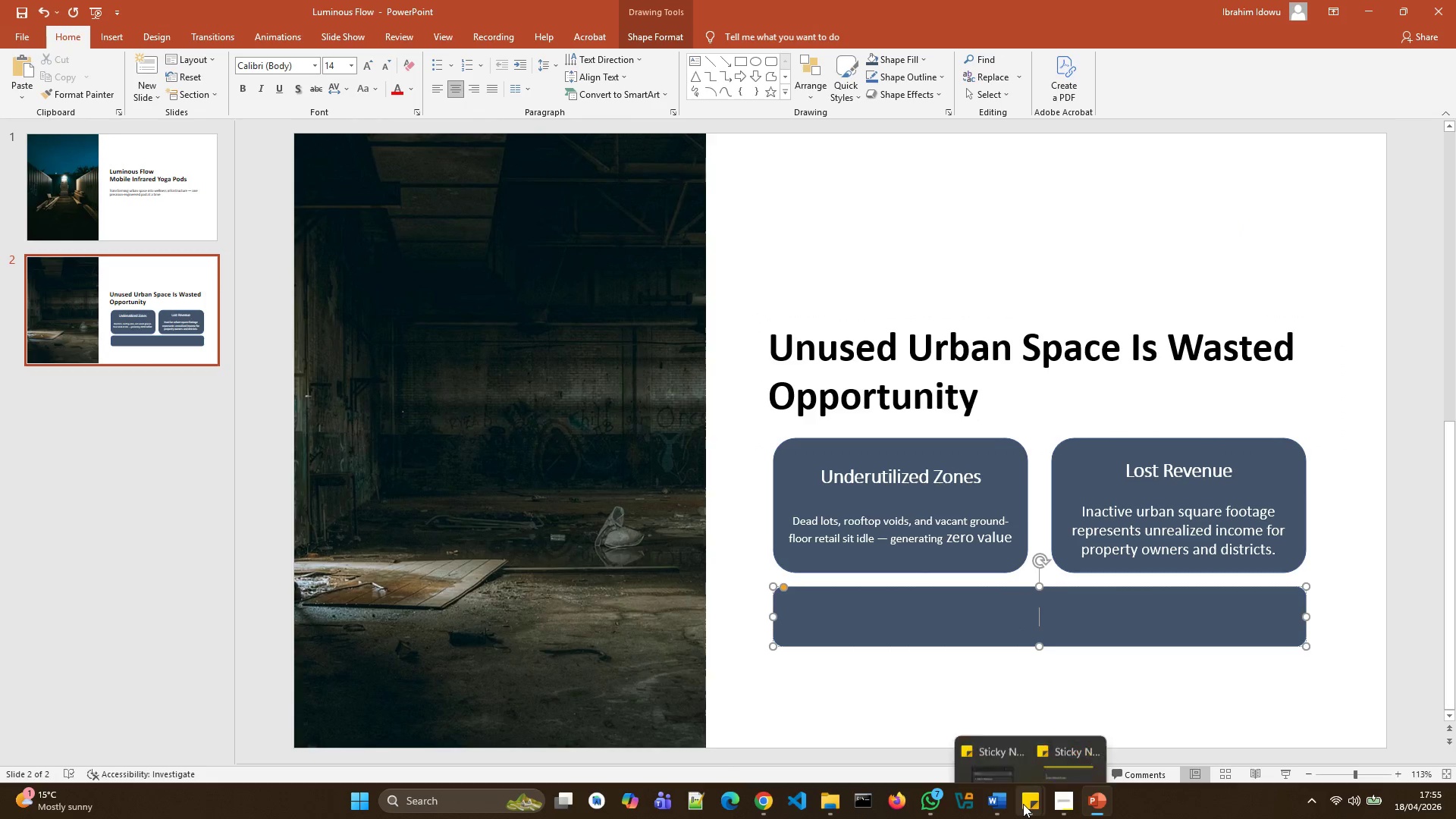 
left_click([1054, 728])
 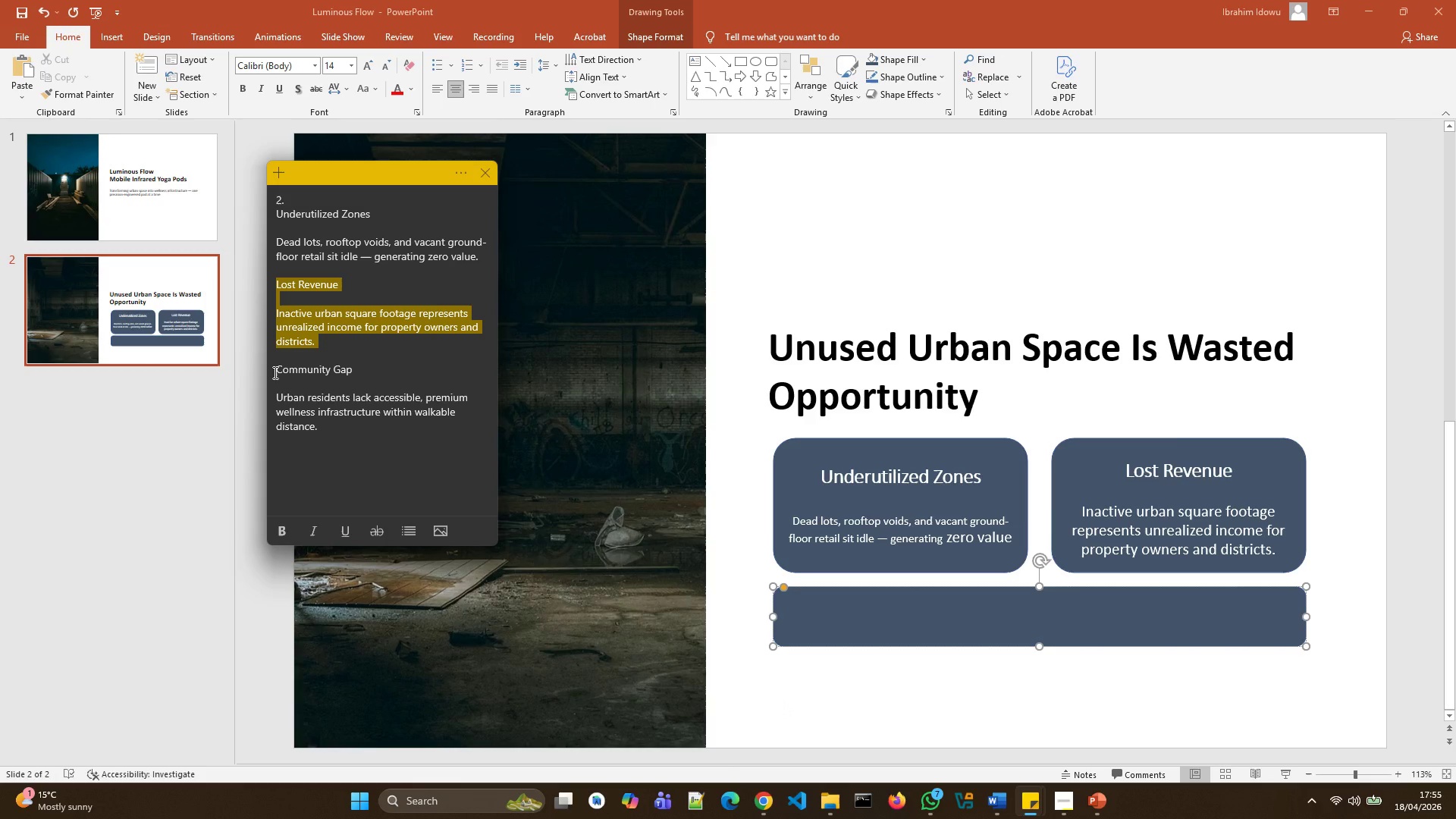 
left_click_drag(start_coordinate=[274, 372], to_coordinate=[317, 441])
 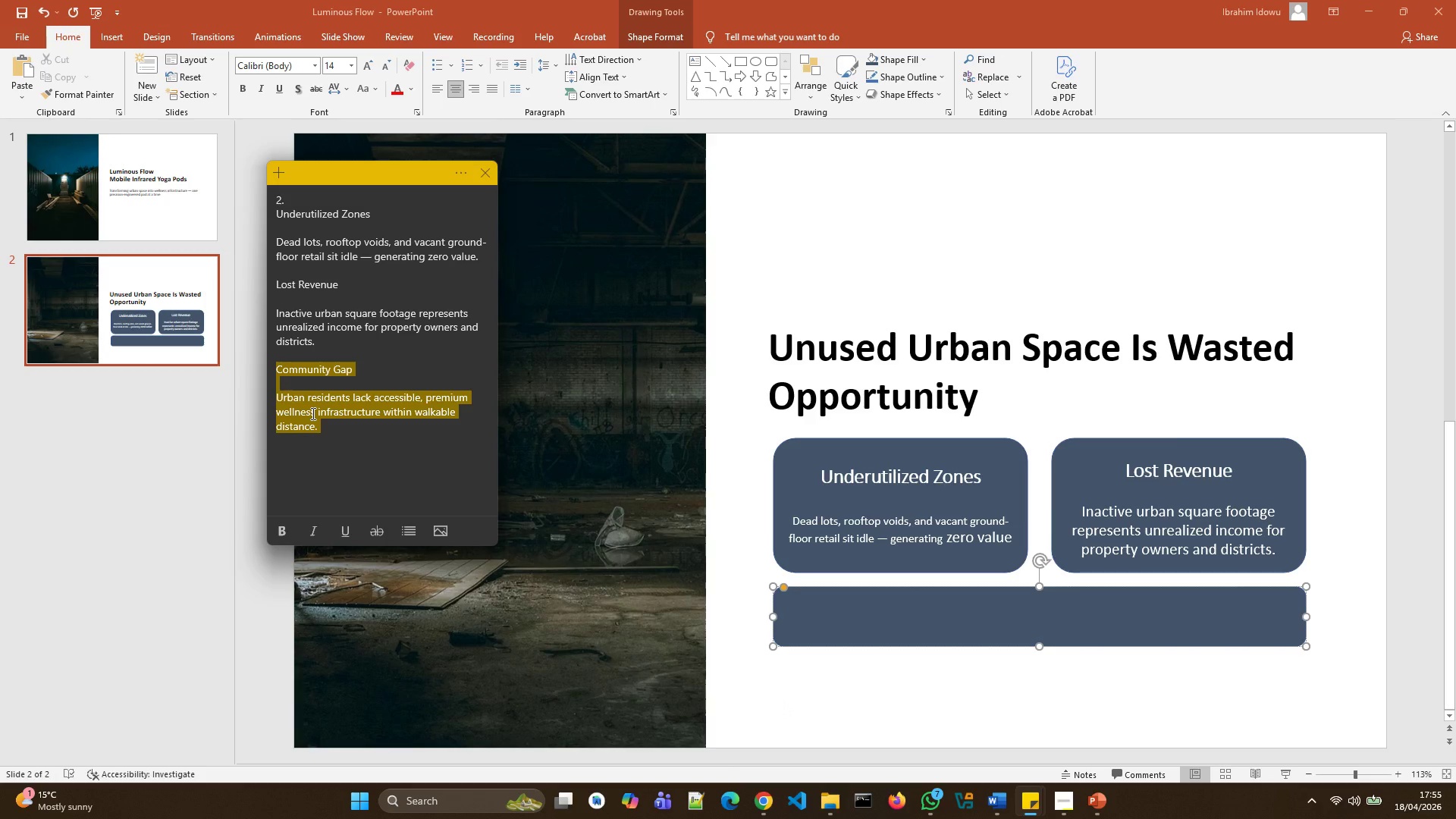 
right_click([312, 413])
 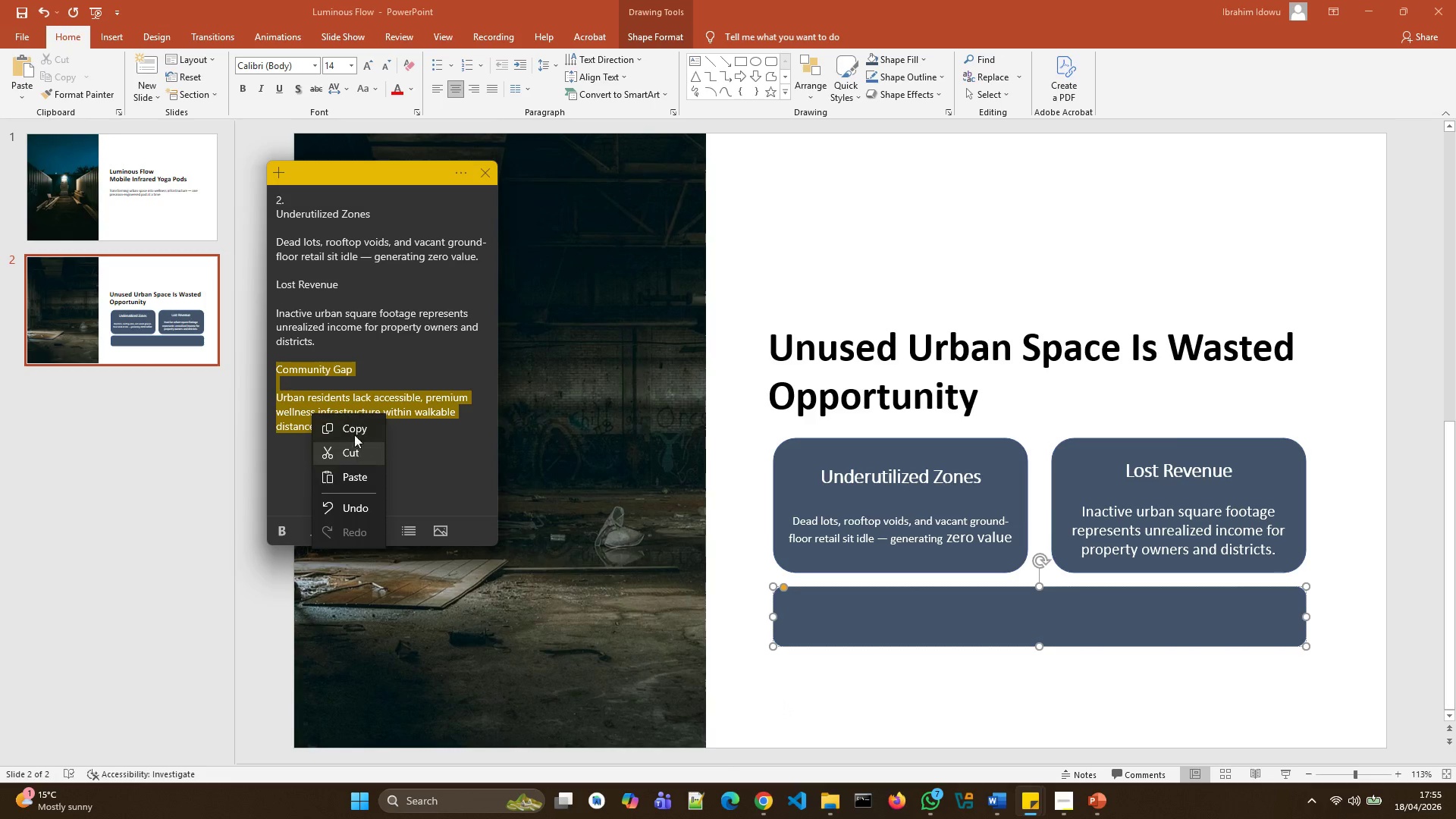 
left_click([353, 430])
 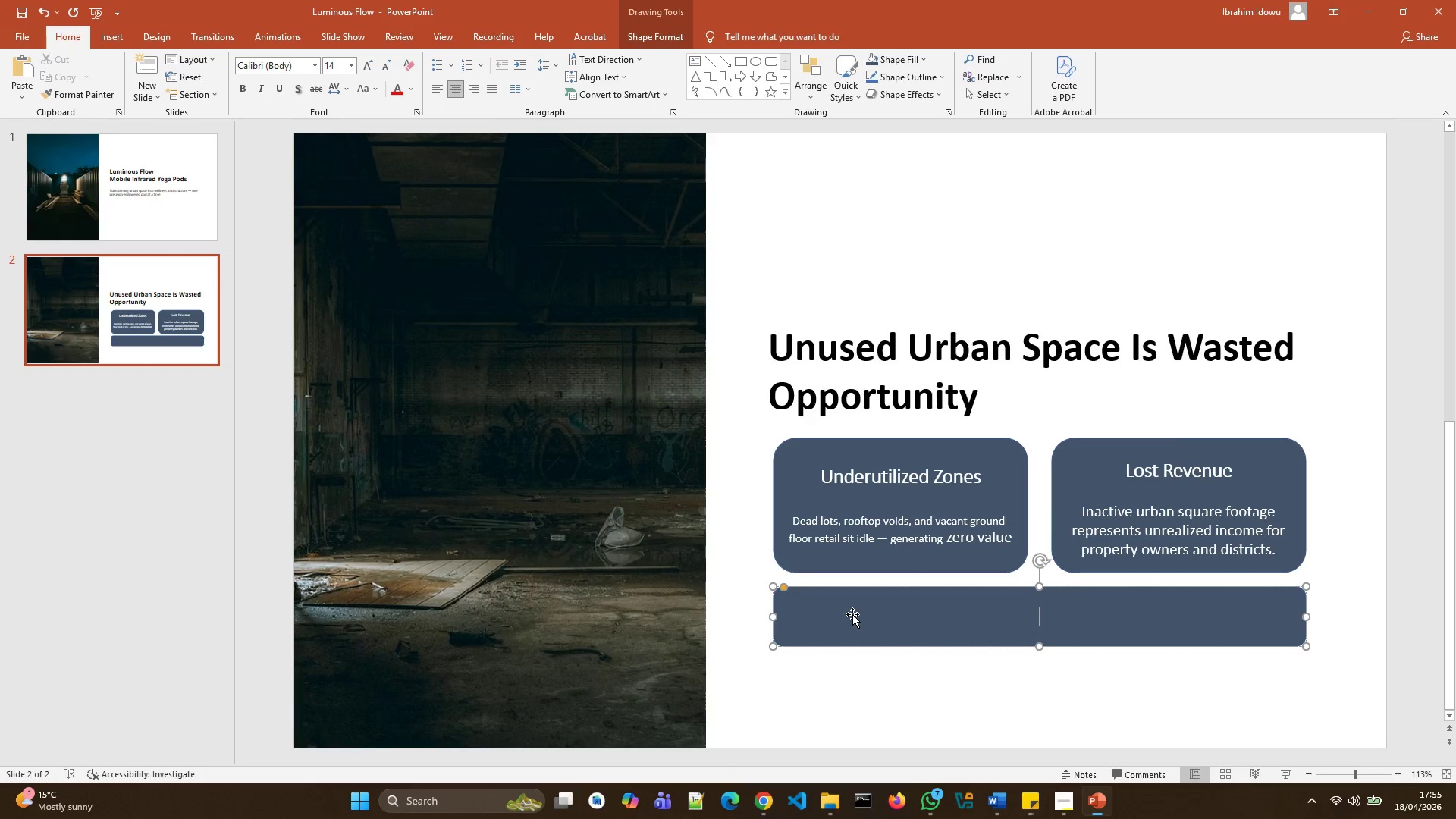 
double_click([852, 614])
 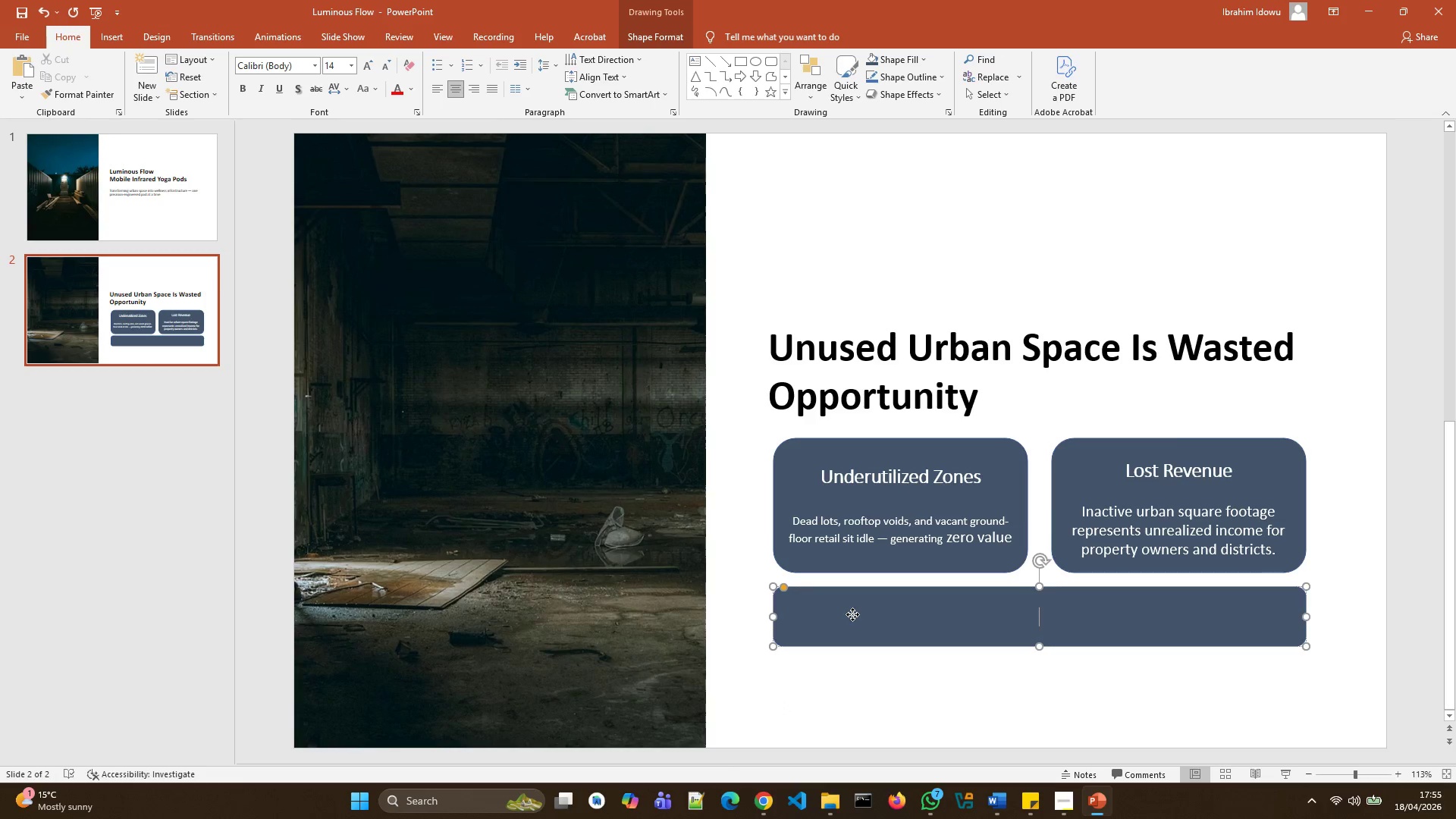 
triple_click([852, 614])
 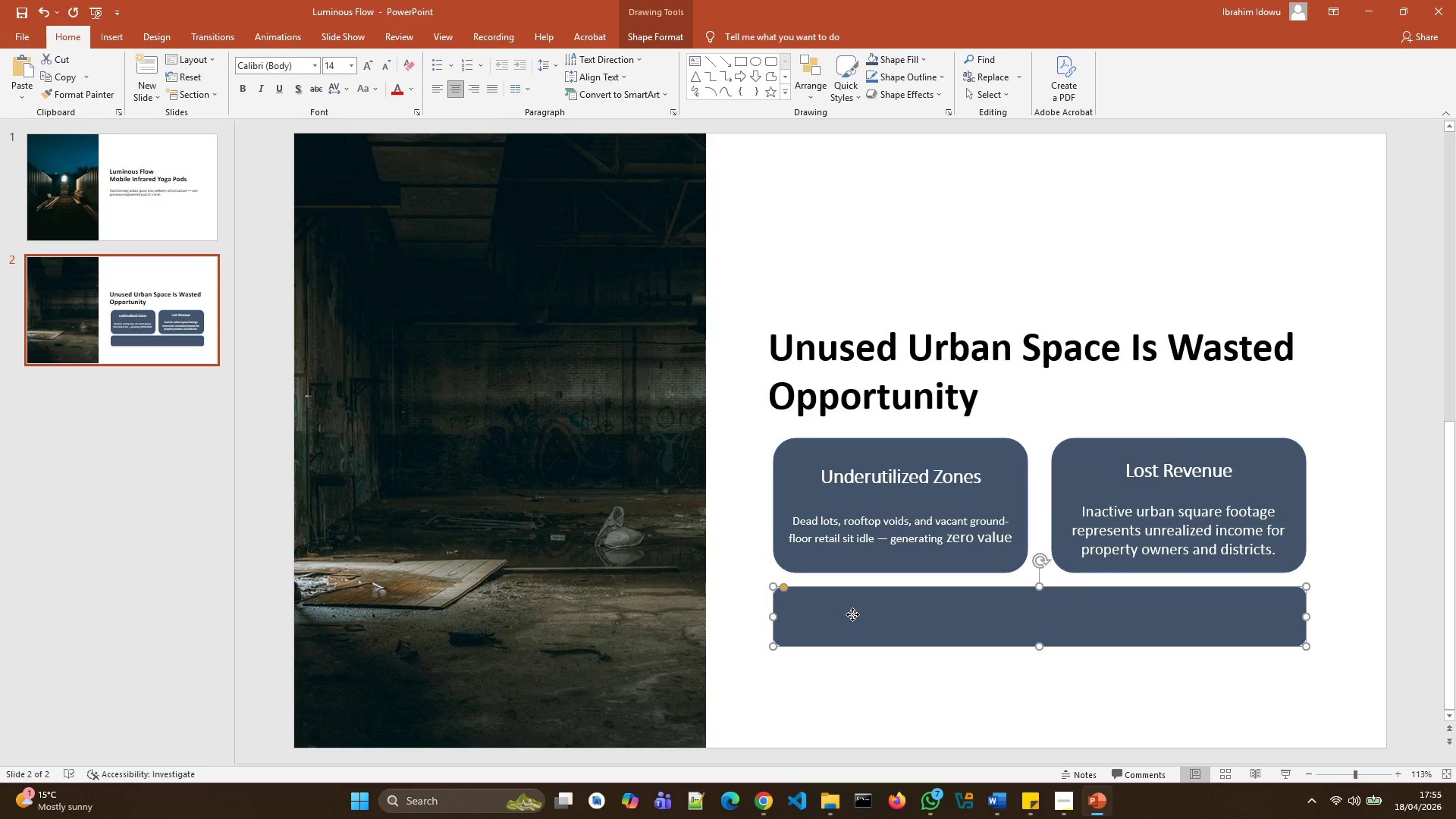 
right_click([852, 614])
 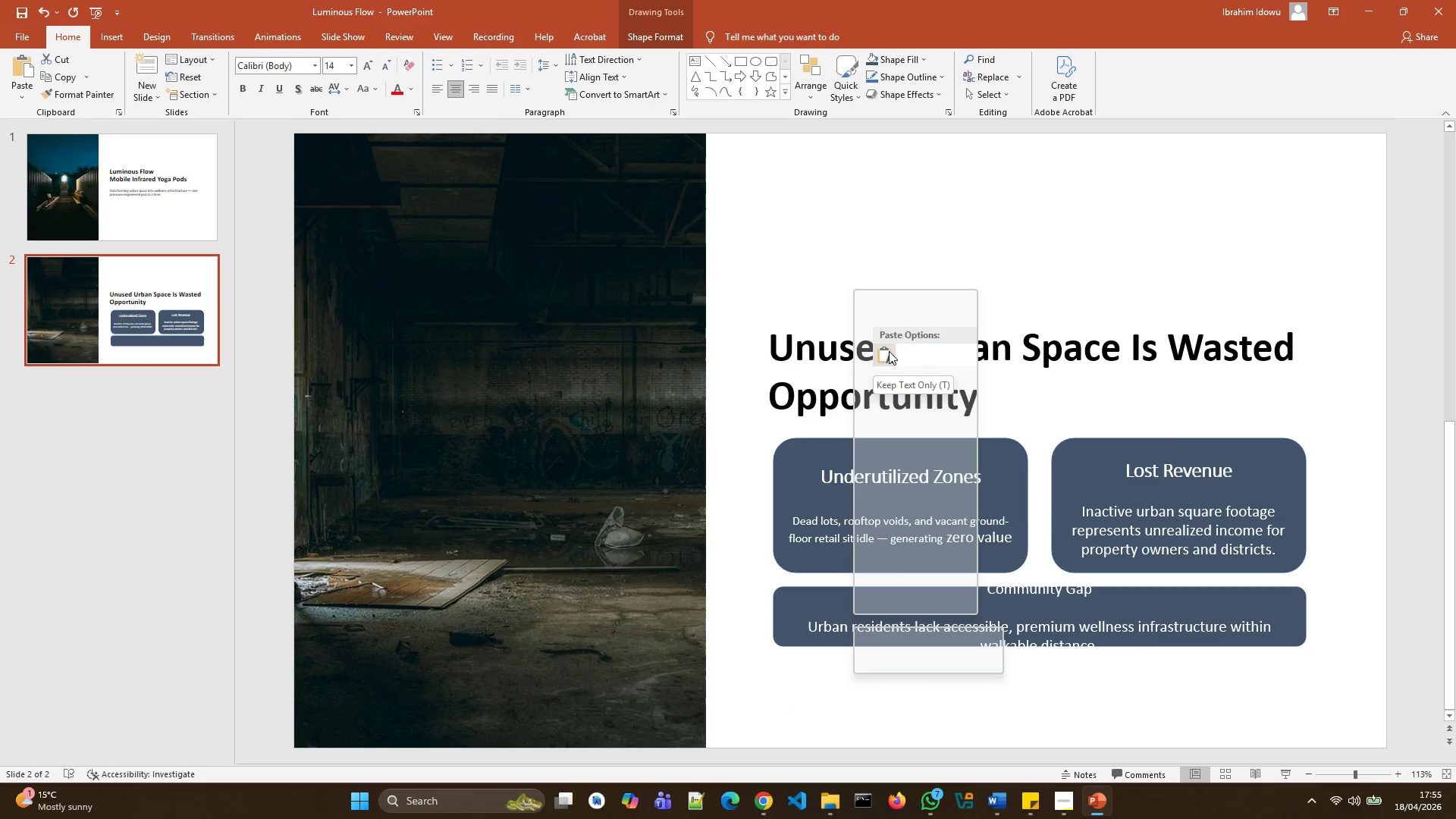 
left_click([889, 351])
 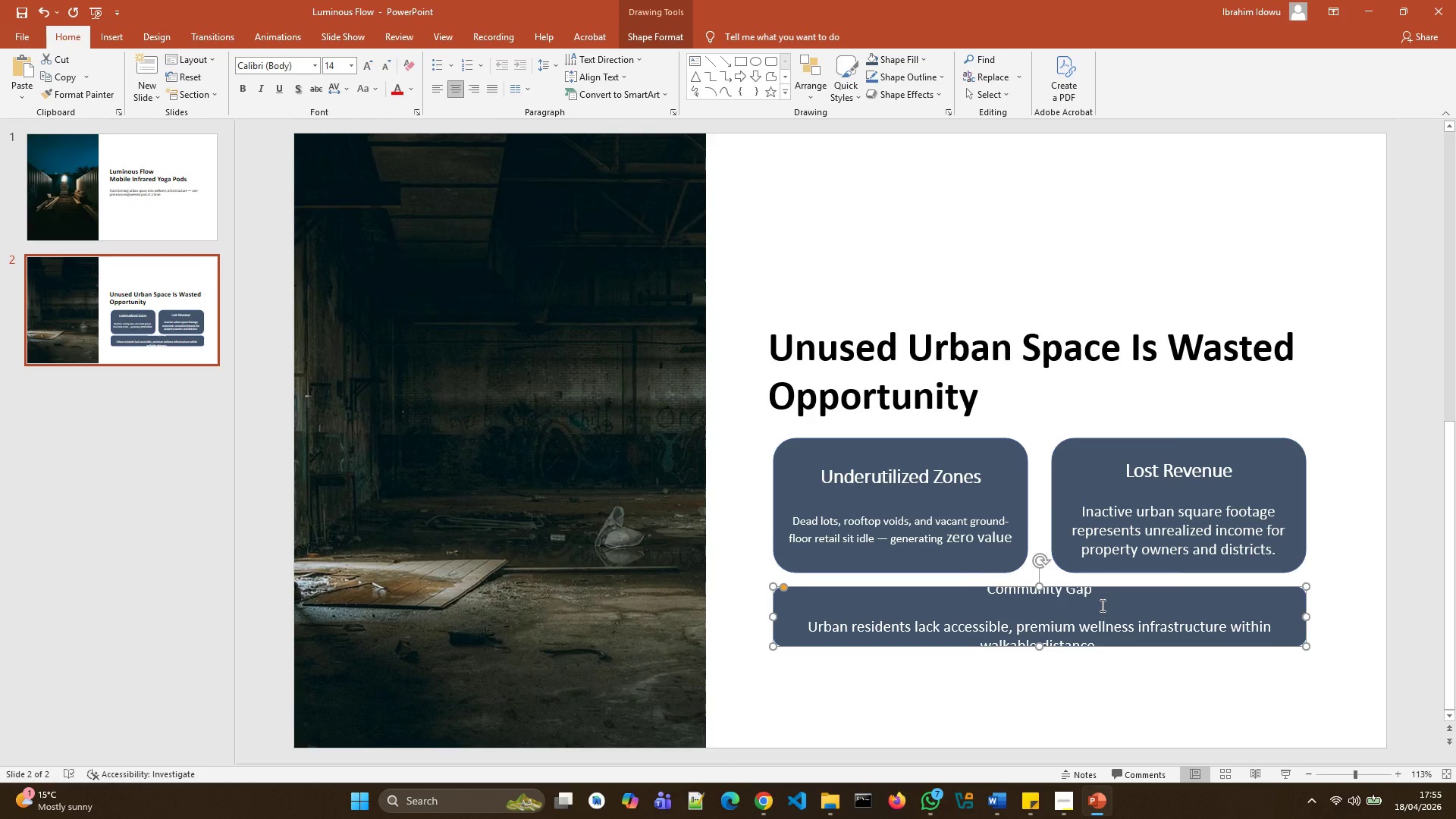 
left_click([1099, 597])
 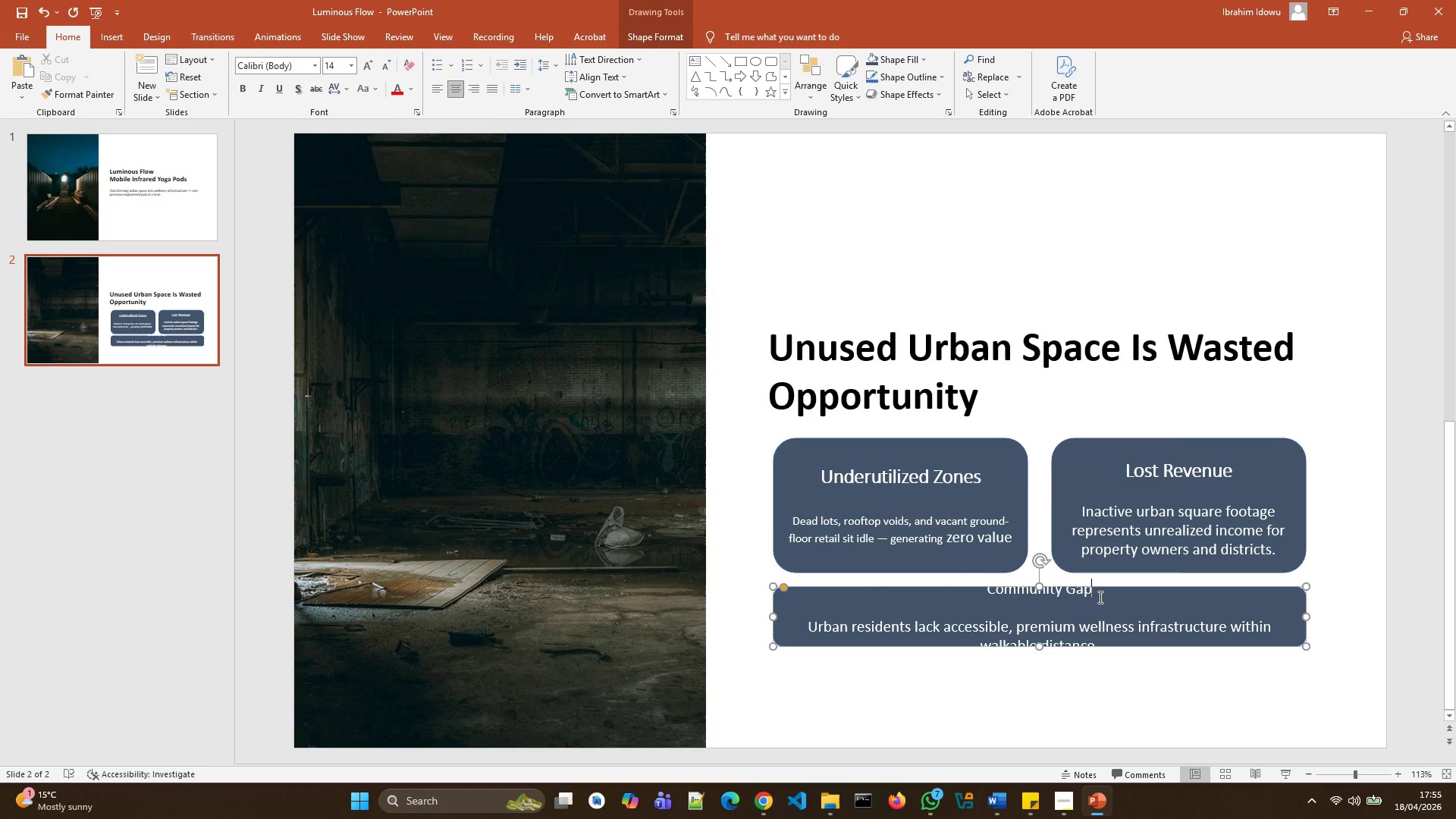 
left_click_drag(start_coordinate=[1099, 597], to_coordinate=[1000, 579])
 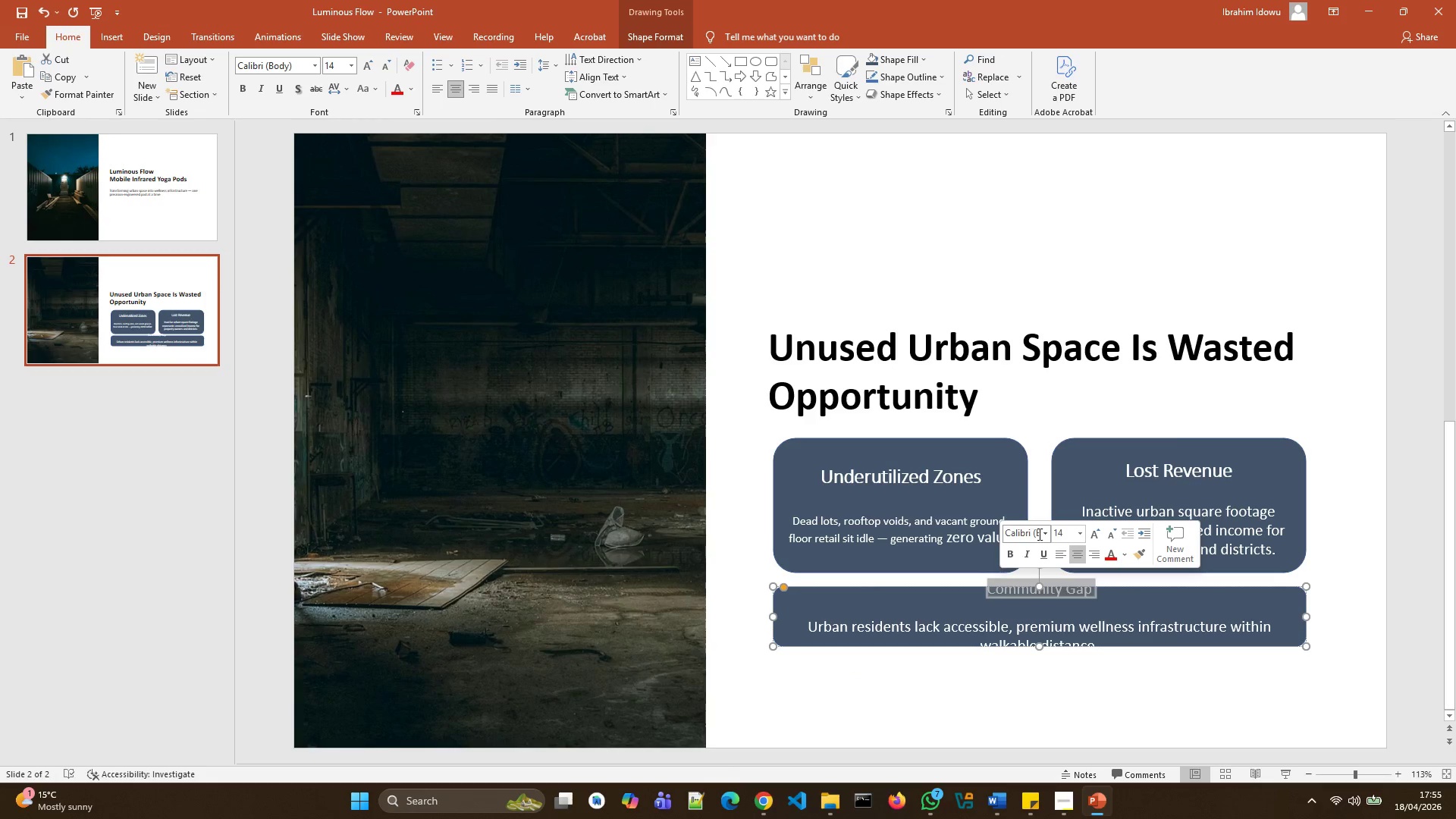 
left_click([1047, 534])
 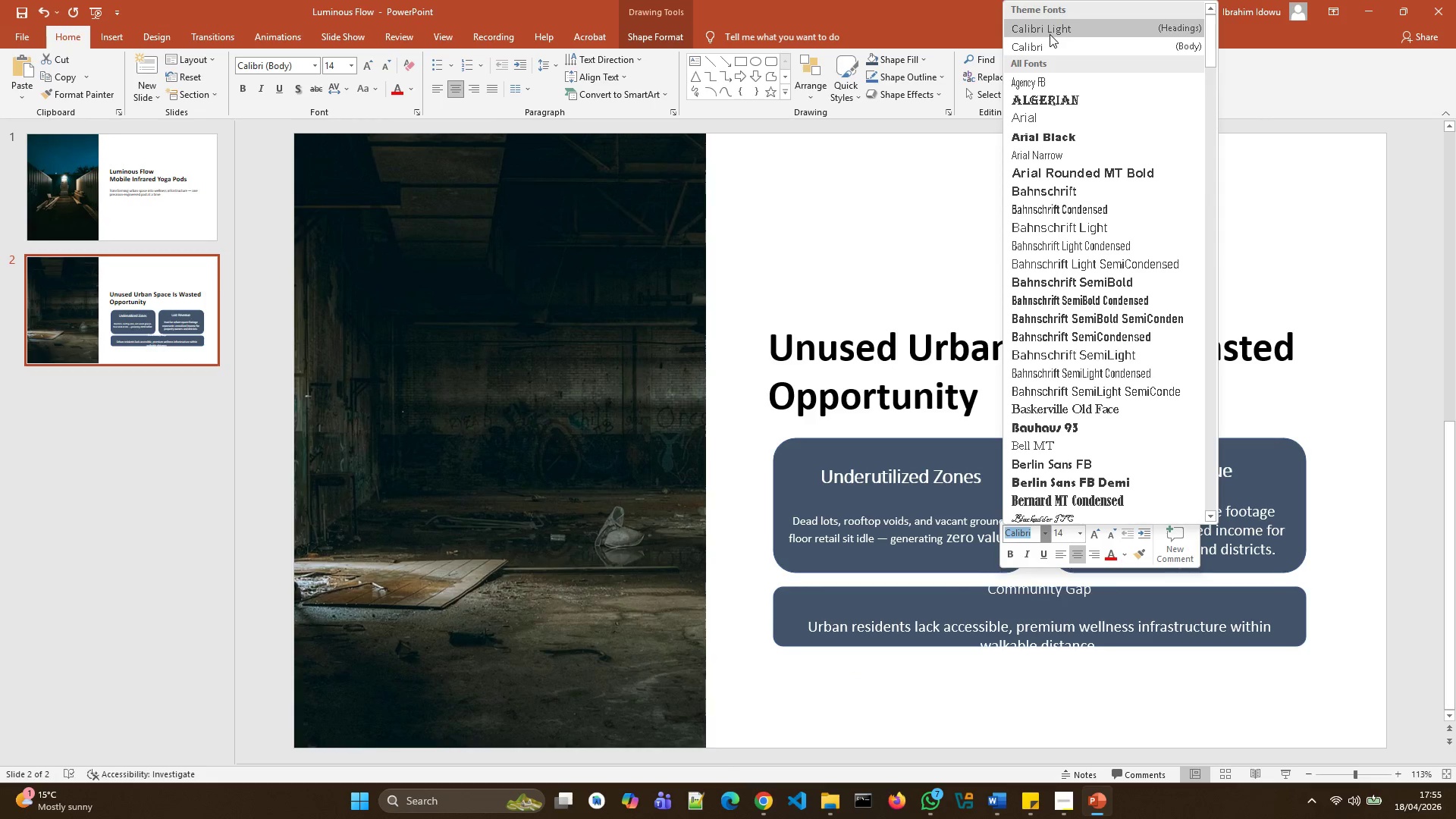 
left_click([1056, 27])
 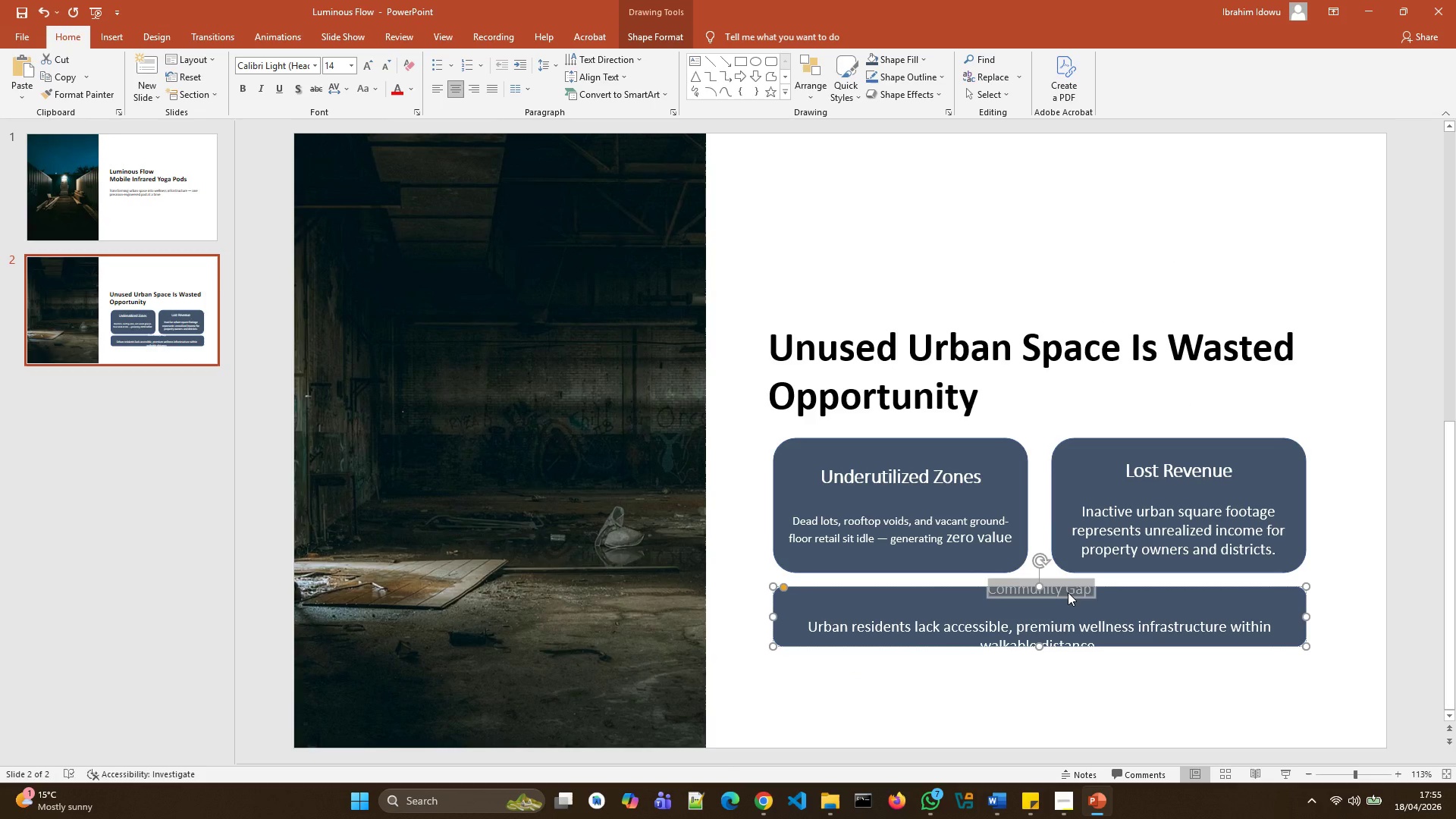 
right_click([1068, 592])
 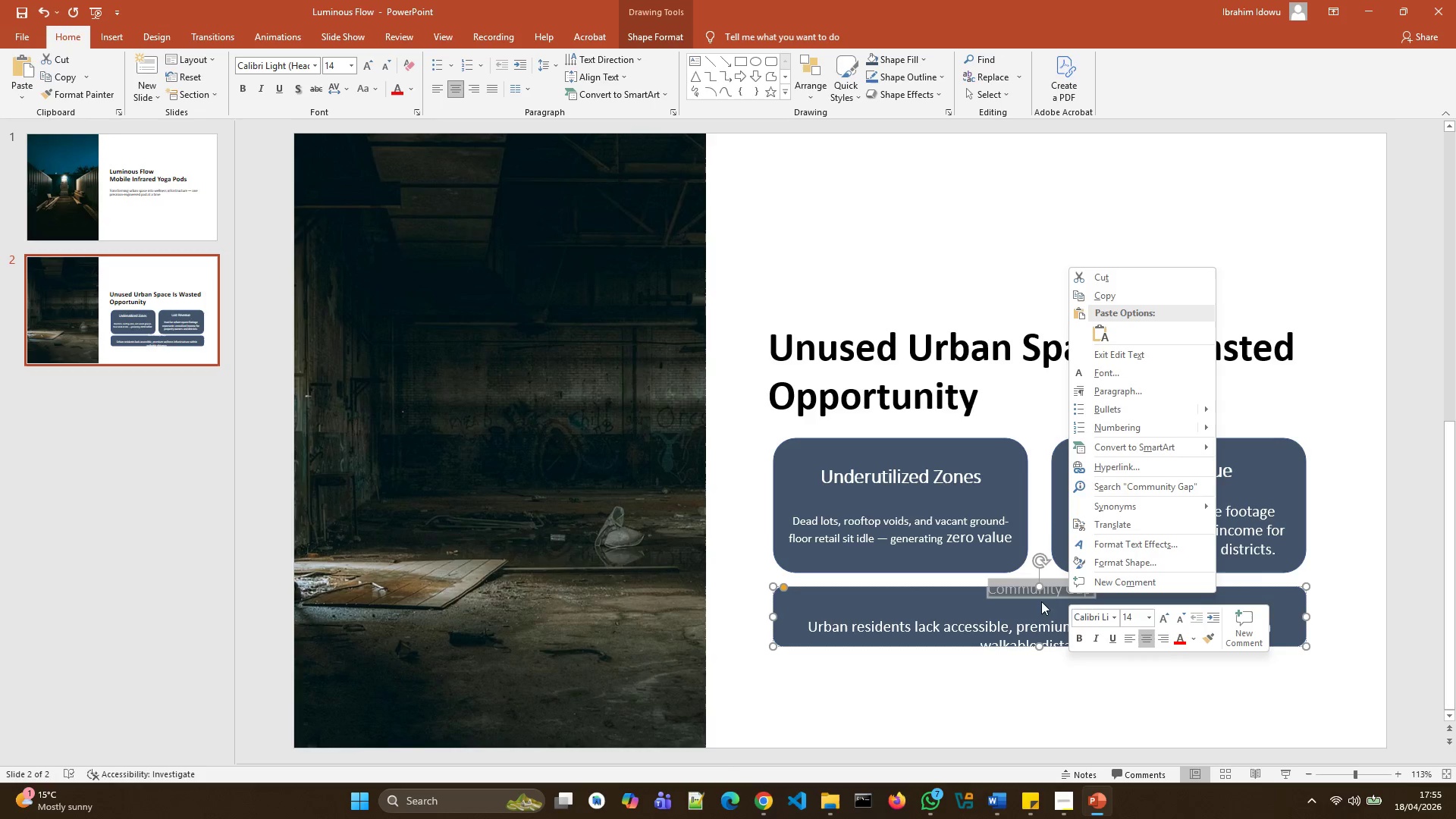 
left_click([1077, 642])
 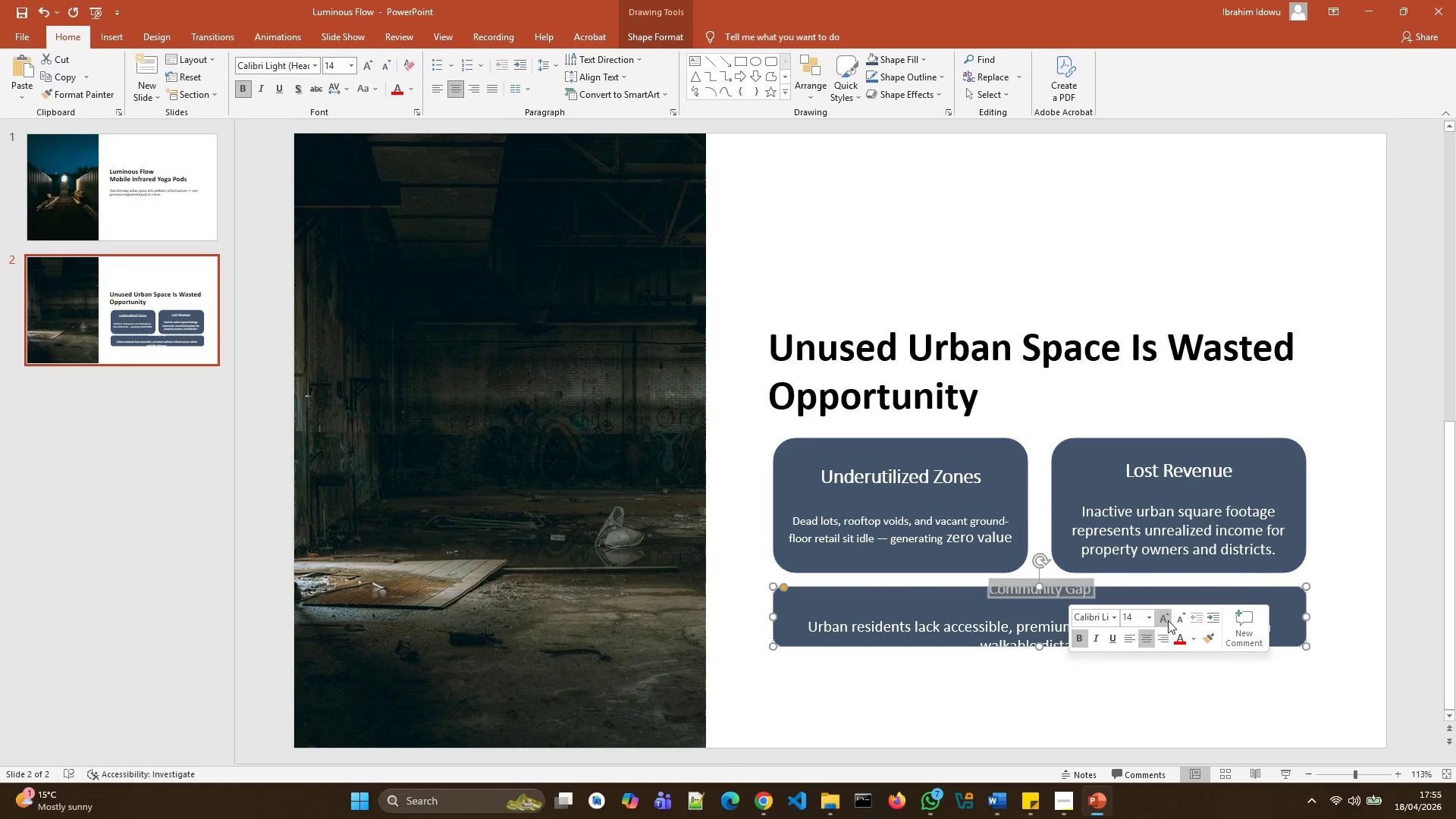 
double_click([1167, 621])
 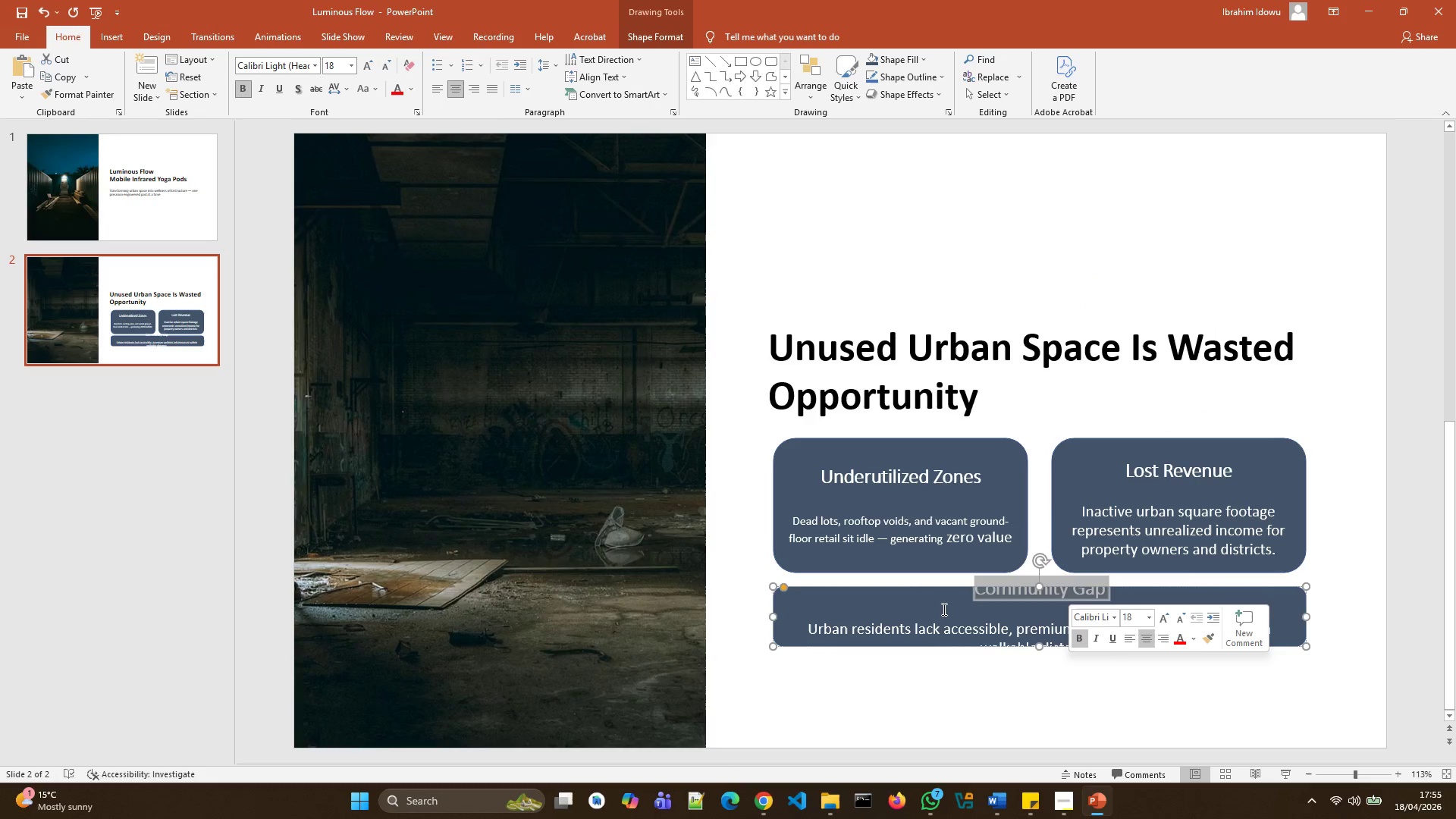 
left_click([912, 610])
 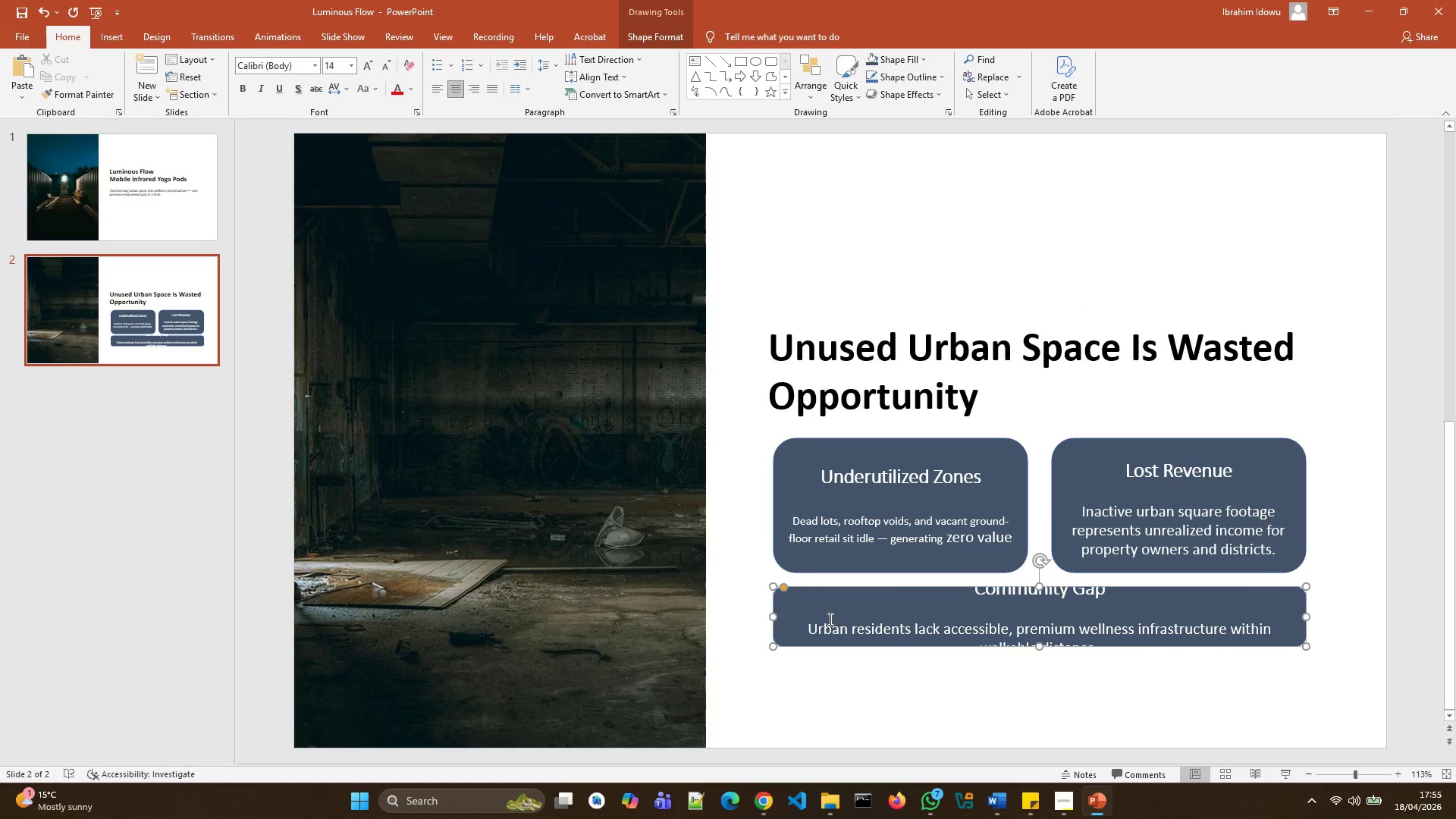 
left_click([807, 624])
 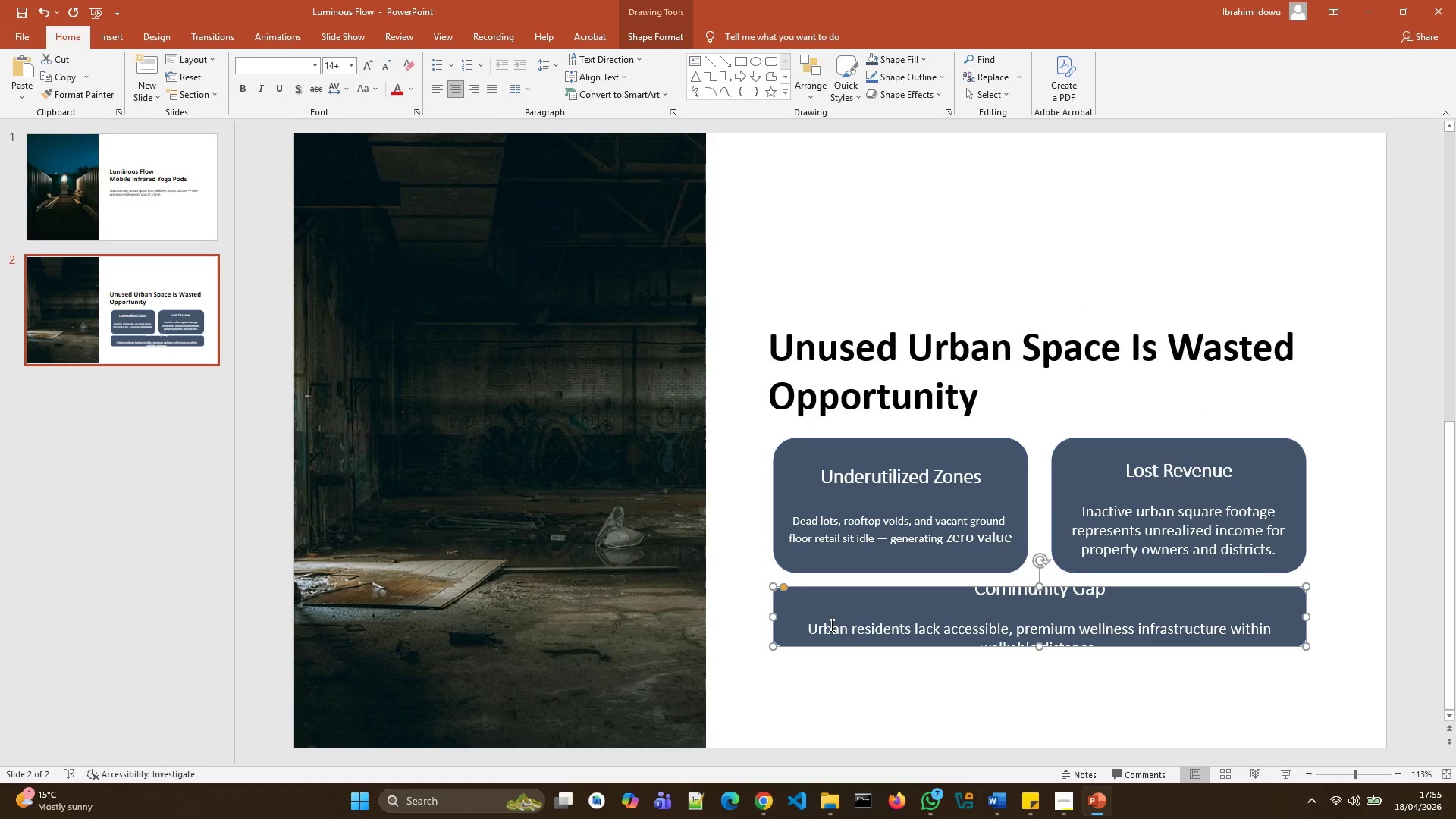 
left_click([830, 625])
 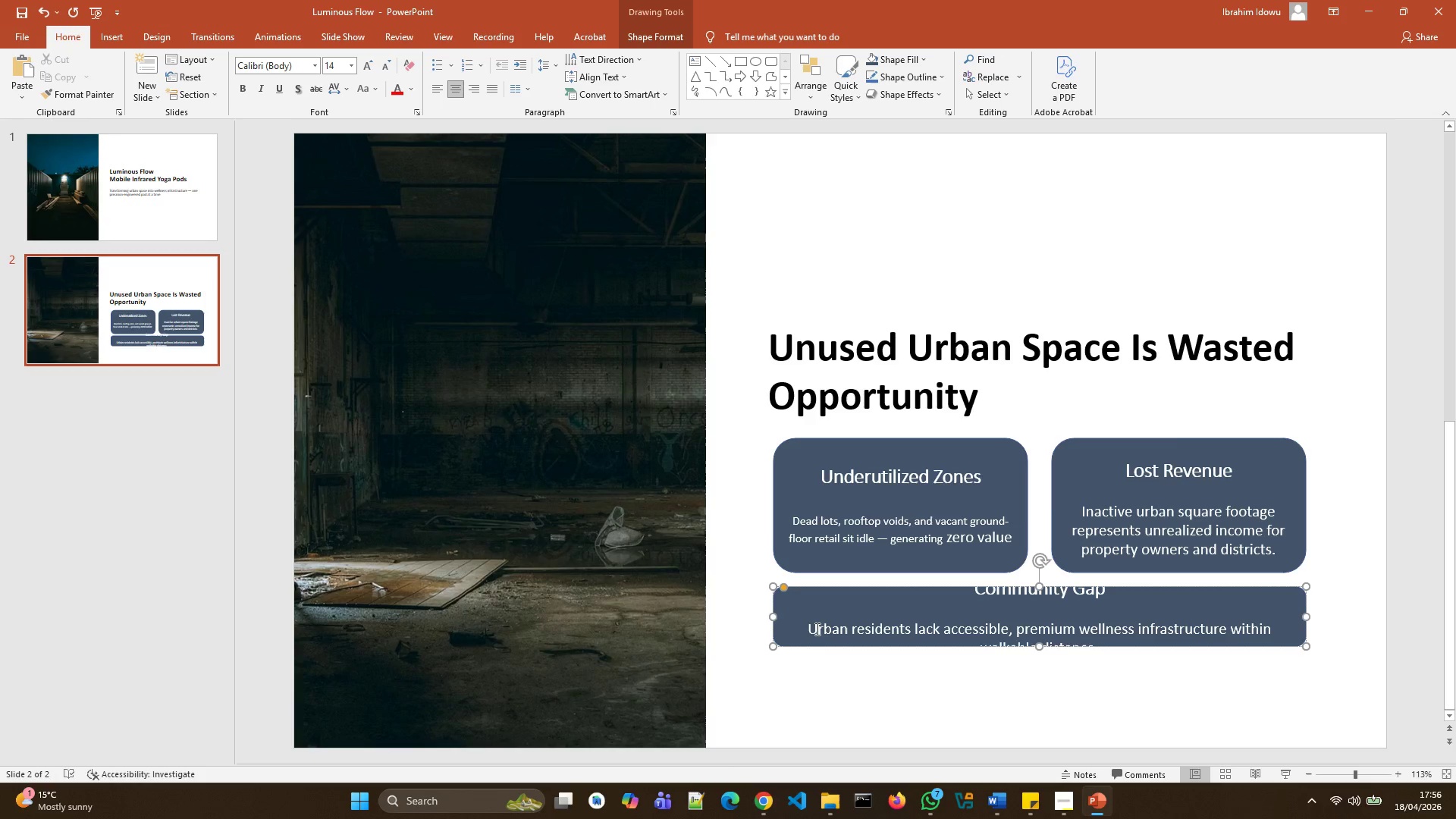 
left_click([812, 626])
 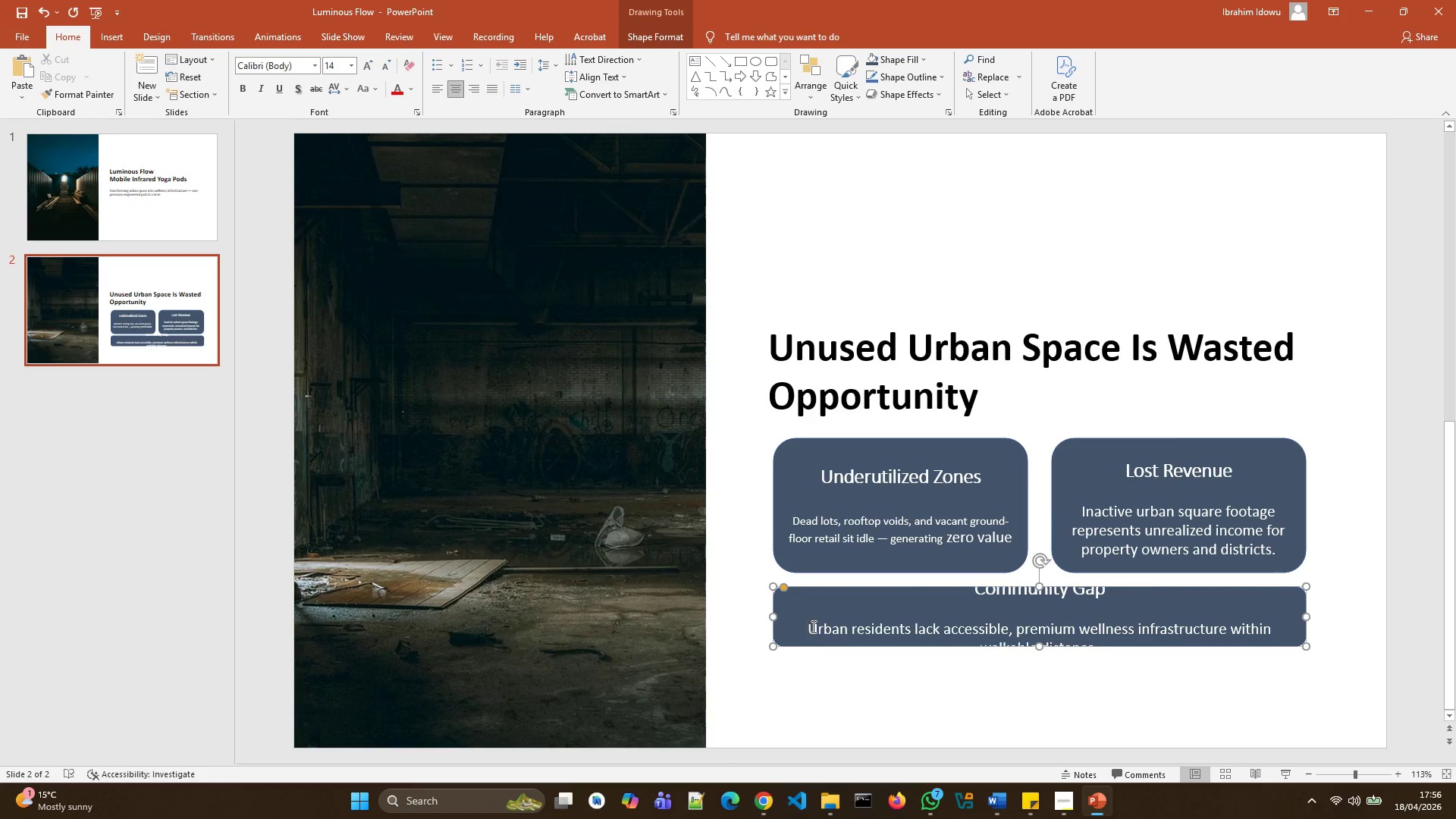 
left_click_drag(start_coordinate=[812, 626], to_coordinate=[1133, 651])
 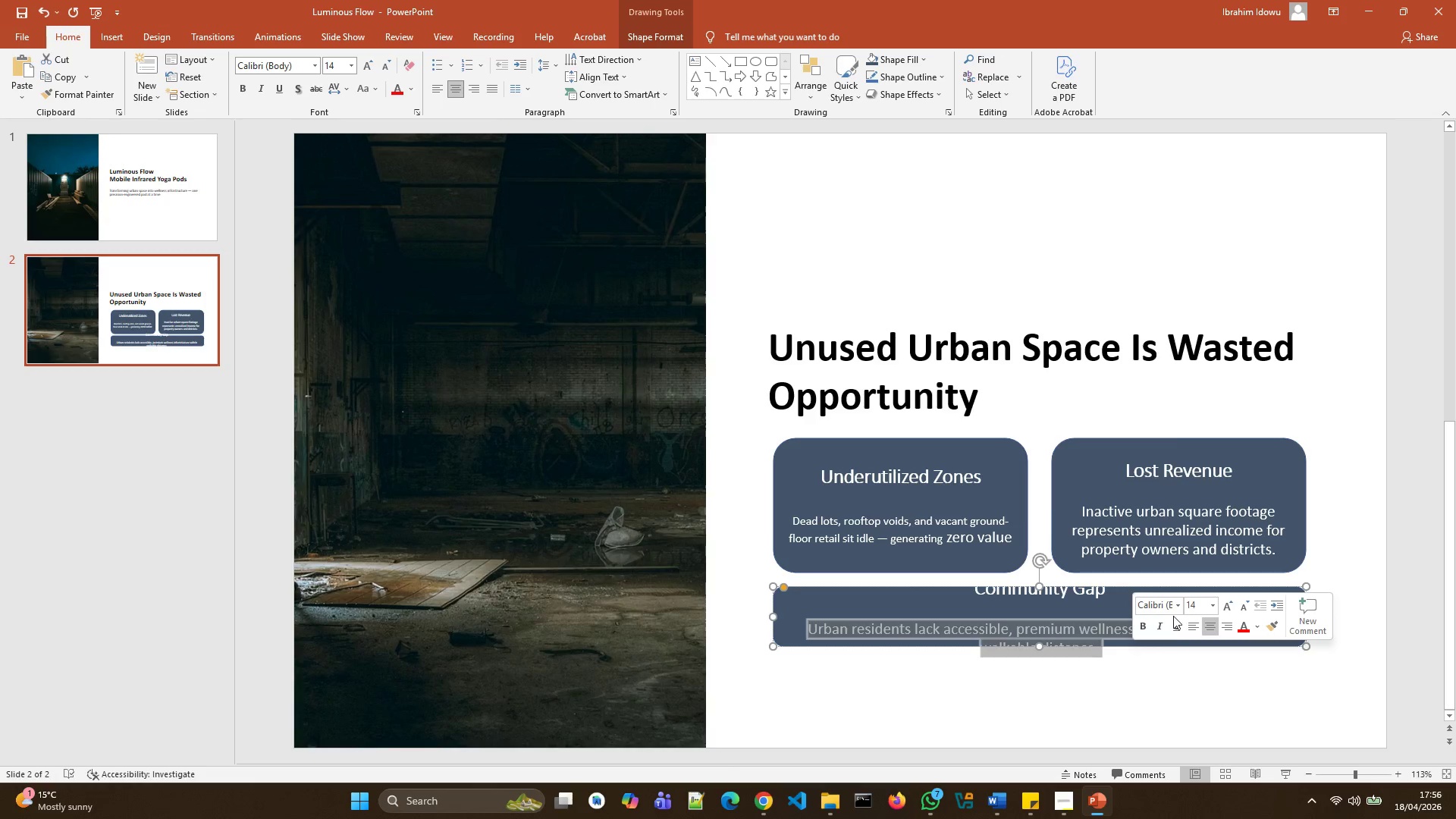 
left_click([1180, 612])
 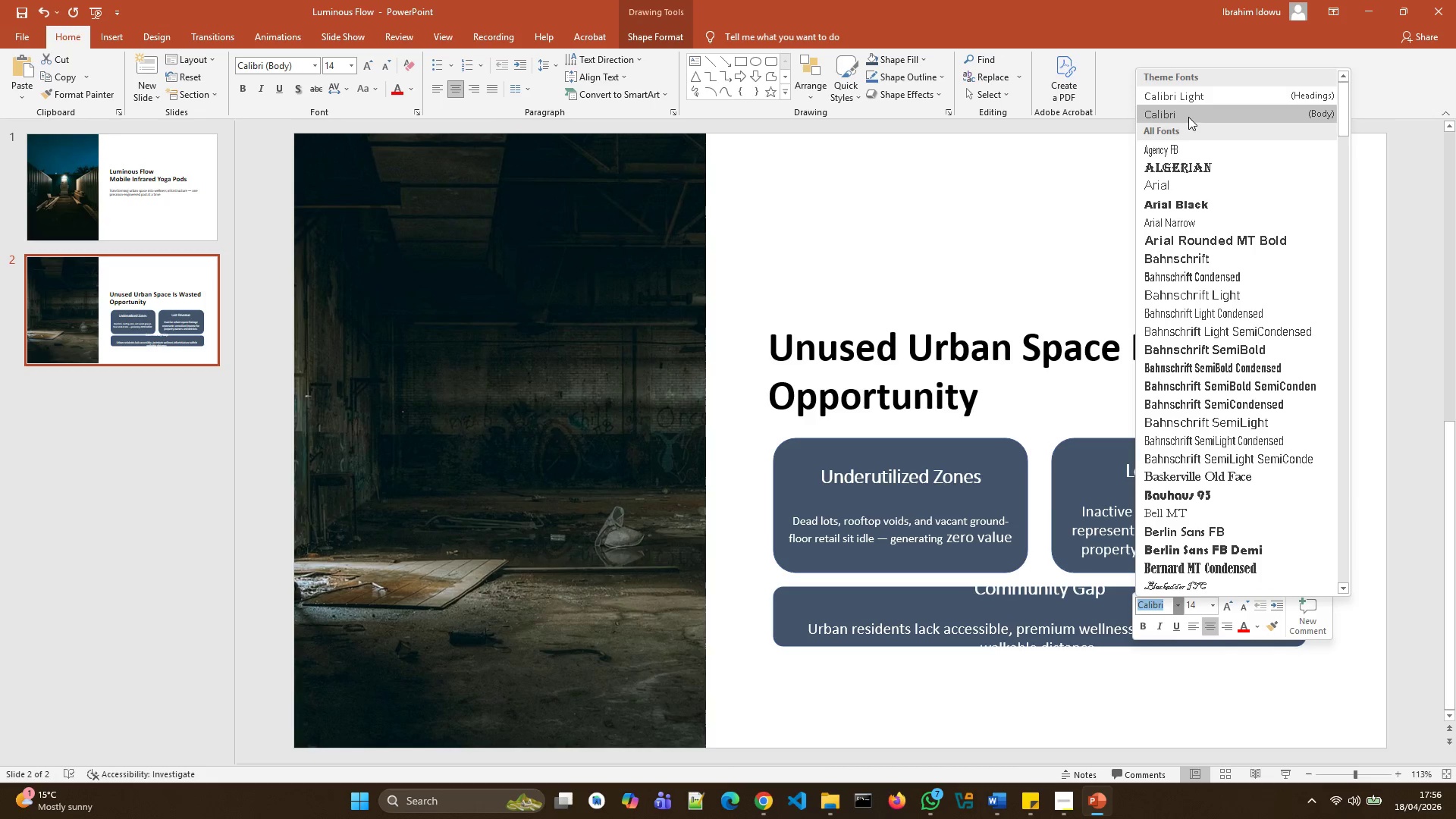 
left_click([1188, 117])
 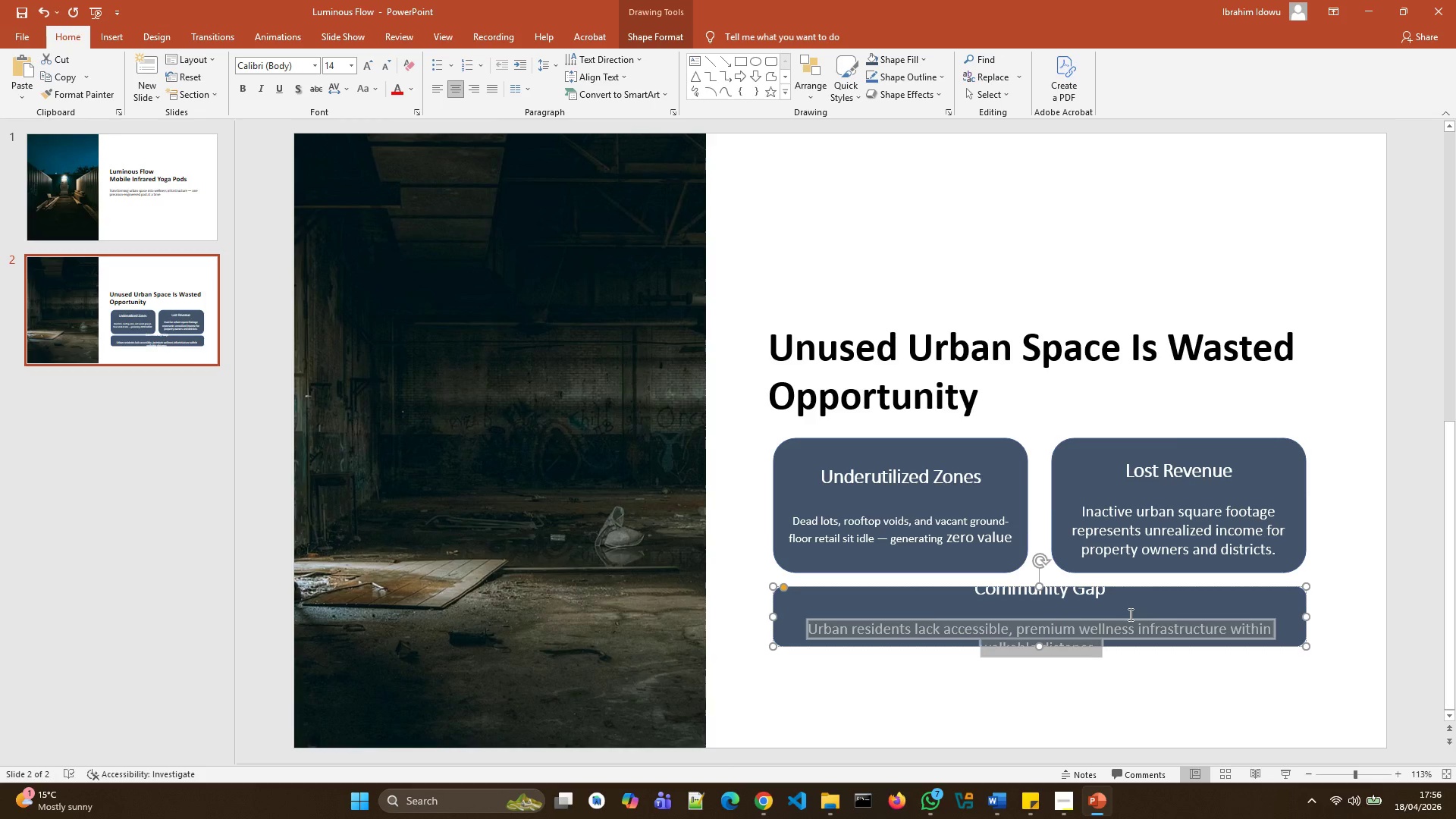 
left_click([1129, 614])
 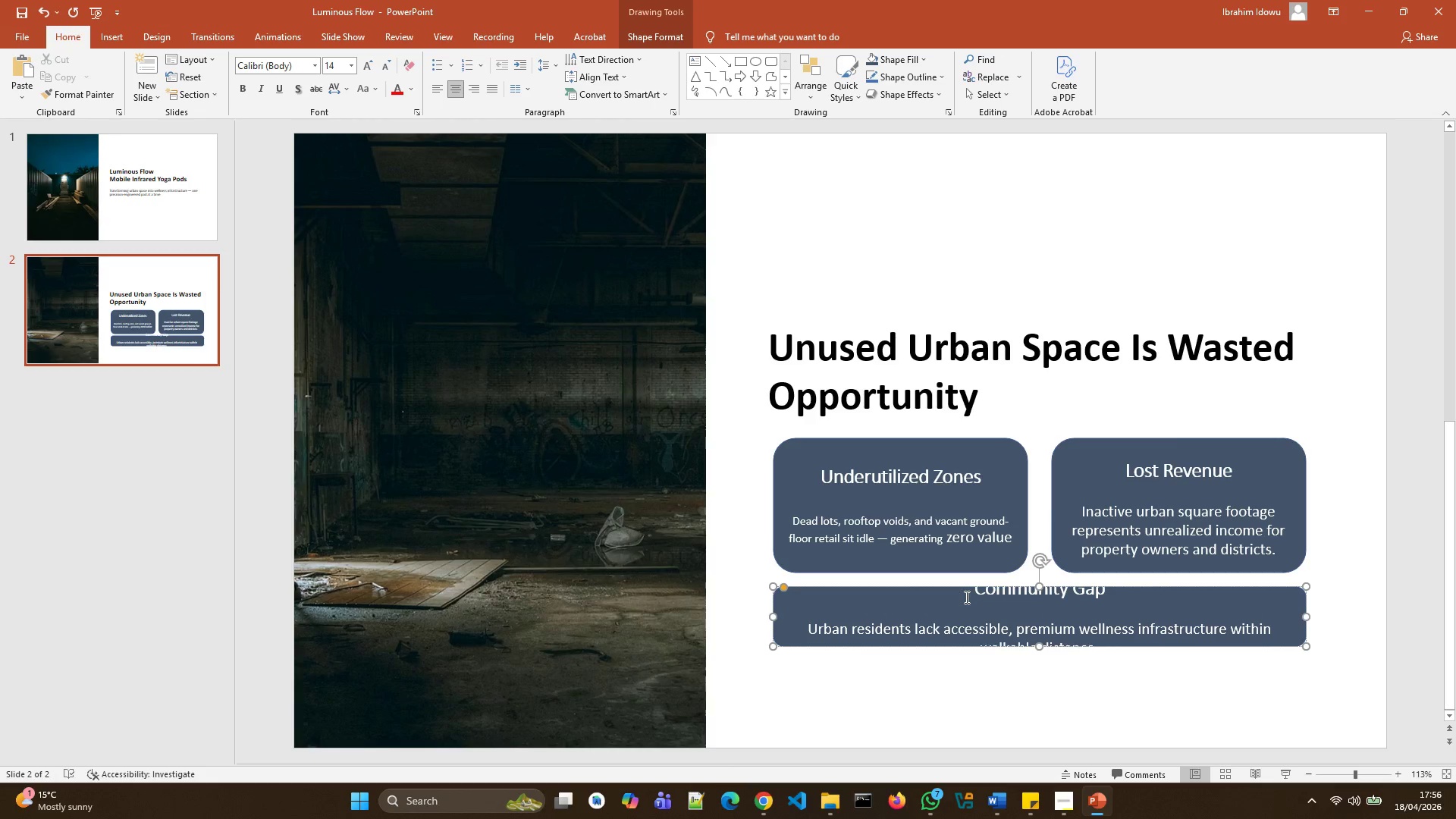 
key(Backspace)
 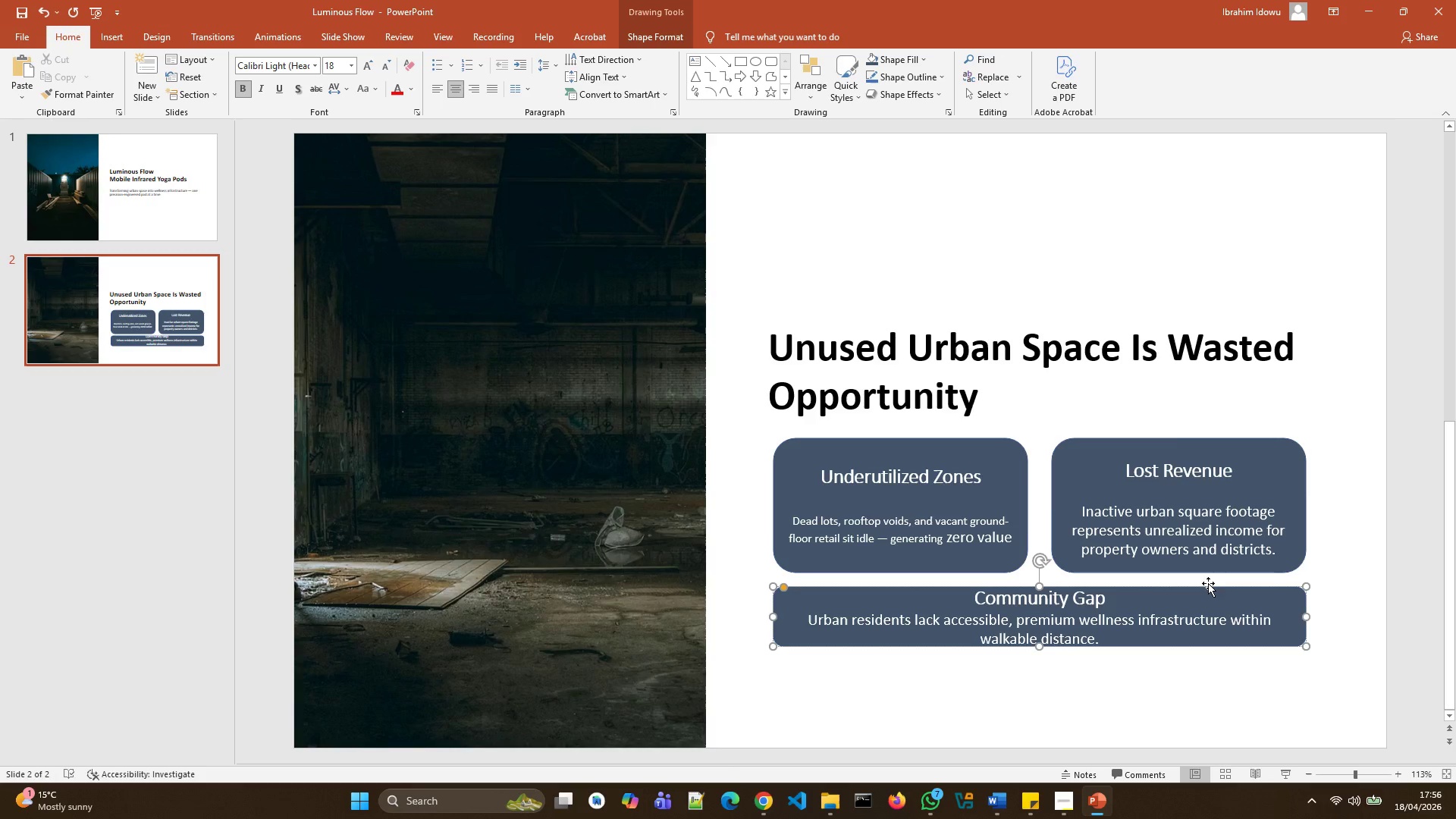 
wait(5.38)
 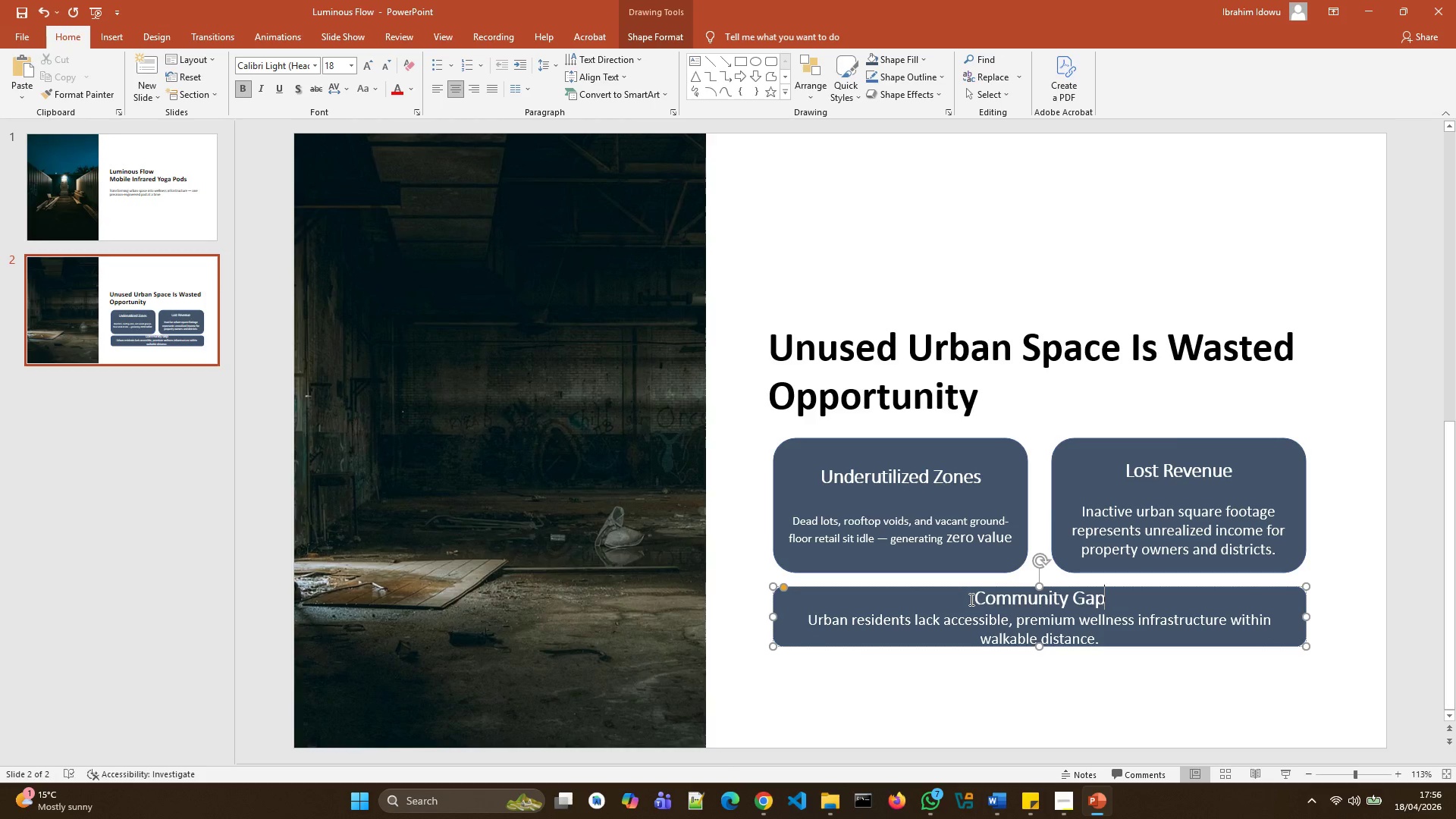 
mouse_move([1103, 636])
 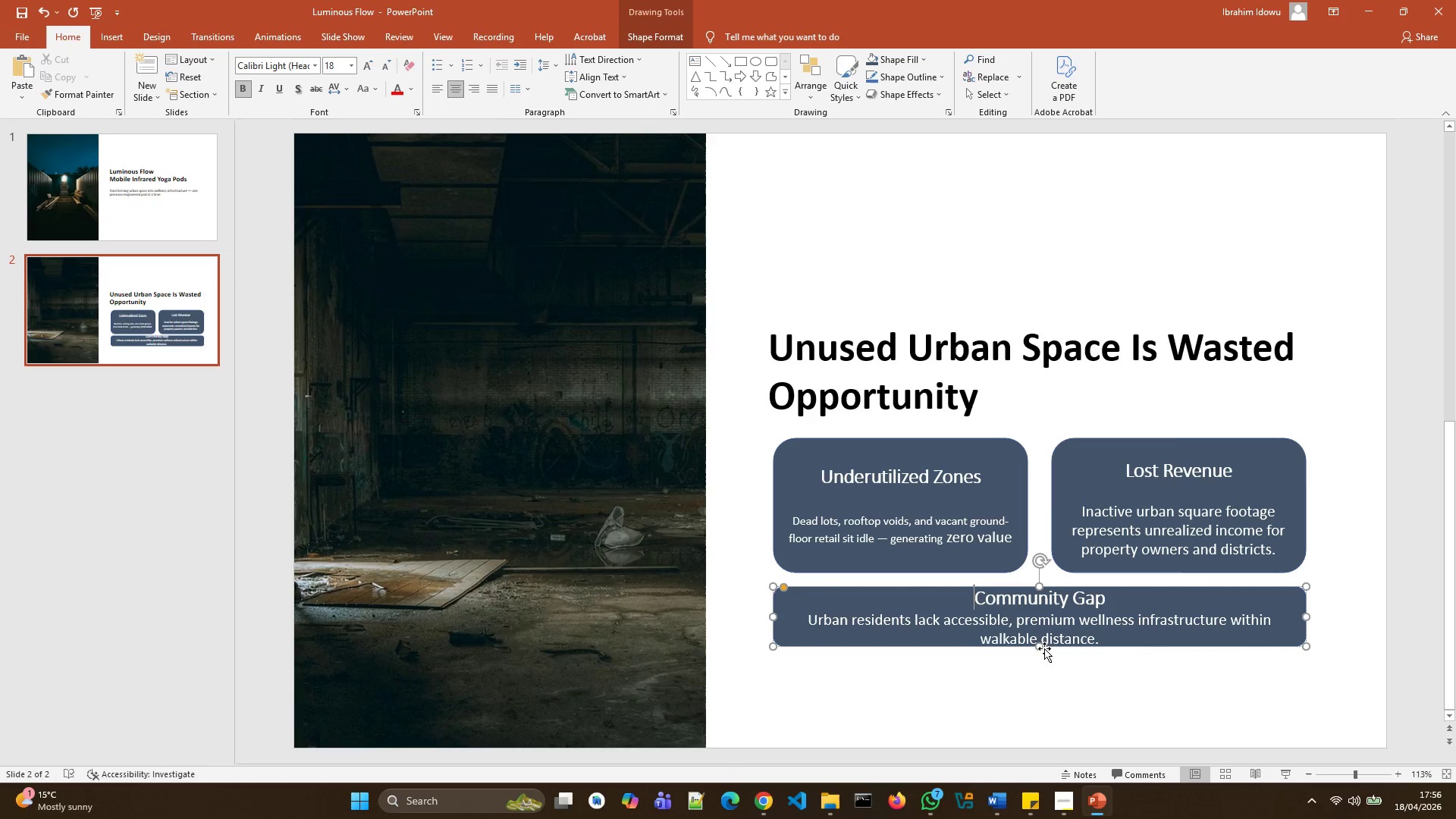 
left_click_drag(start_coordinate=[1042, 649], to_coordinate=[1048, 665])
 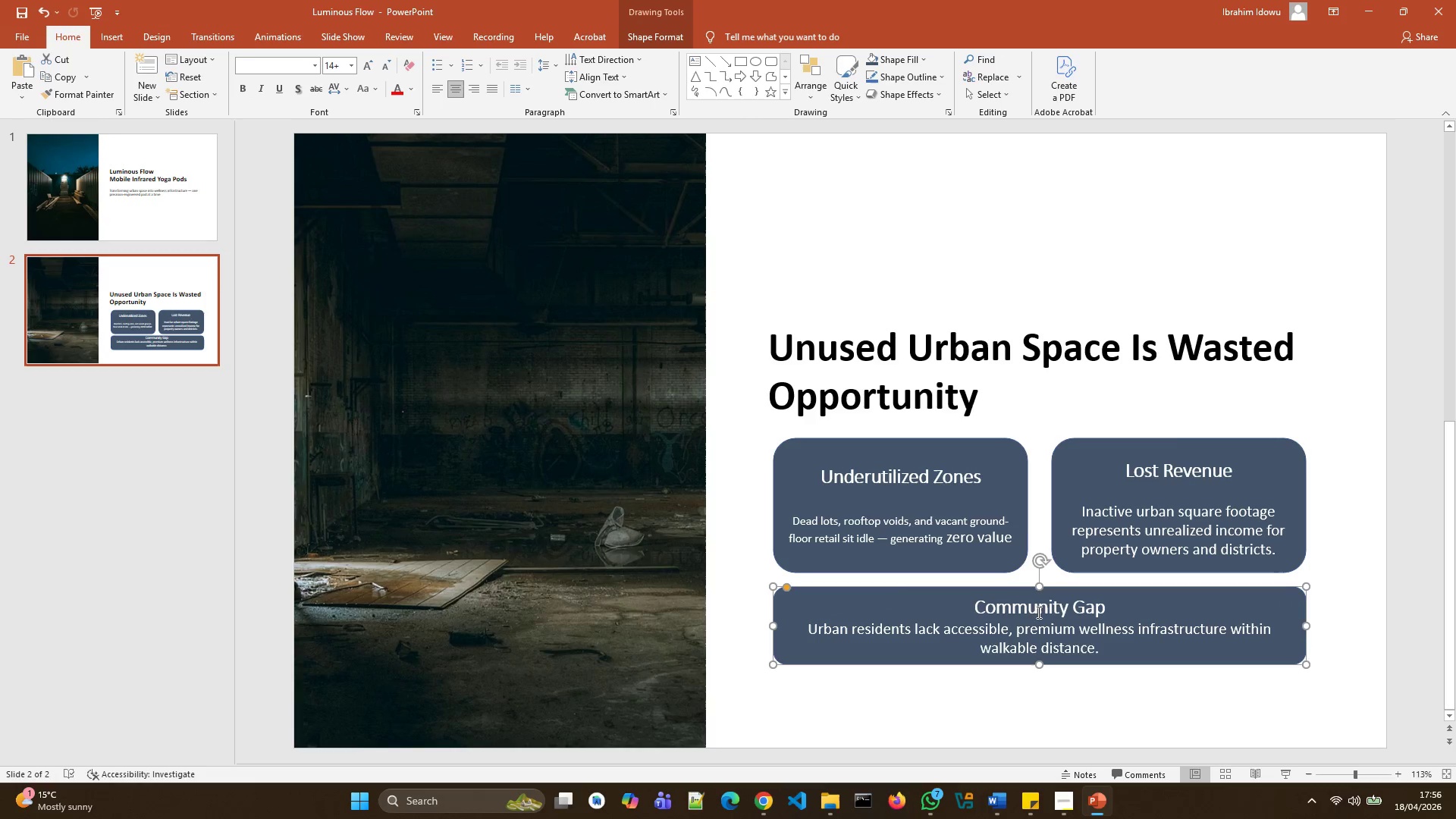 
left_click([1037, 609])
 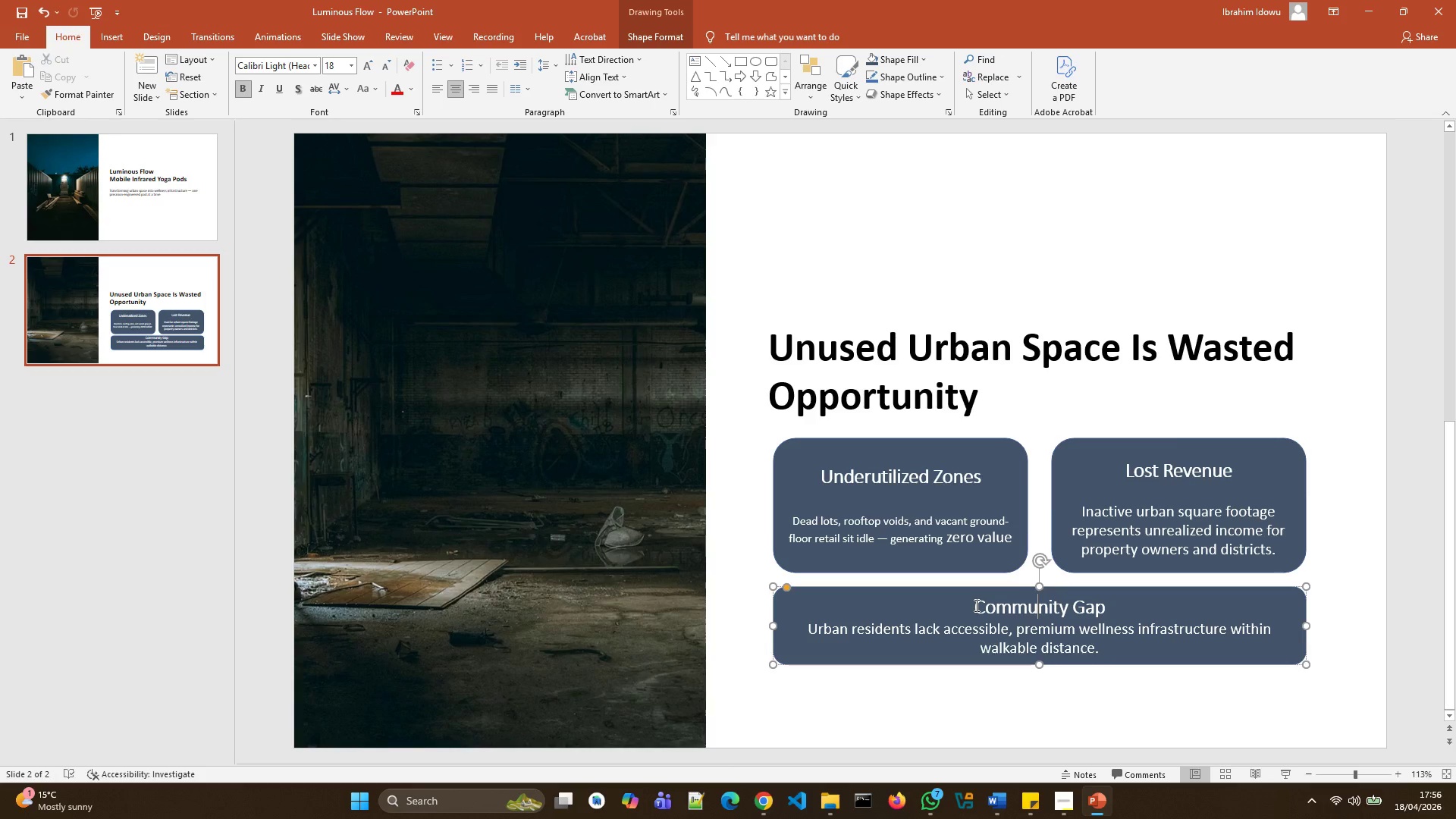 
left_click_drag(start_coordinate=[975, 605], to_coordinate=[1112, 613])
 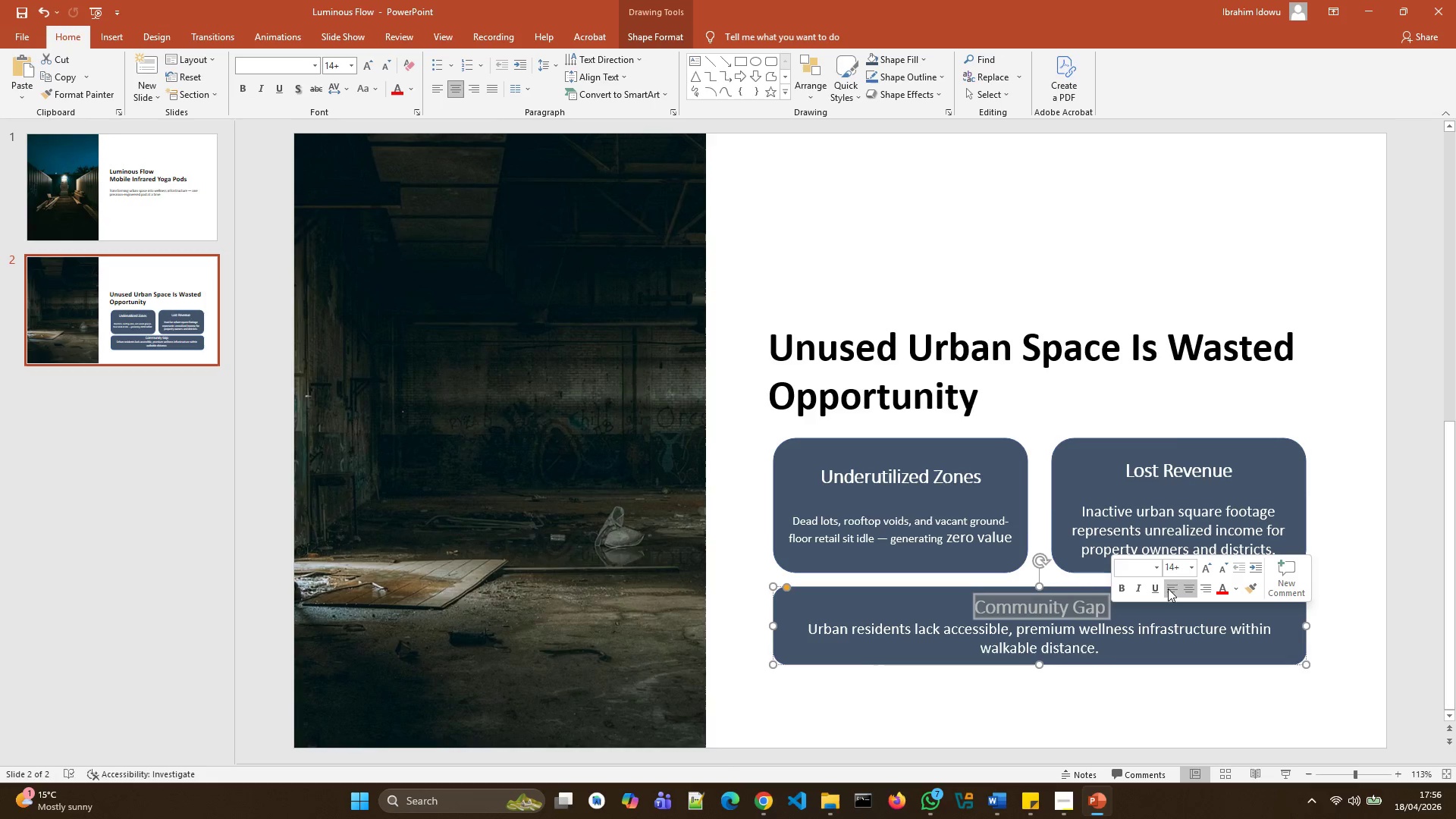 
left_click([1170, 587])
 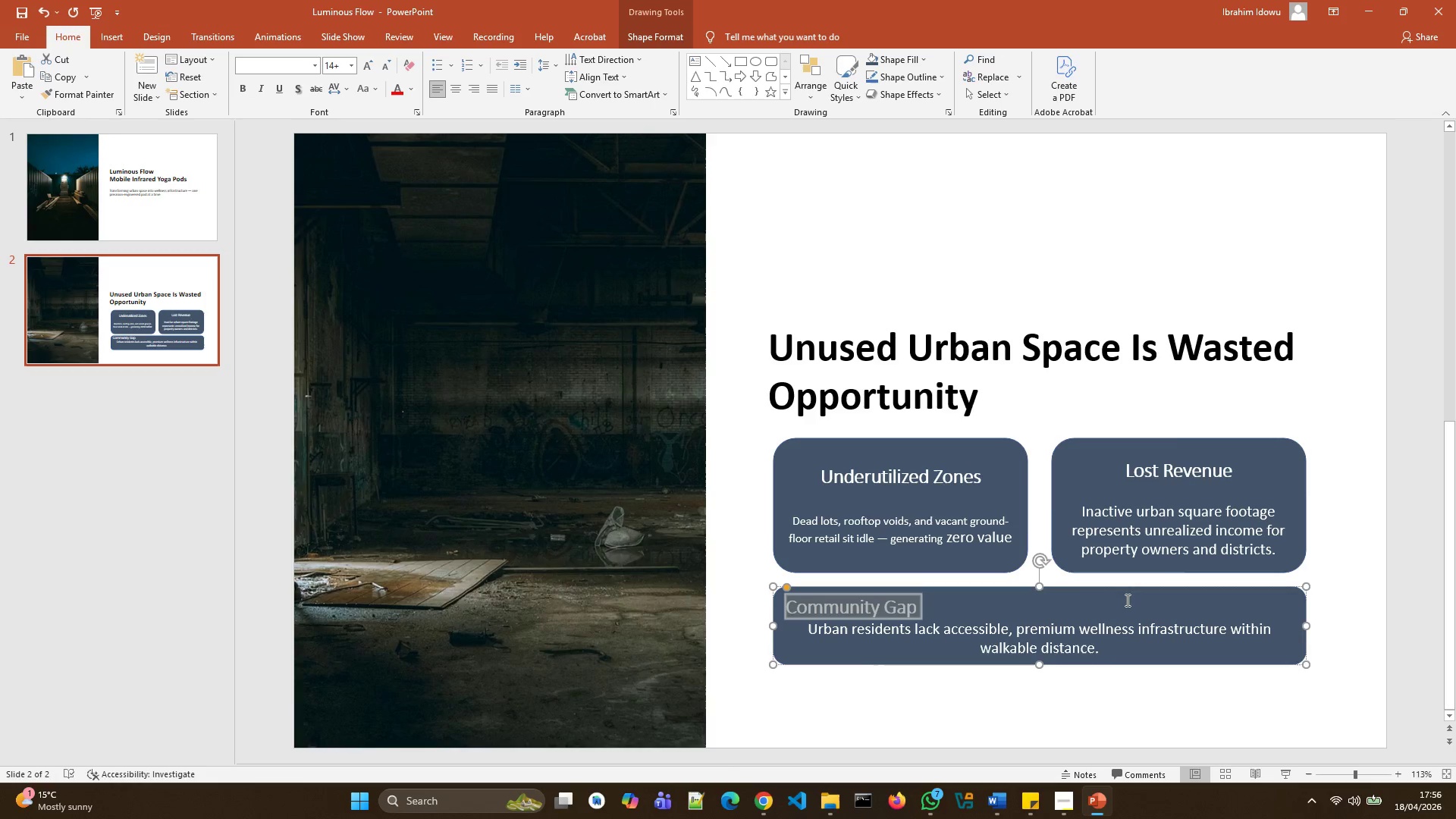 
left_click([1124, 601])
 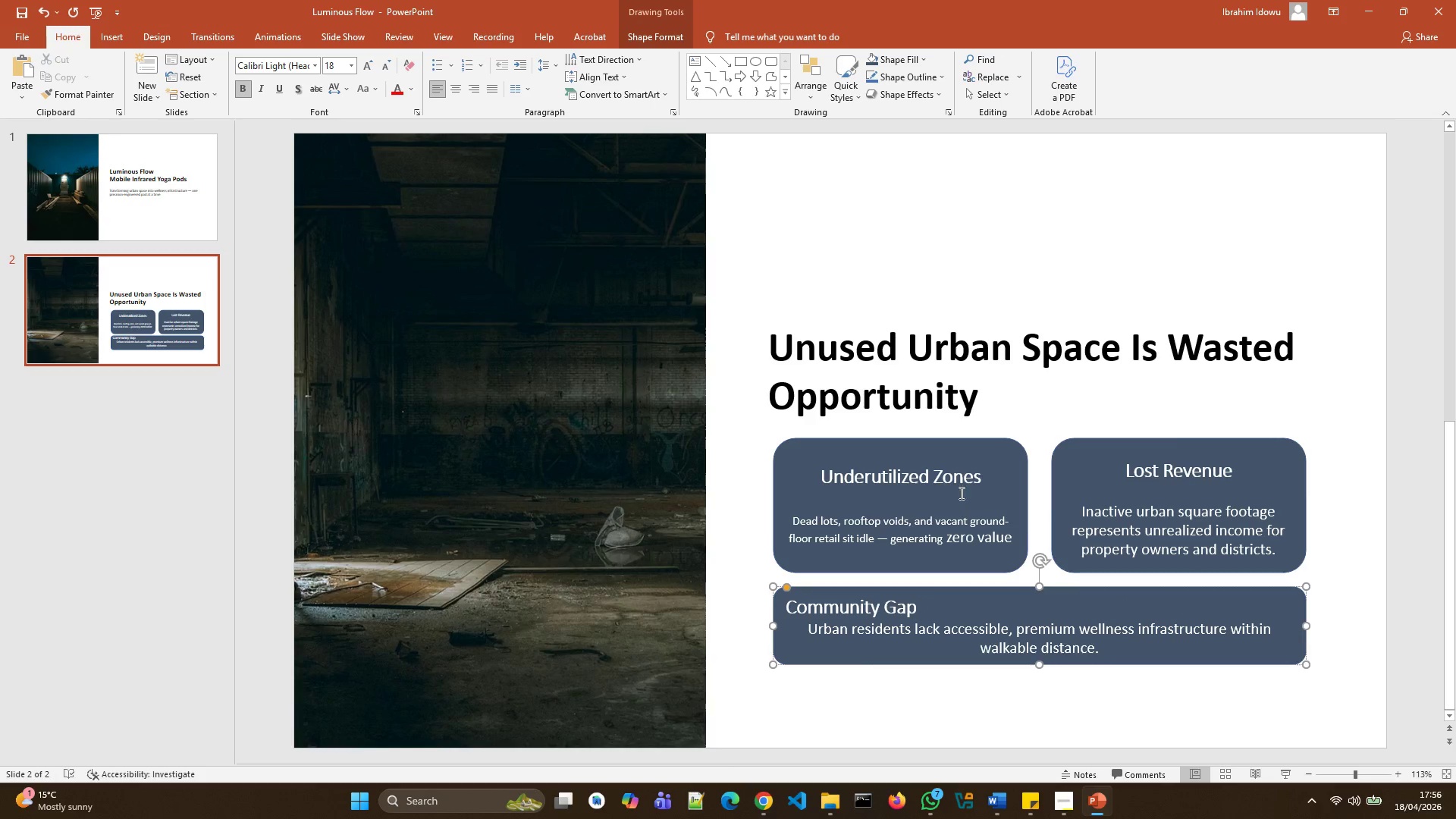 
left_click_drag(start_coordinate=[802, 475], to_coordinate=[999, 553])
 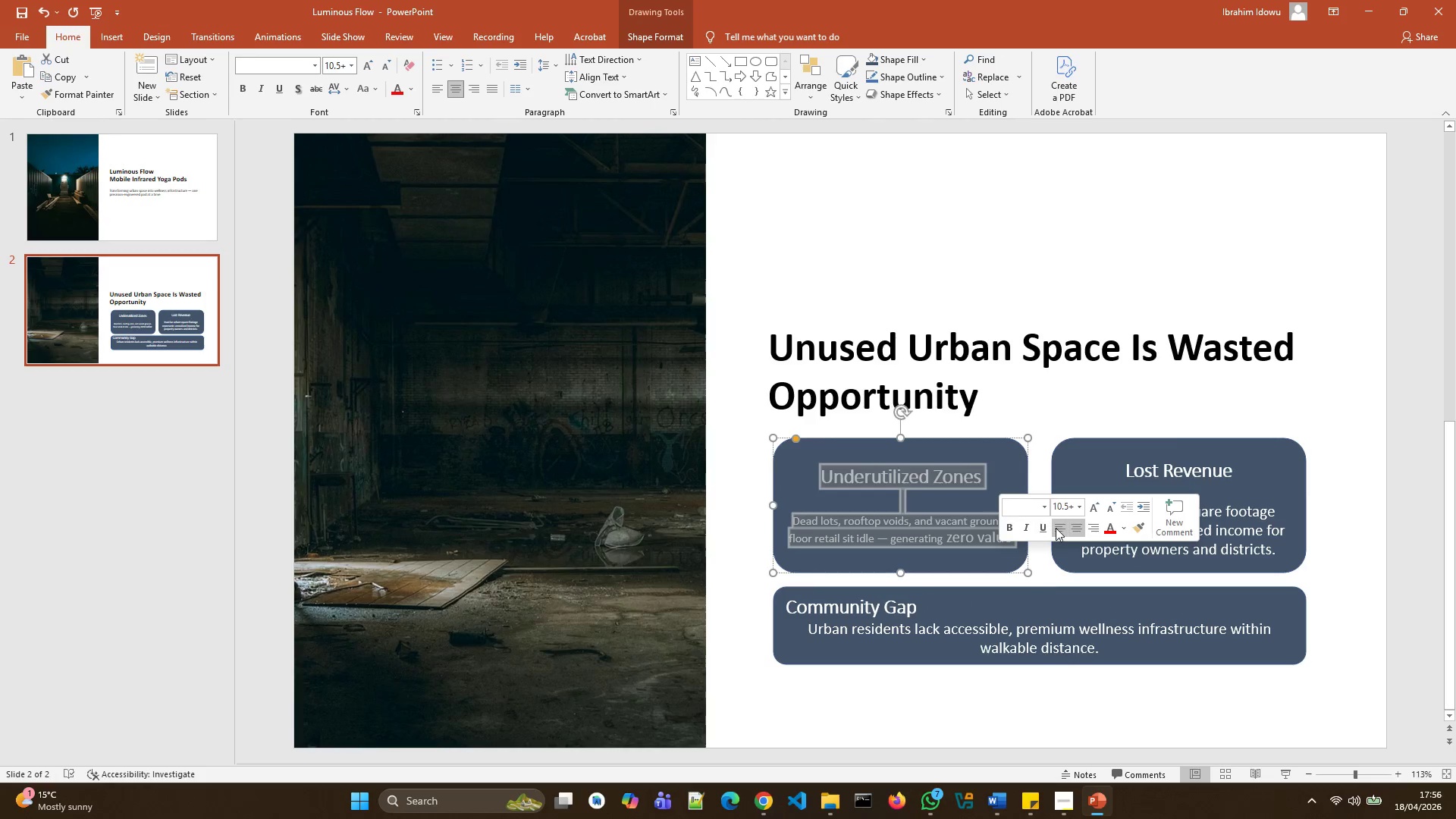 
left_click([1056, 528])
 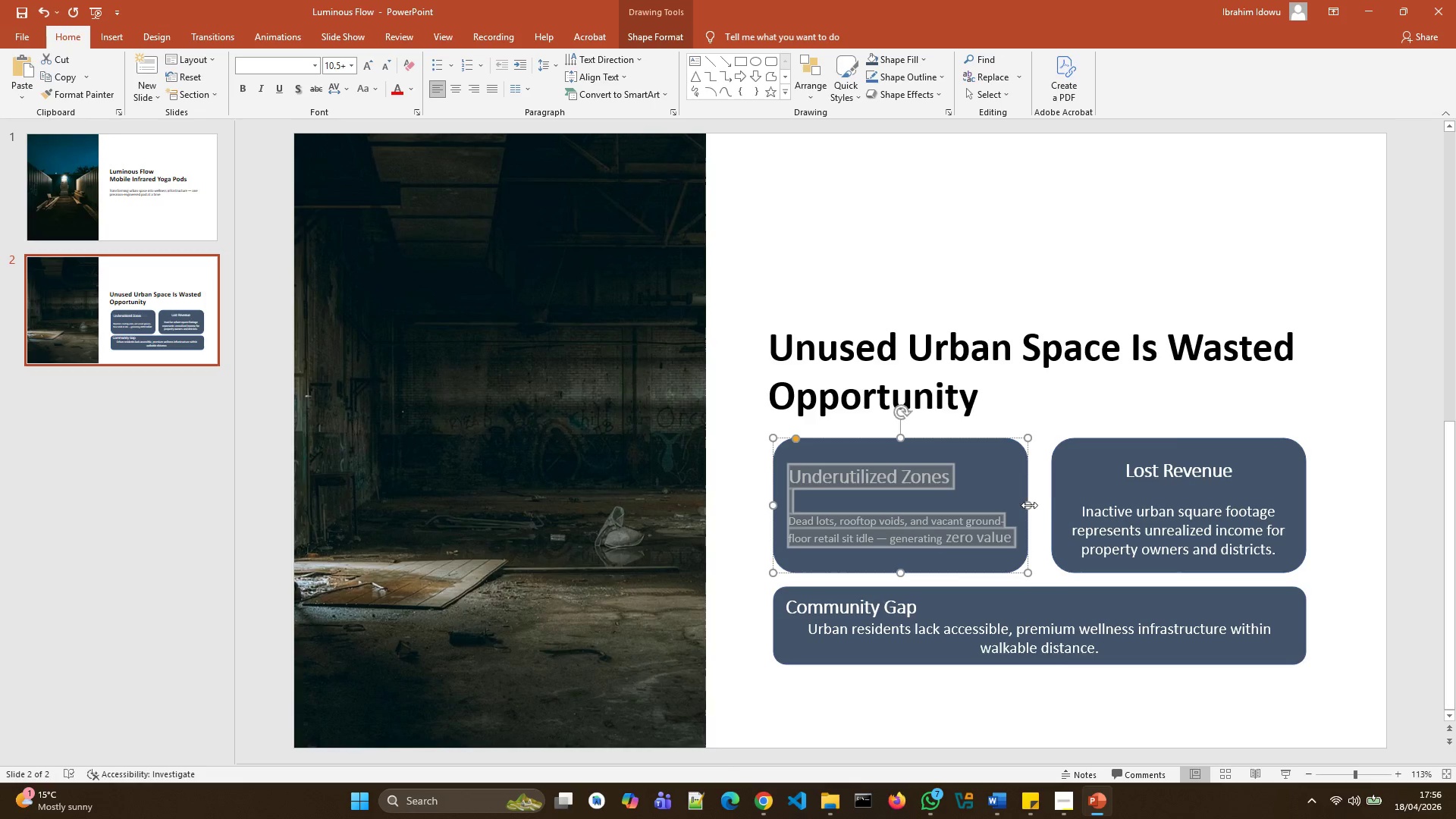 
left_click([1018, 494])
 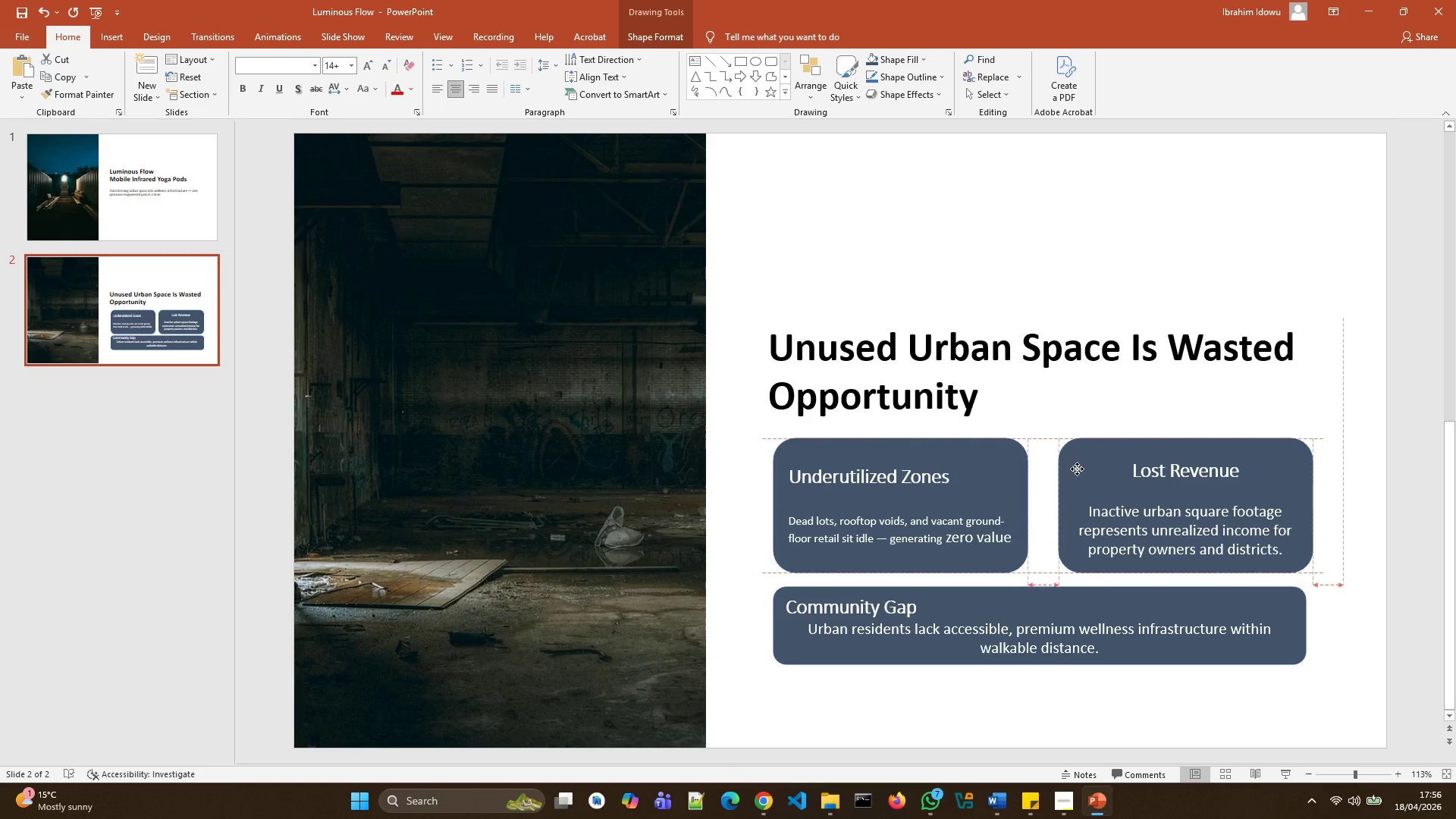 
wait(7.75)
 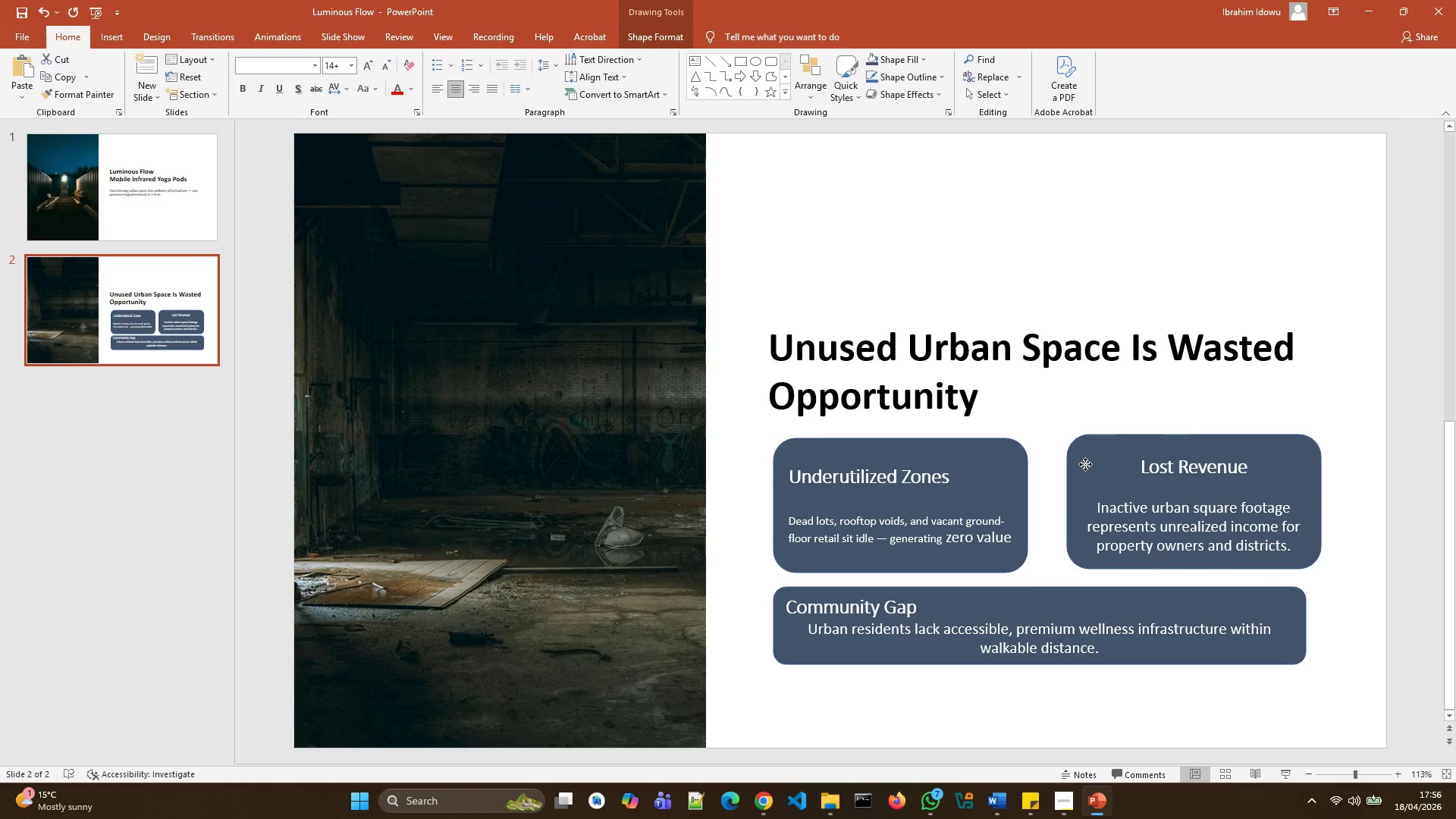 
left_click([1097, 490])
 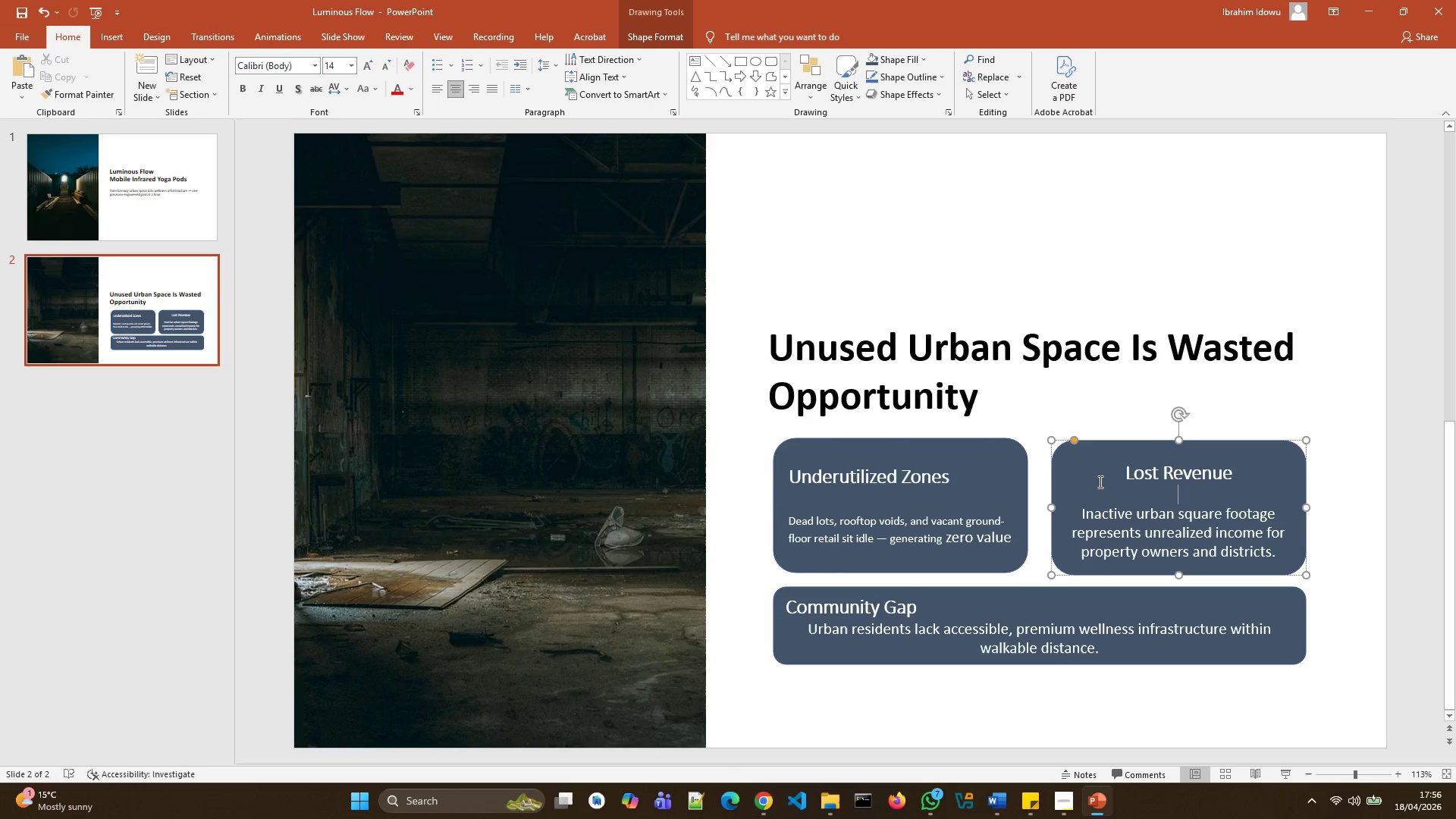 
left_click_drag(start_coordinate=[1099, 482], to_coordinate=[1247, 562])
 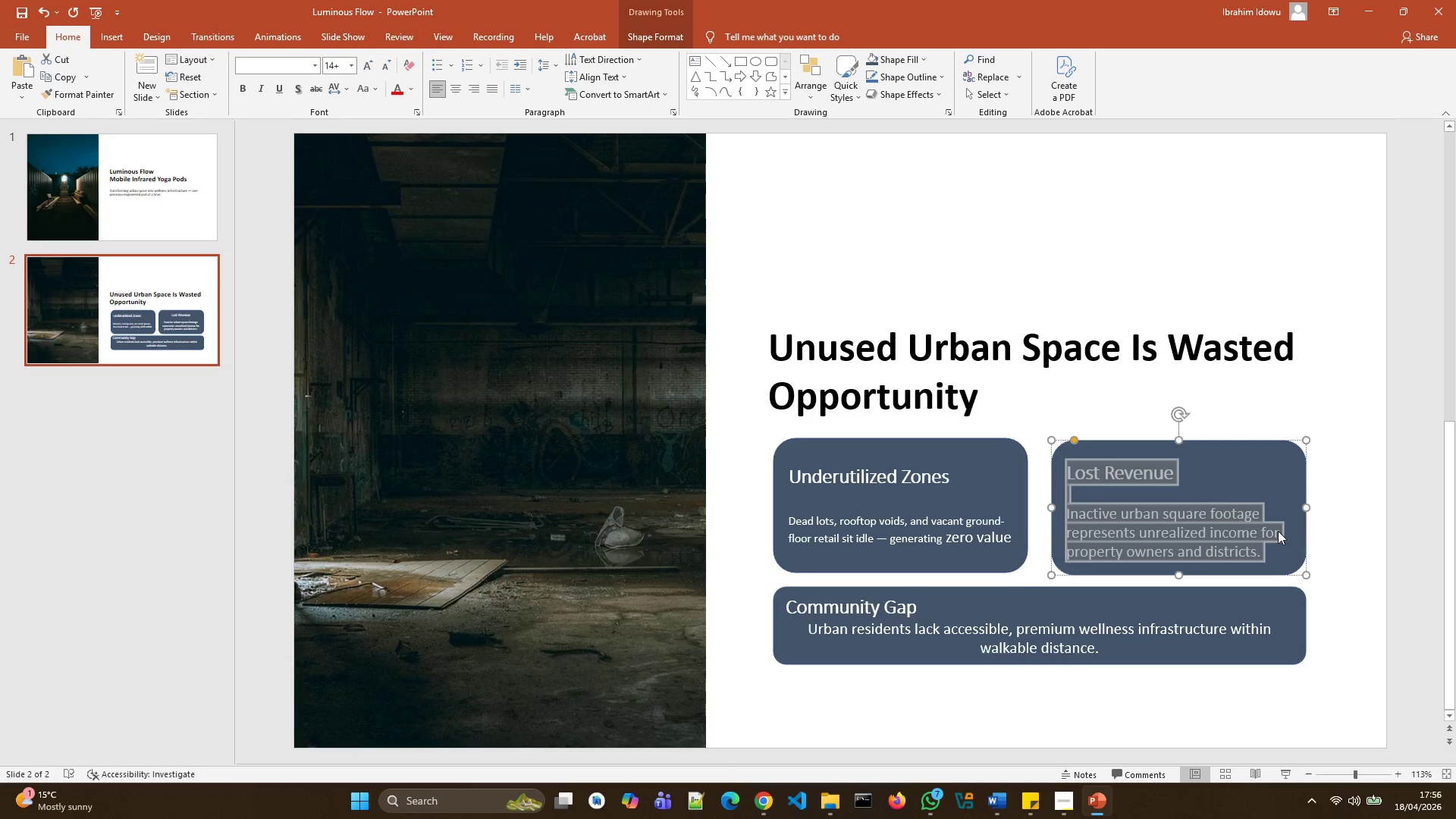 
left_click([1145, 414])
 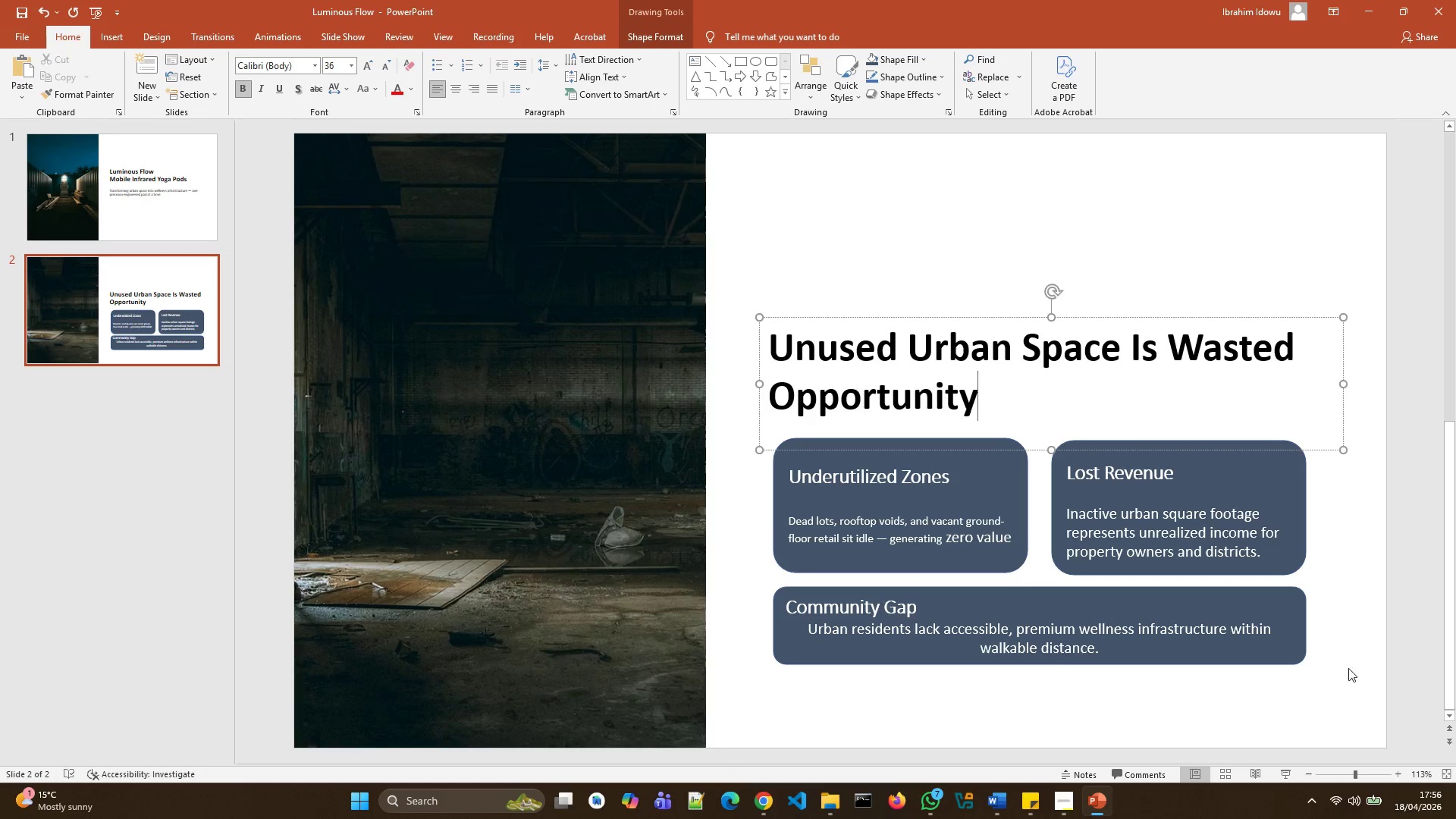 
left_click([1332, 676])
 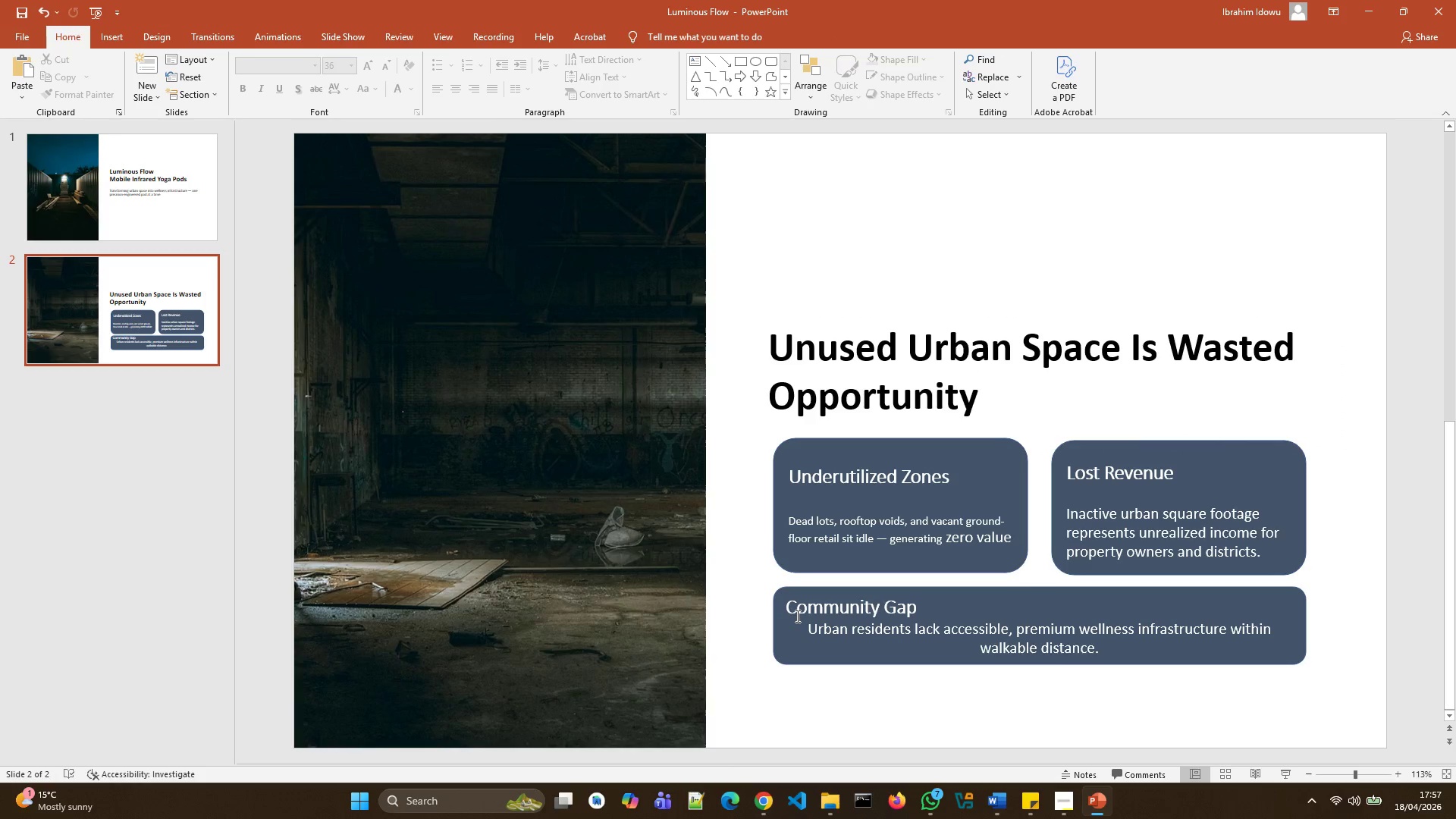 
left_click_drag(start_coordinate=[786, 610], to_coordinate=[1131, 668])
 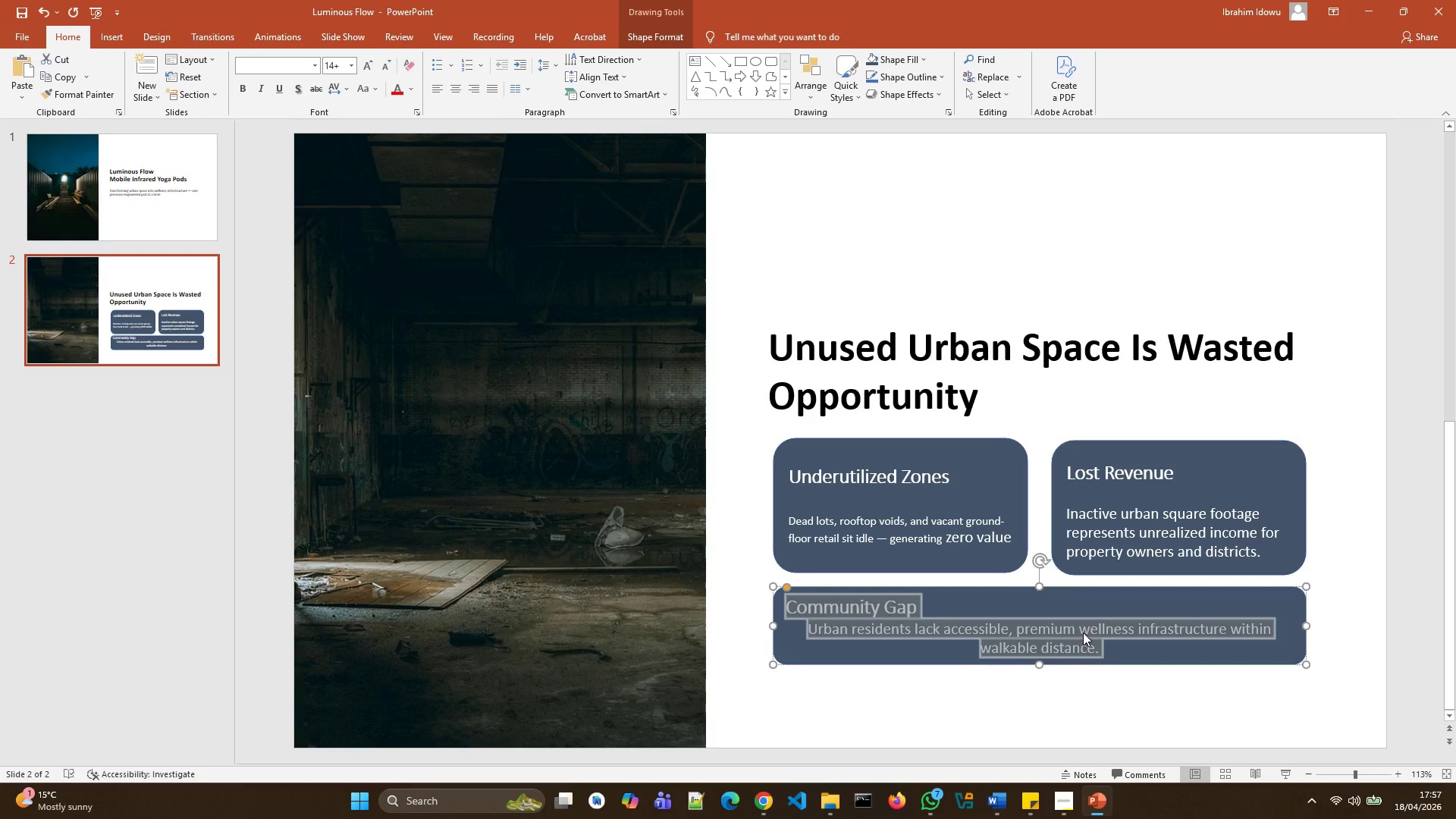 
right_click([1083, 632])
 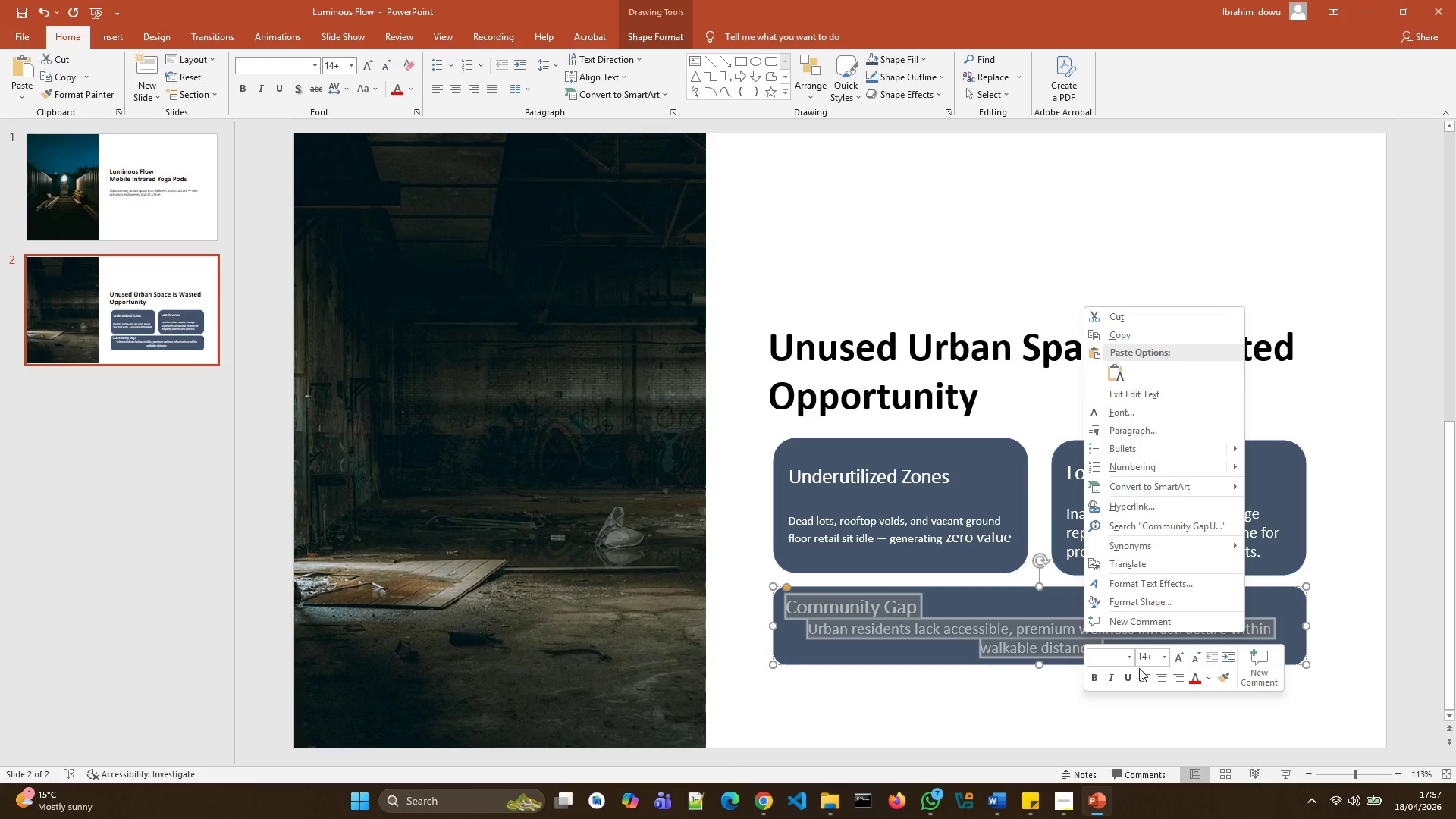 
left_click([1144, 675])
 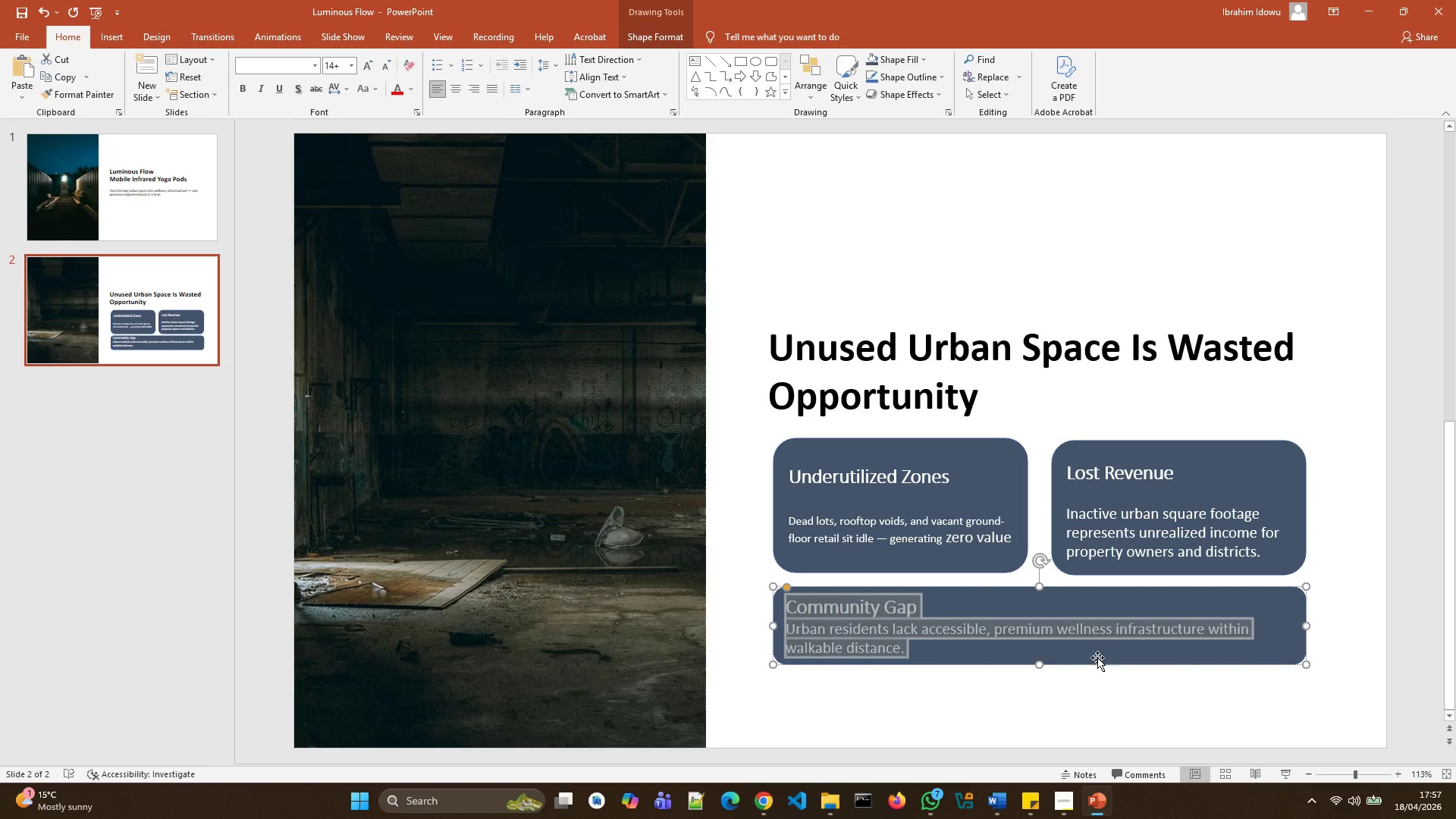 
left_click([1096, 656])
 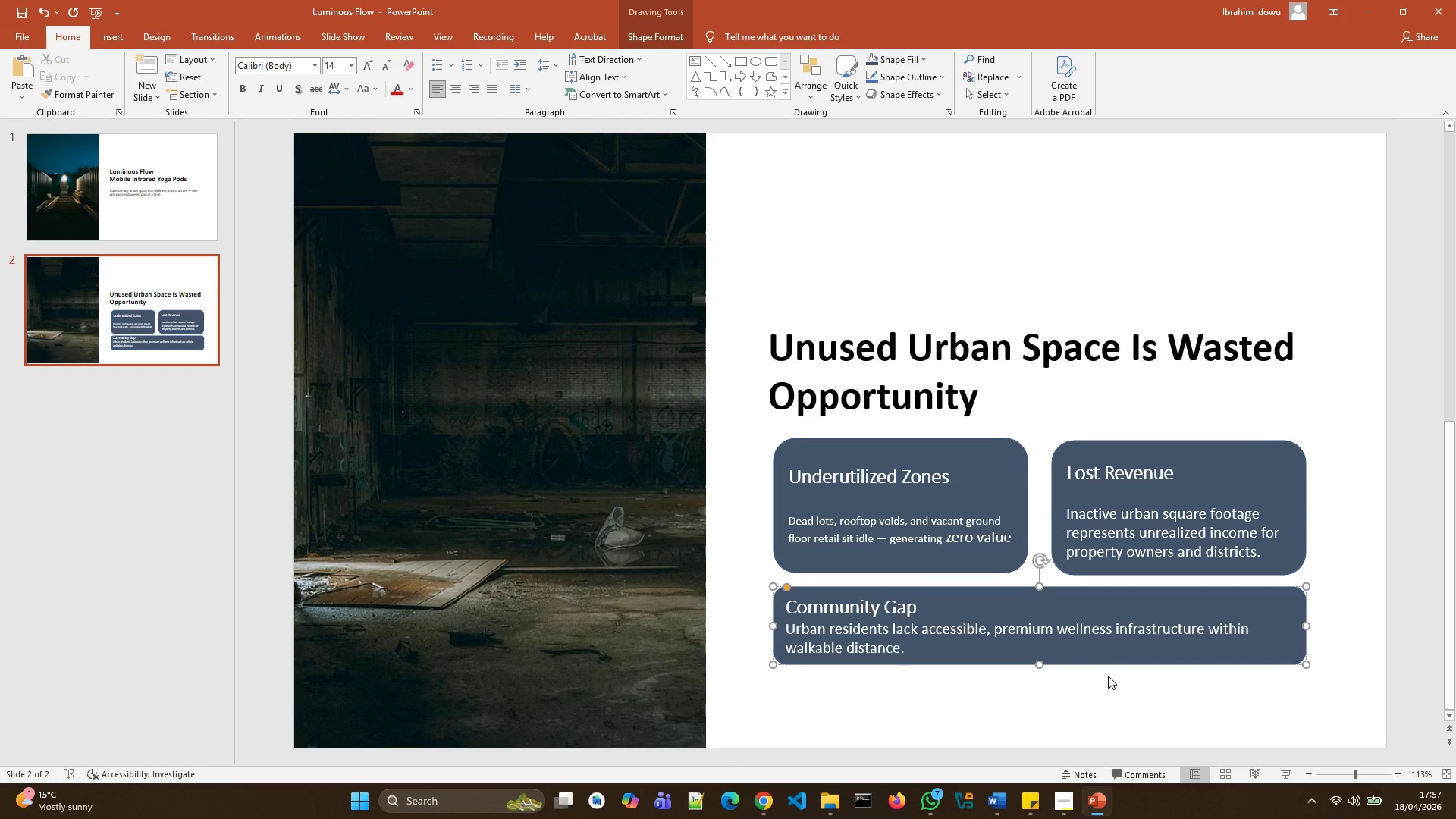 
left_click([1112, 685])
 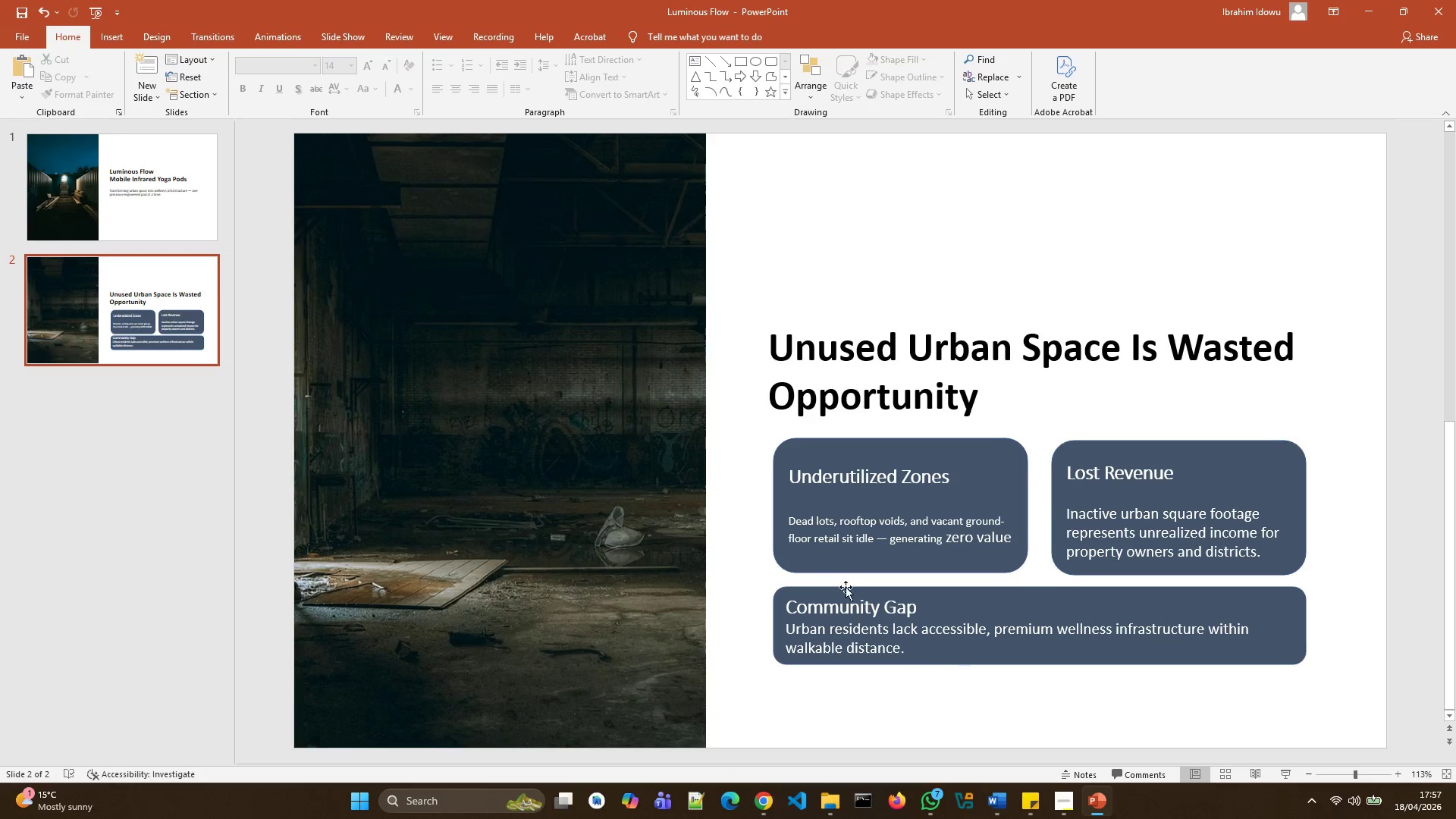 
wait(6.39)
 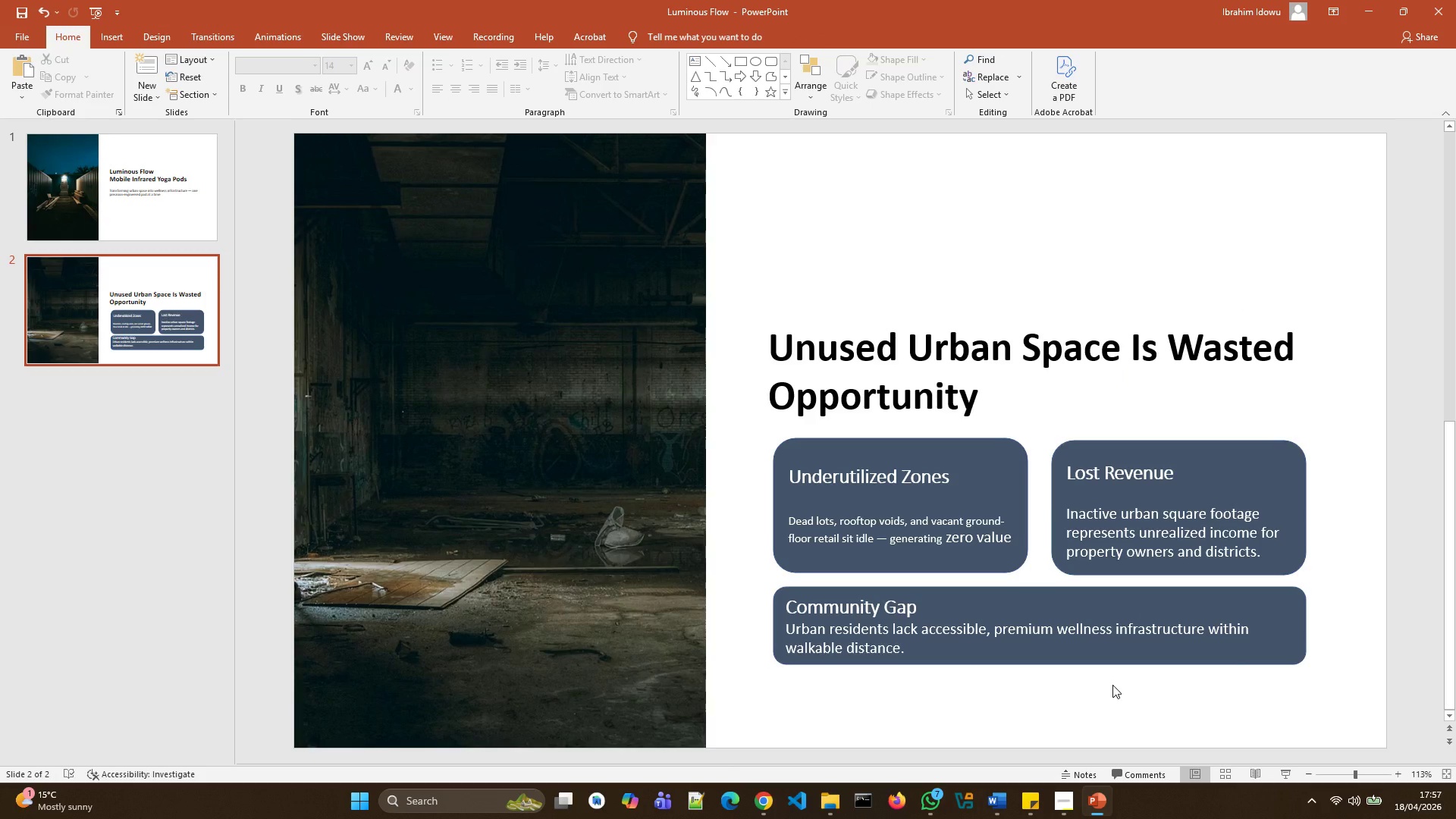 
left_click_drag(start_coordinate=[767, 315], to_coordinate=[779, 315])
 